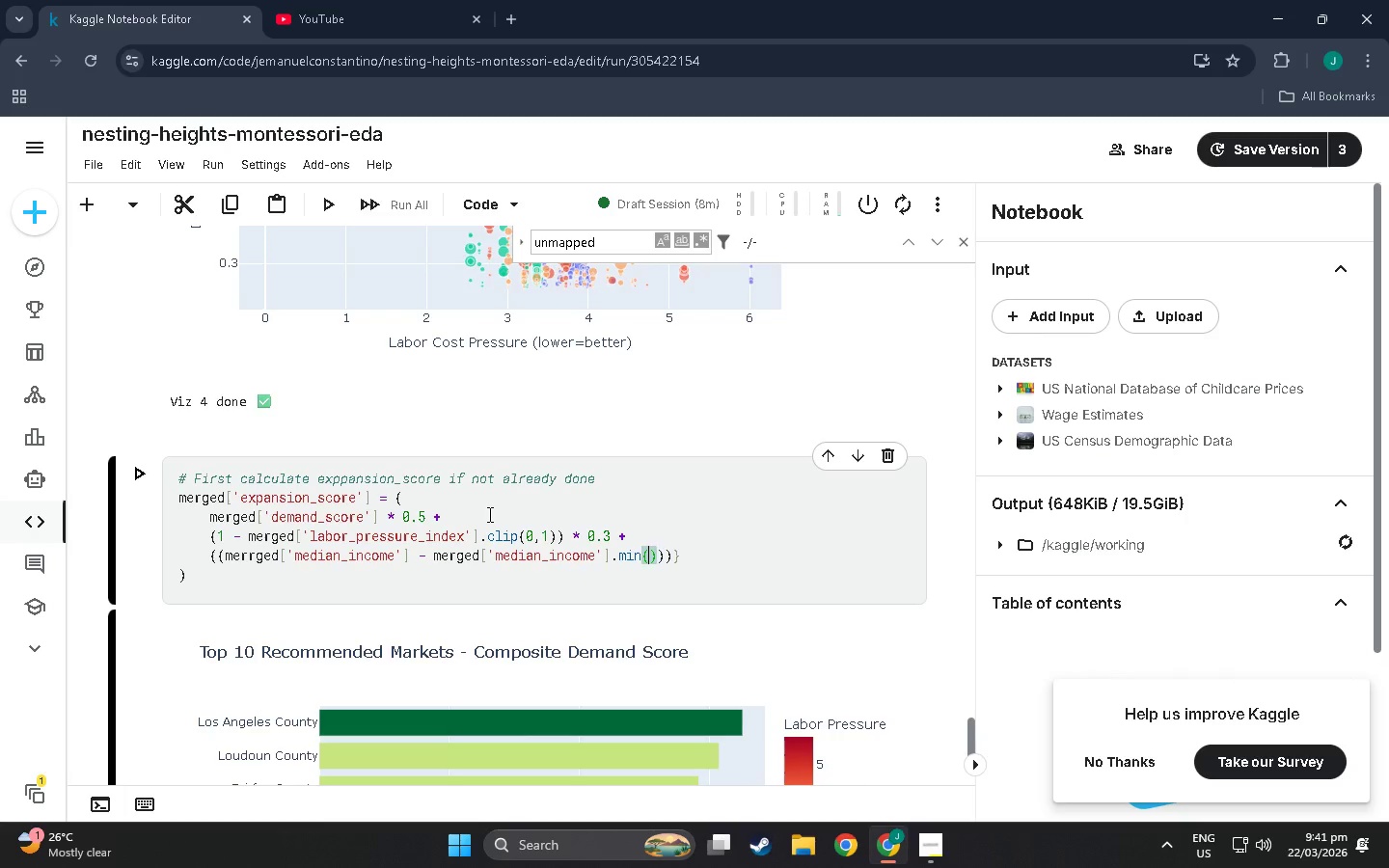 
key(ArrowRight)
 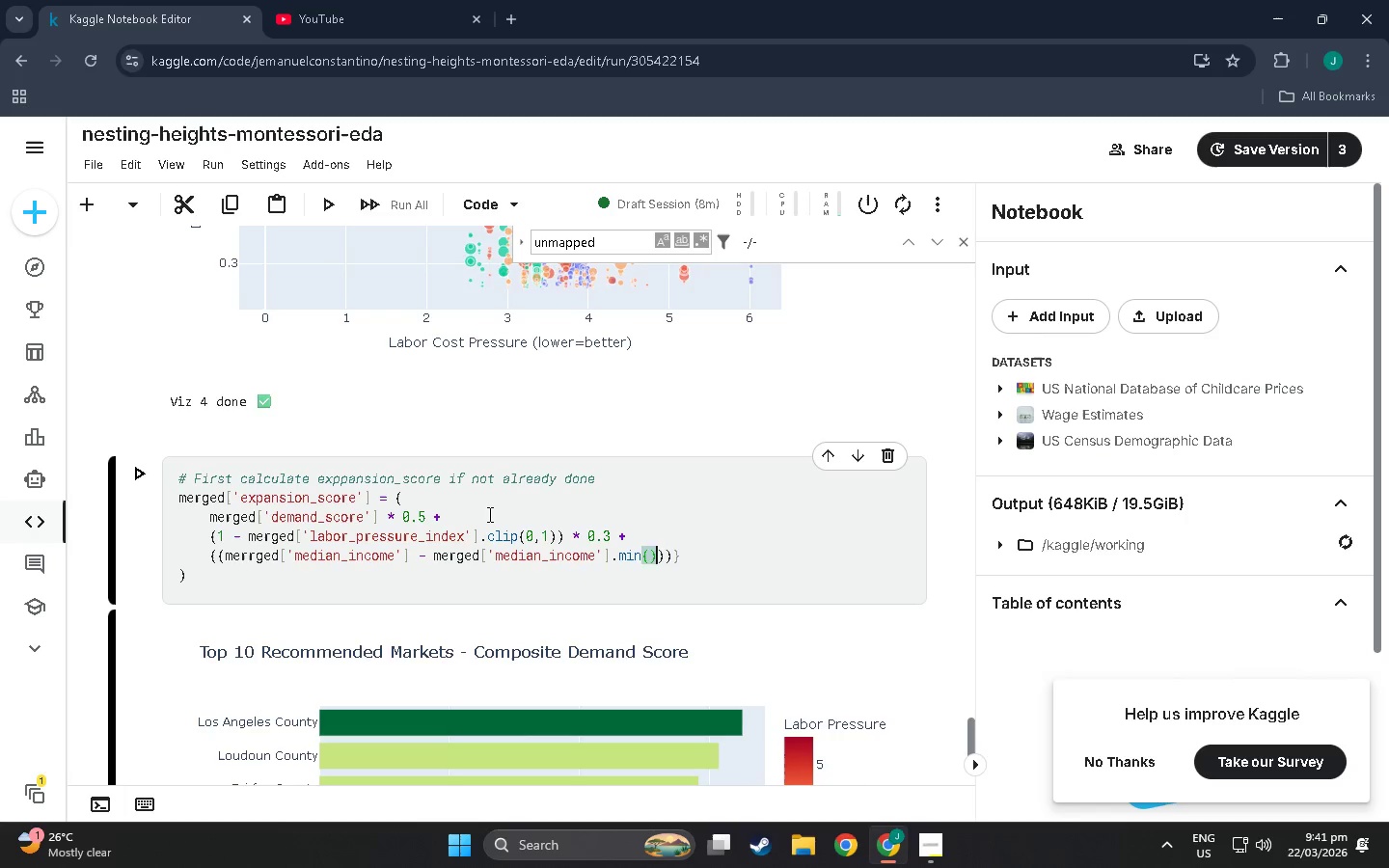 
key(ArrowRight)
 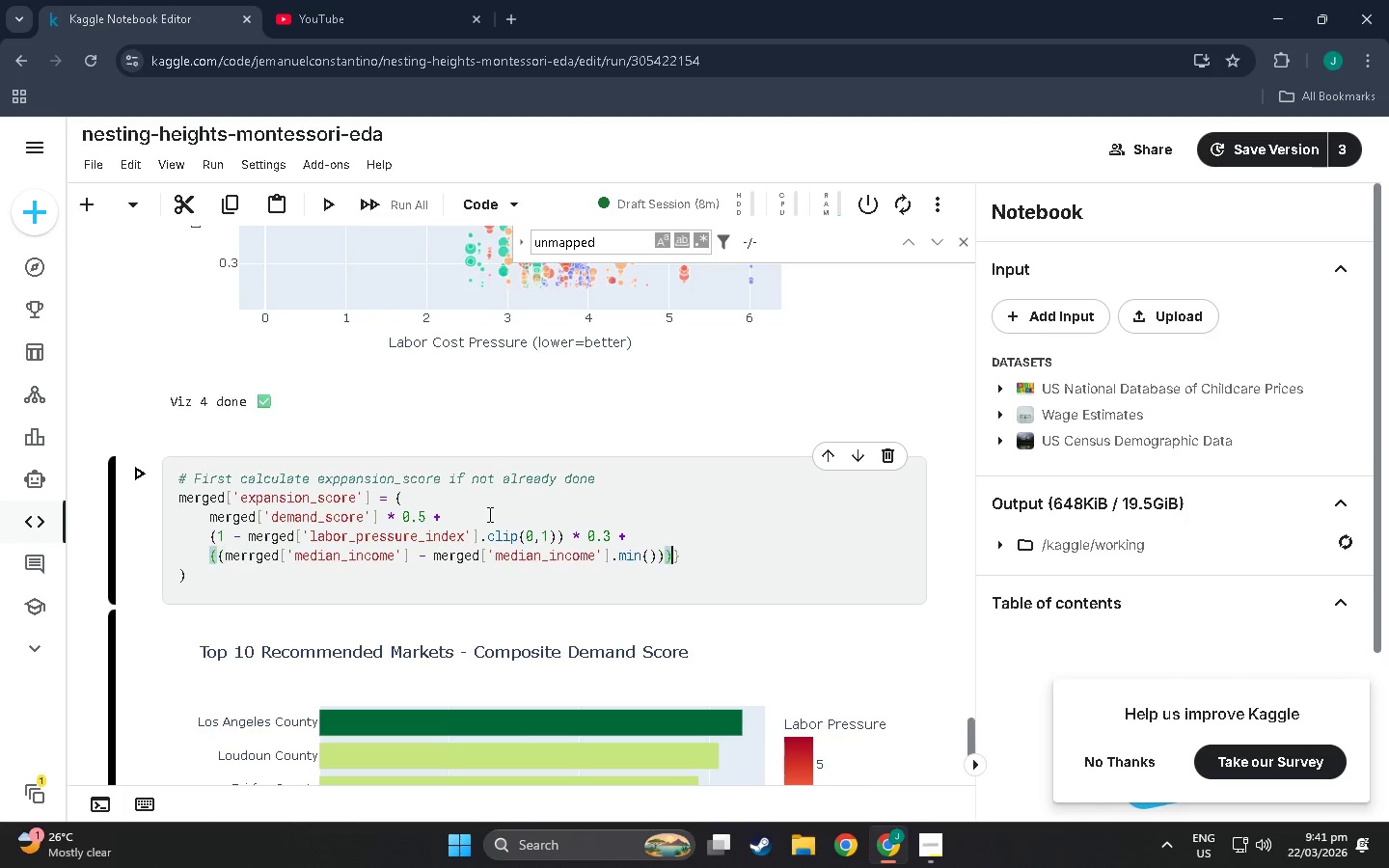 
key(ArrowRight)
 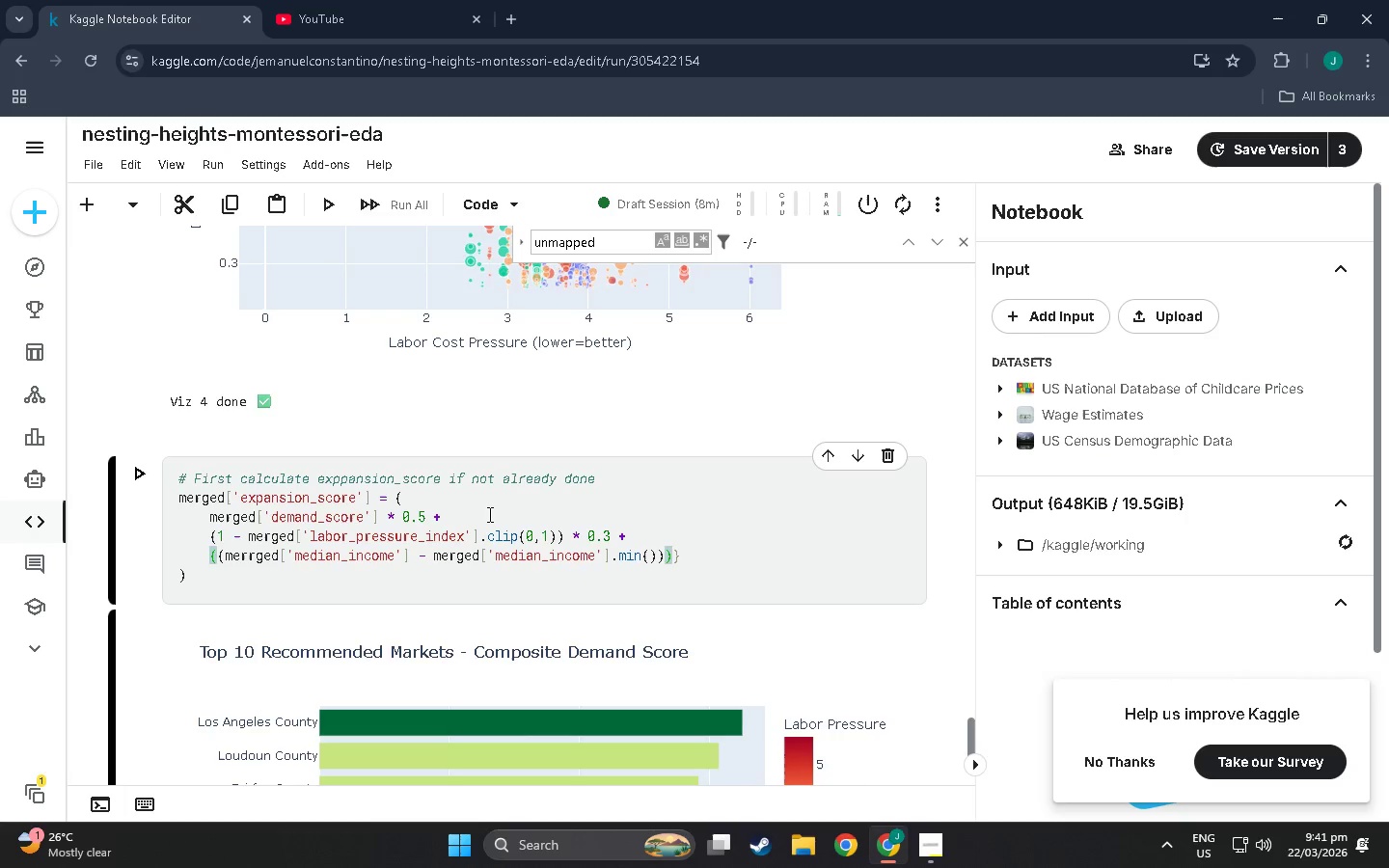 
key(Space)
 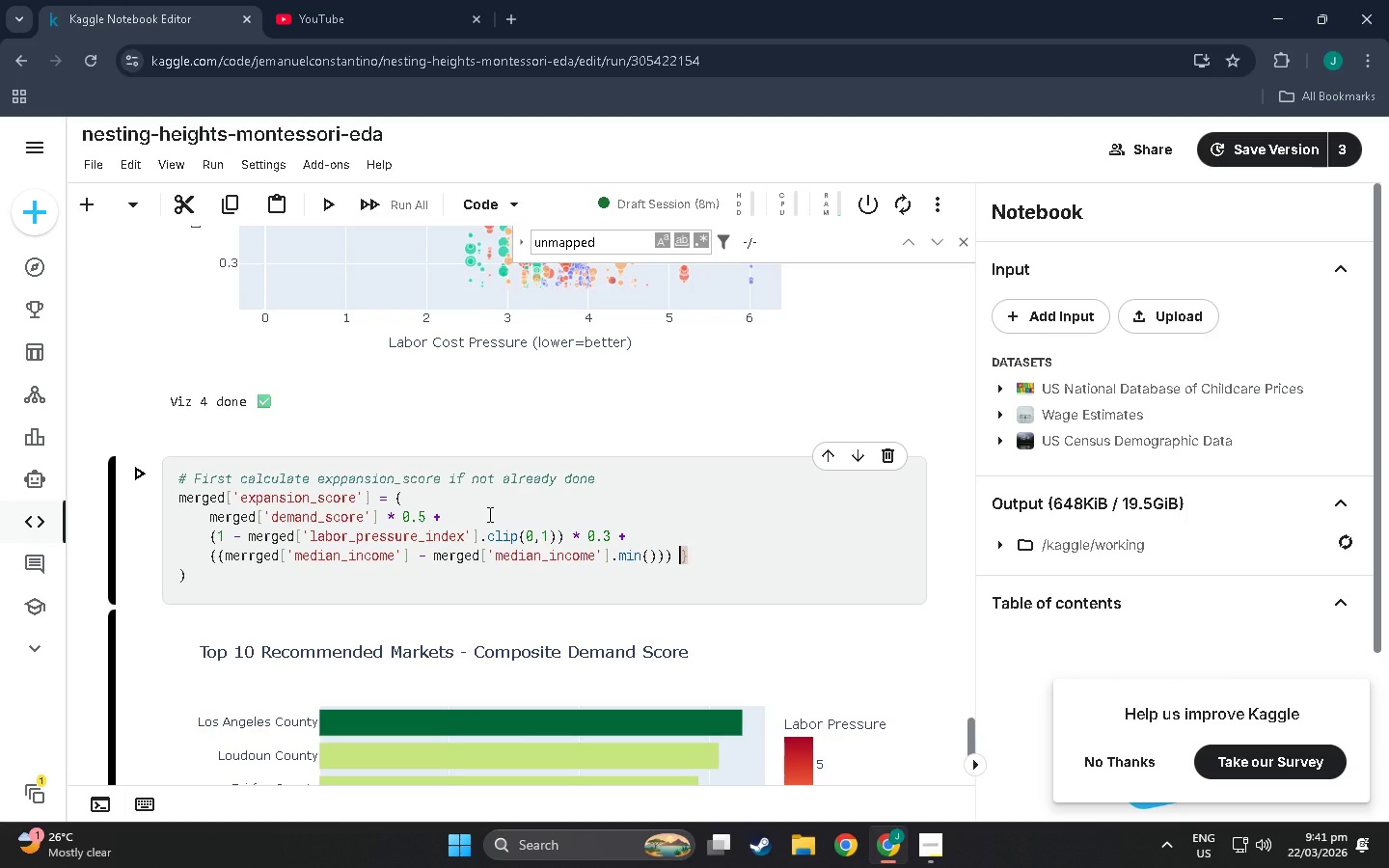 
key(Shift+8)
 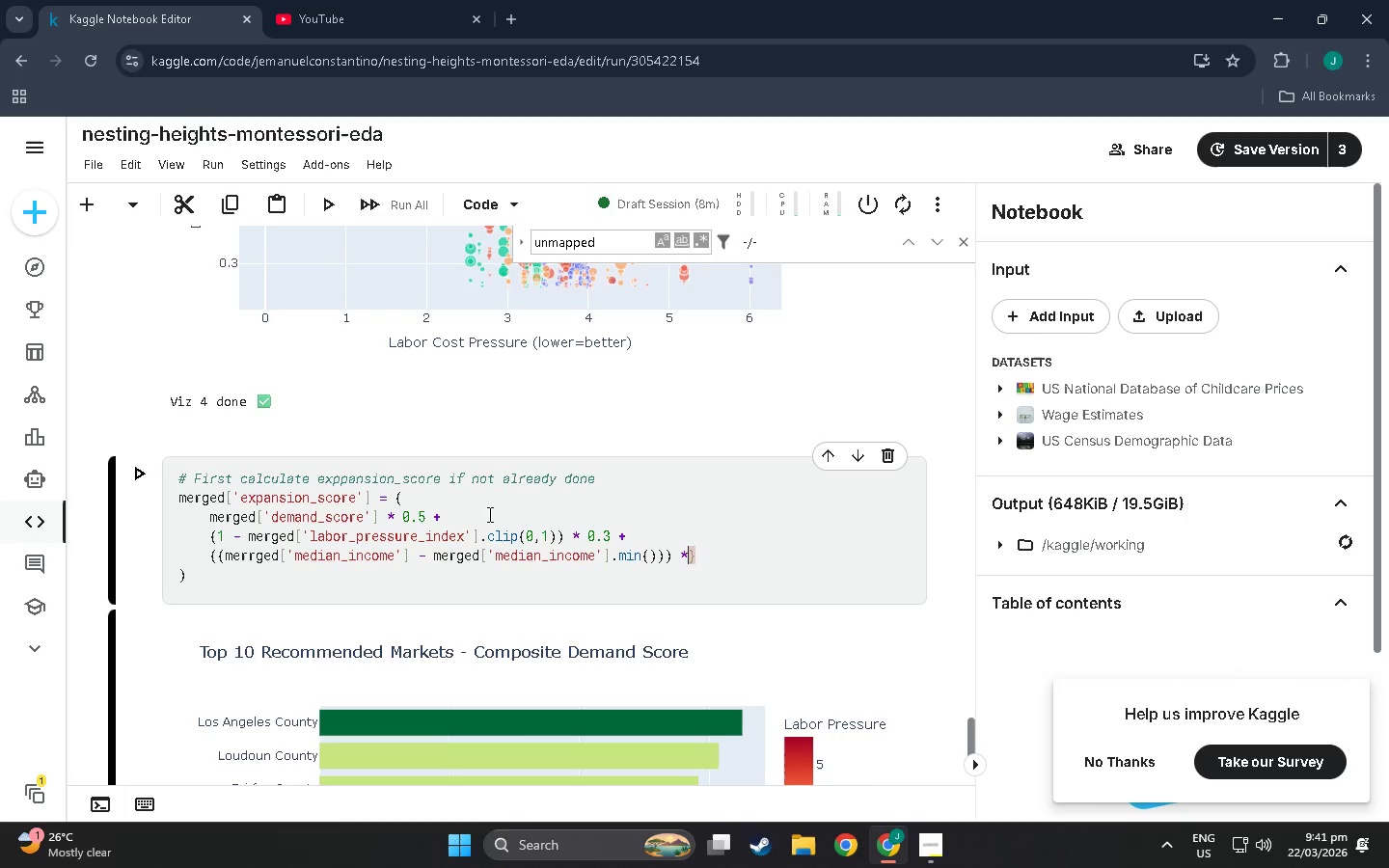 
key(Space)
 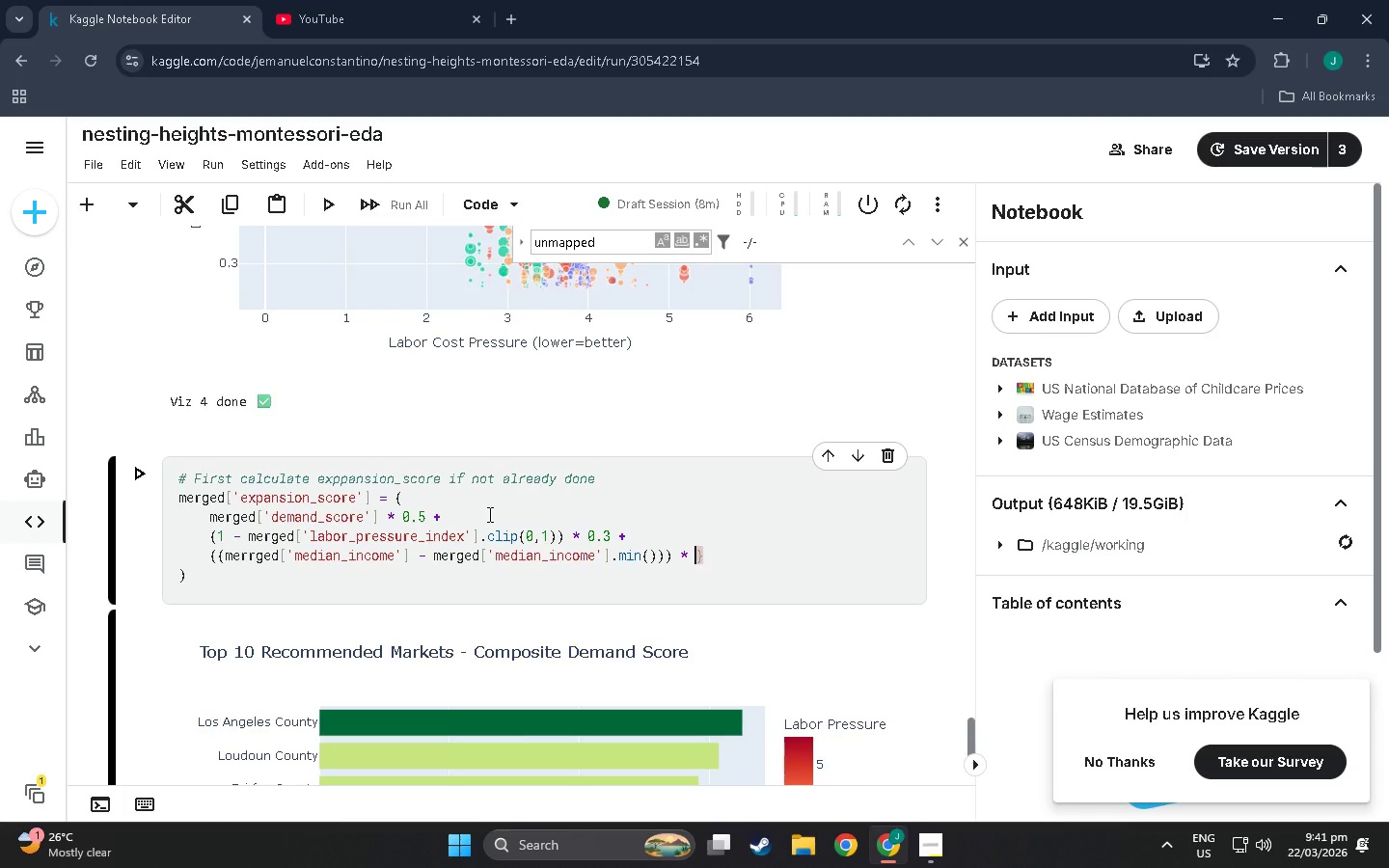 
key(0)
 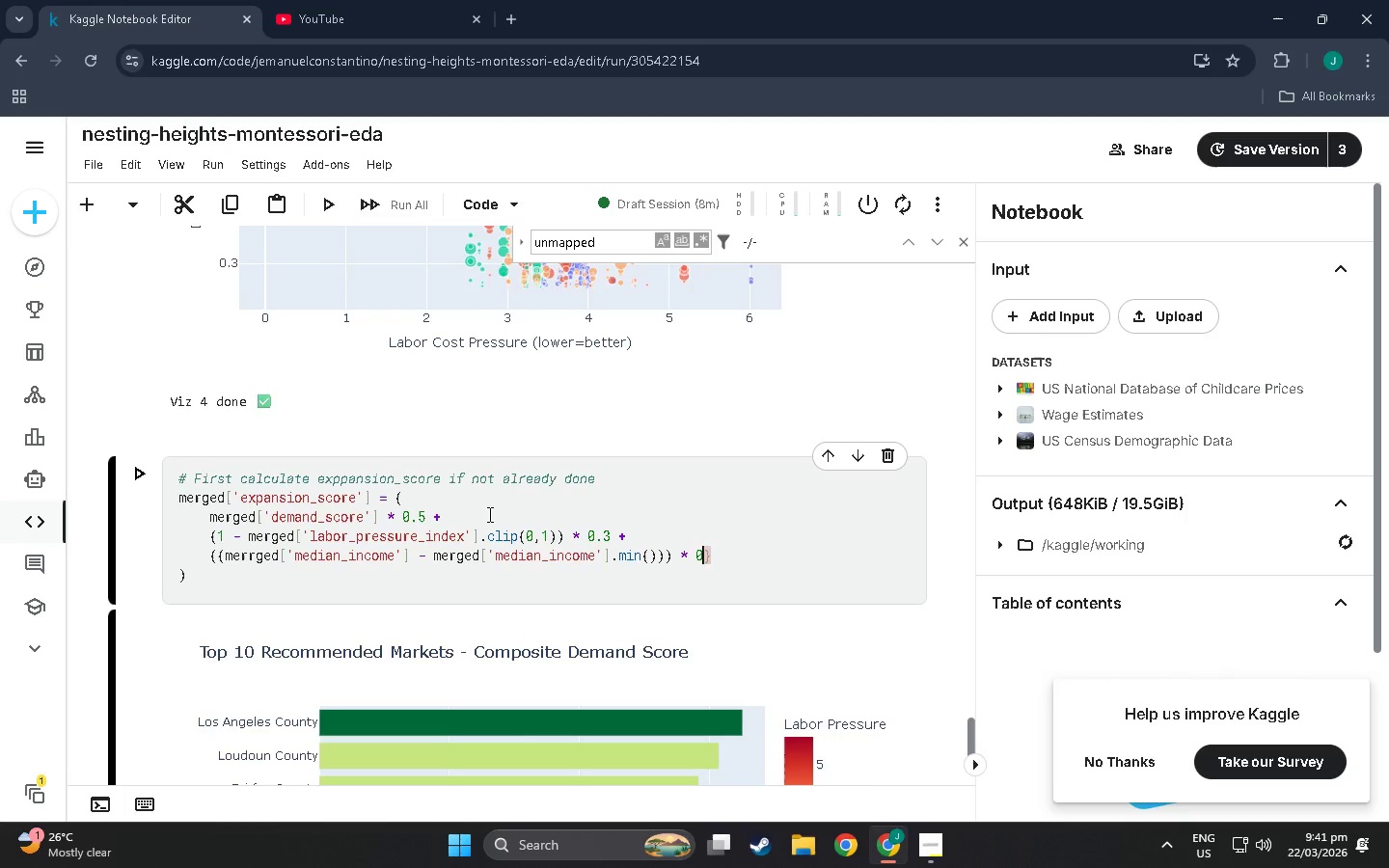 
key(Period)
 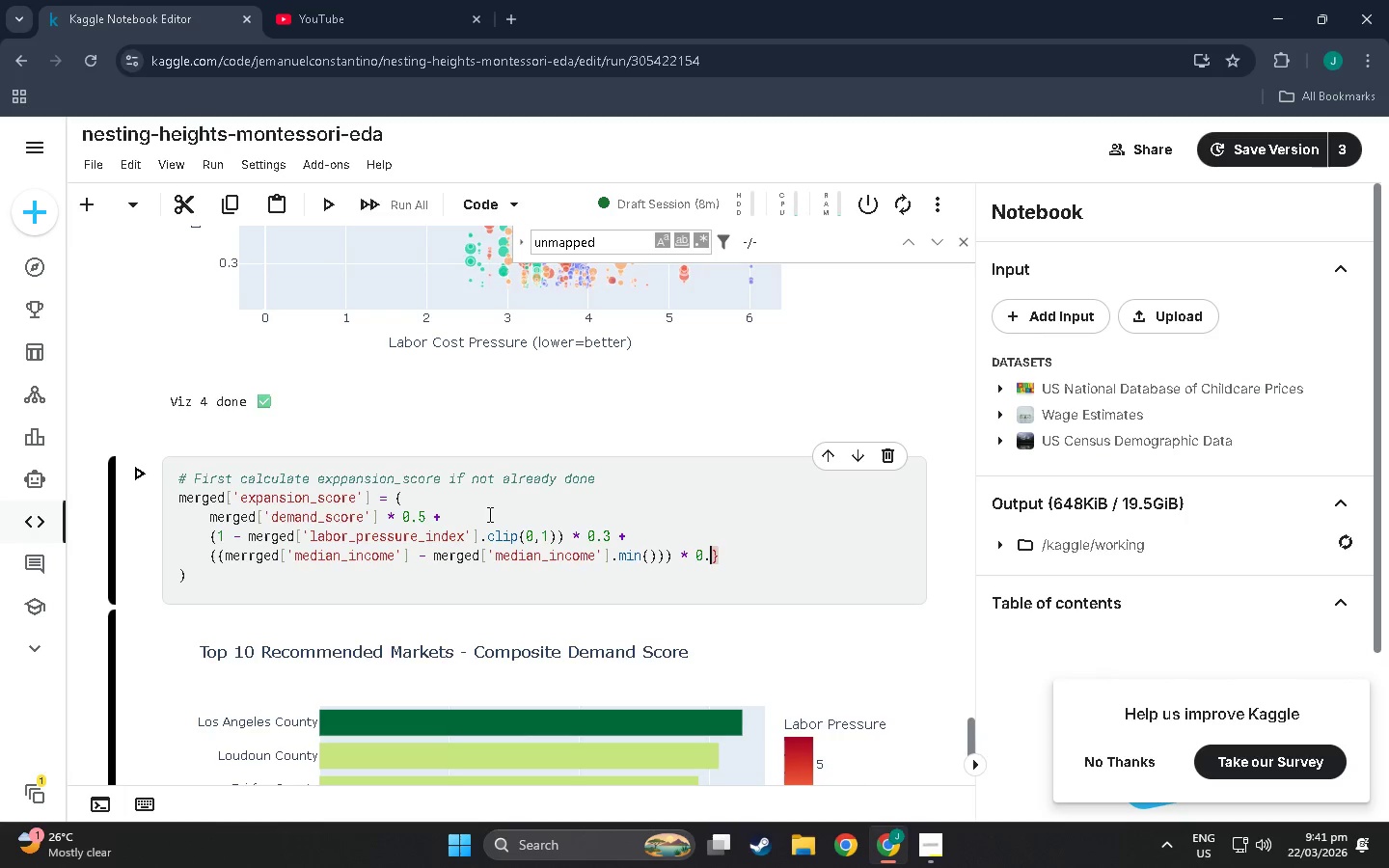 
key(2)
 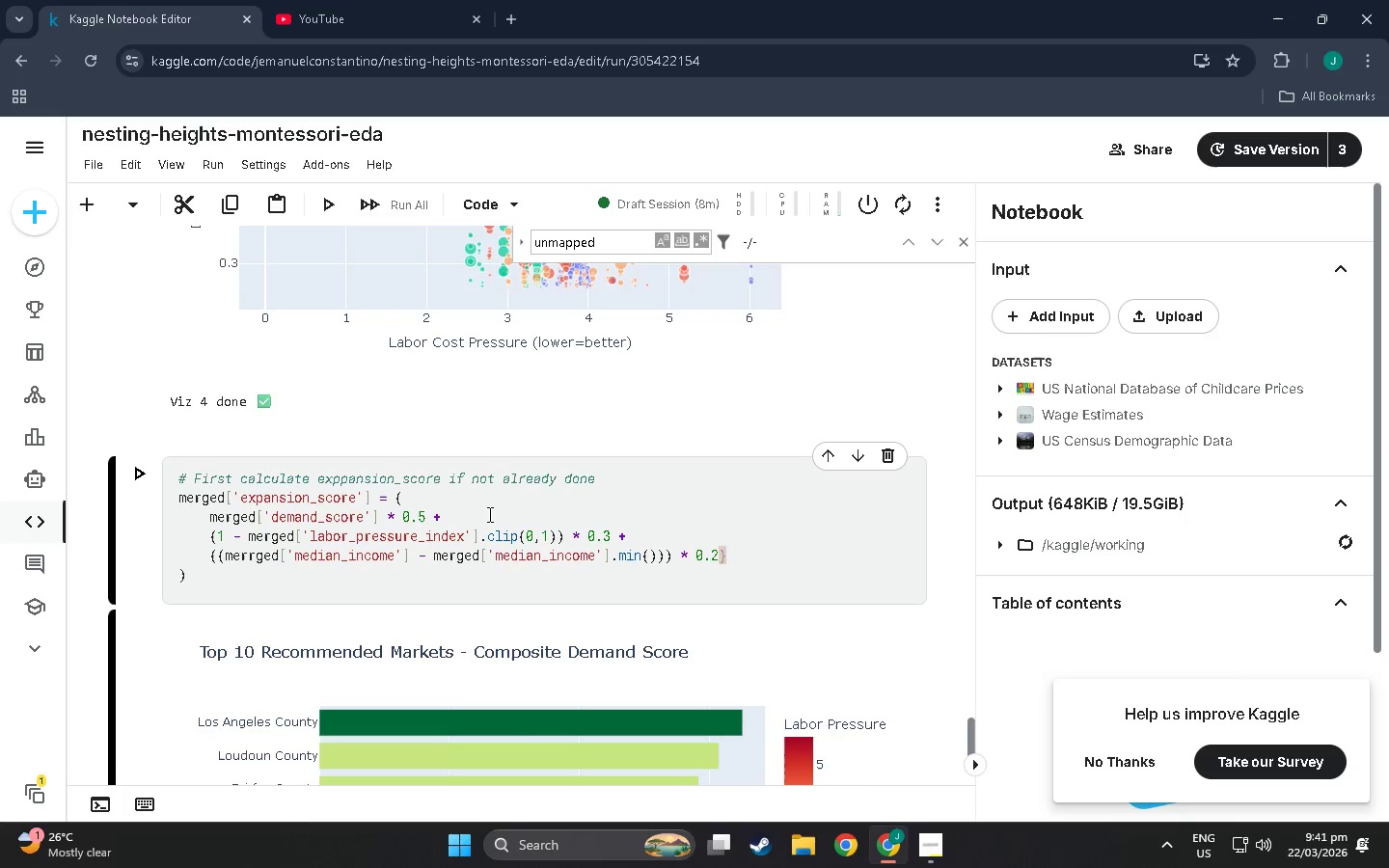 
type()round)
 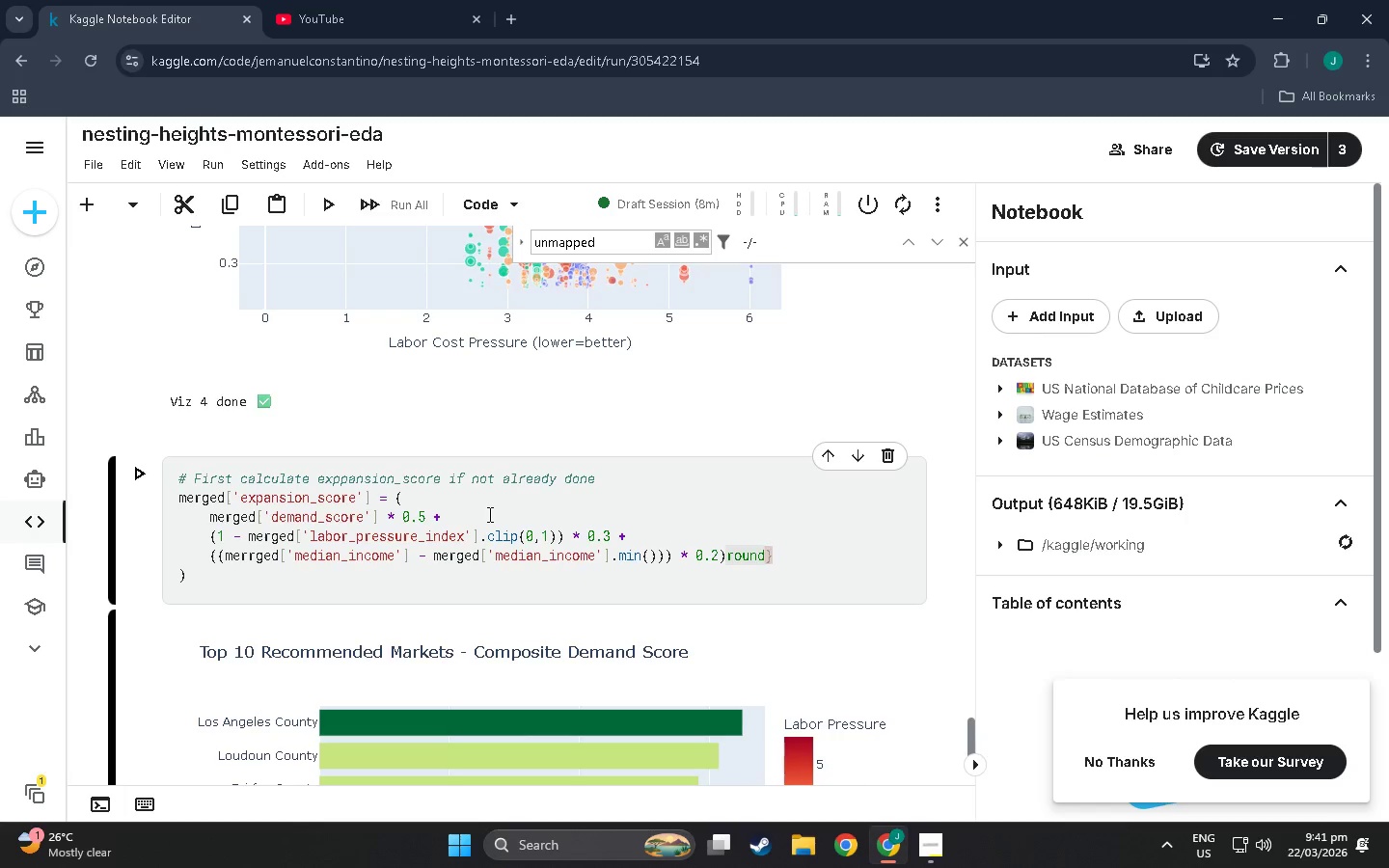 
hold_key(key=ShiftLeft, duration=0.72)
 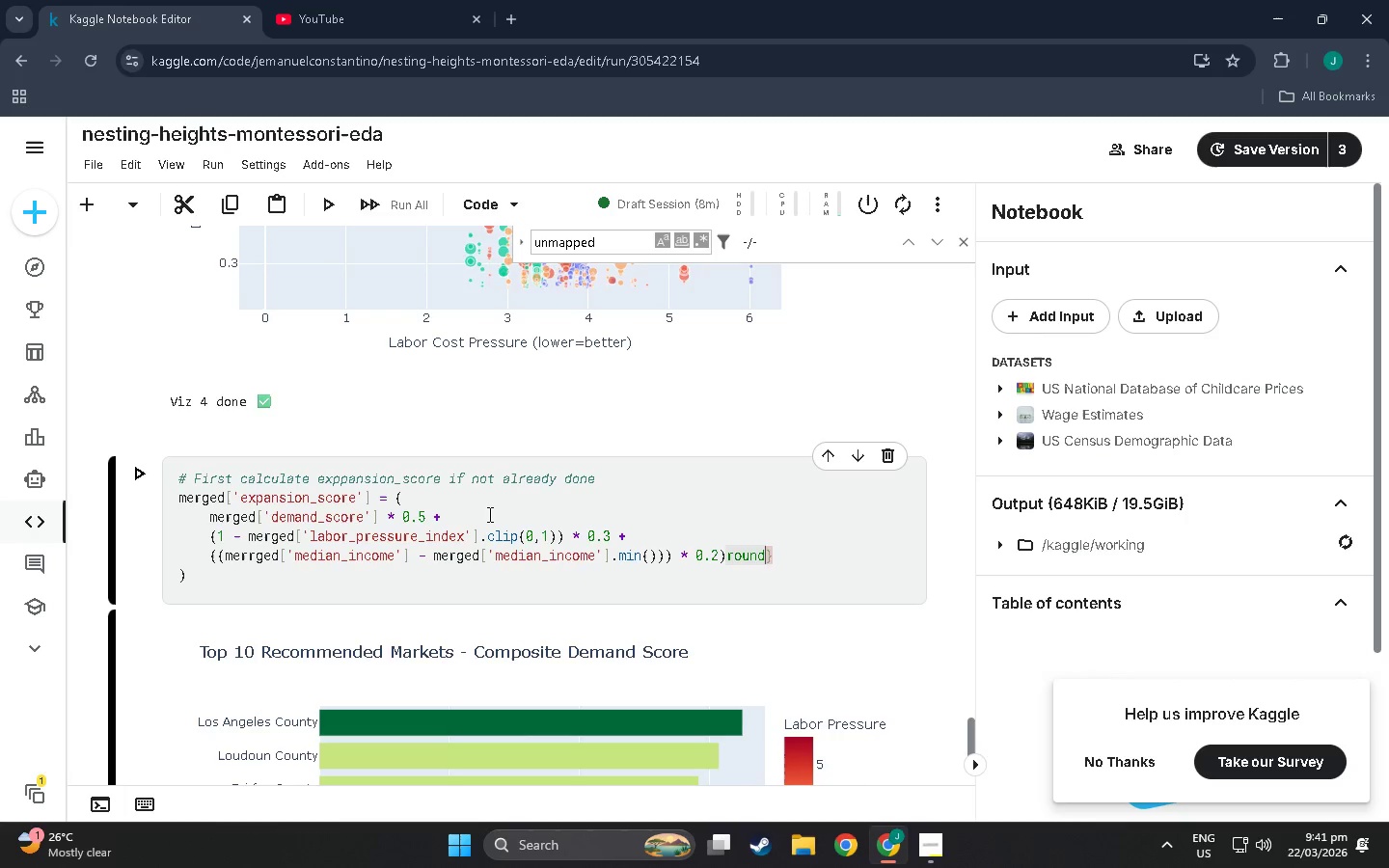 
key(Backspace)
key(Backspace)
key(Backspace)
key(Backspace)
key(Backspace)
type(.round(4)
 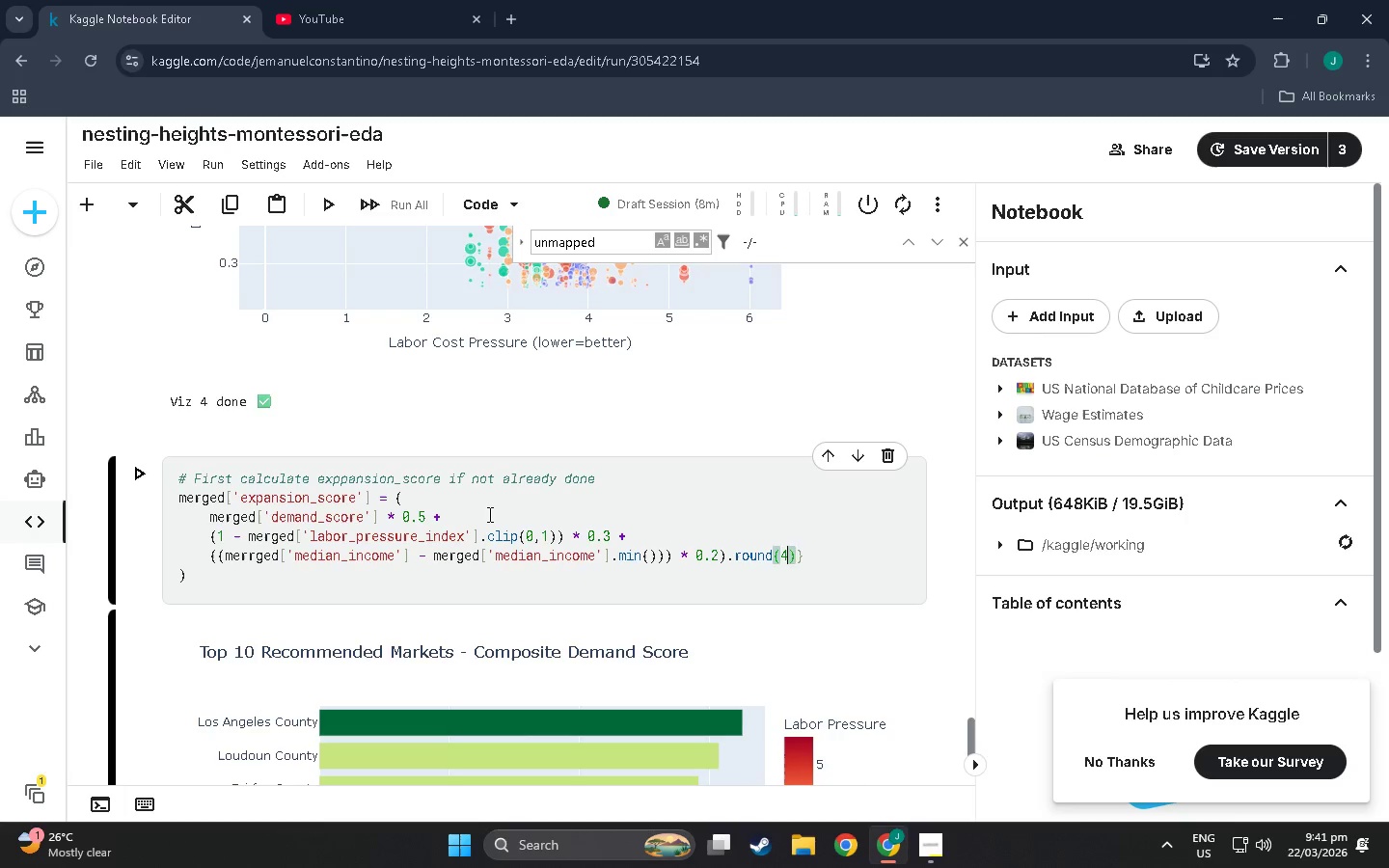 
key(ArrowRight)
 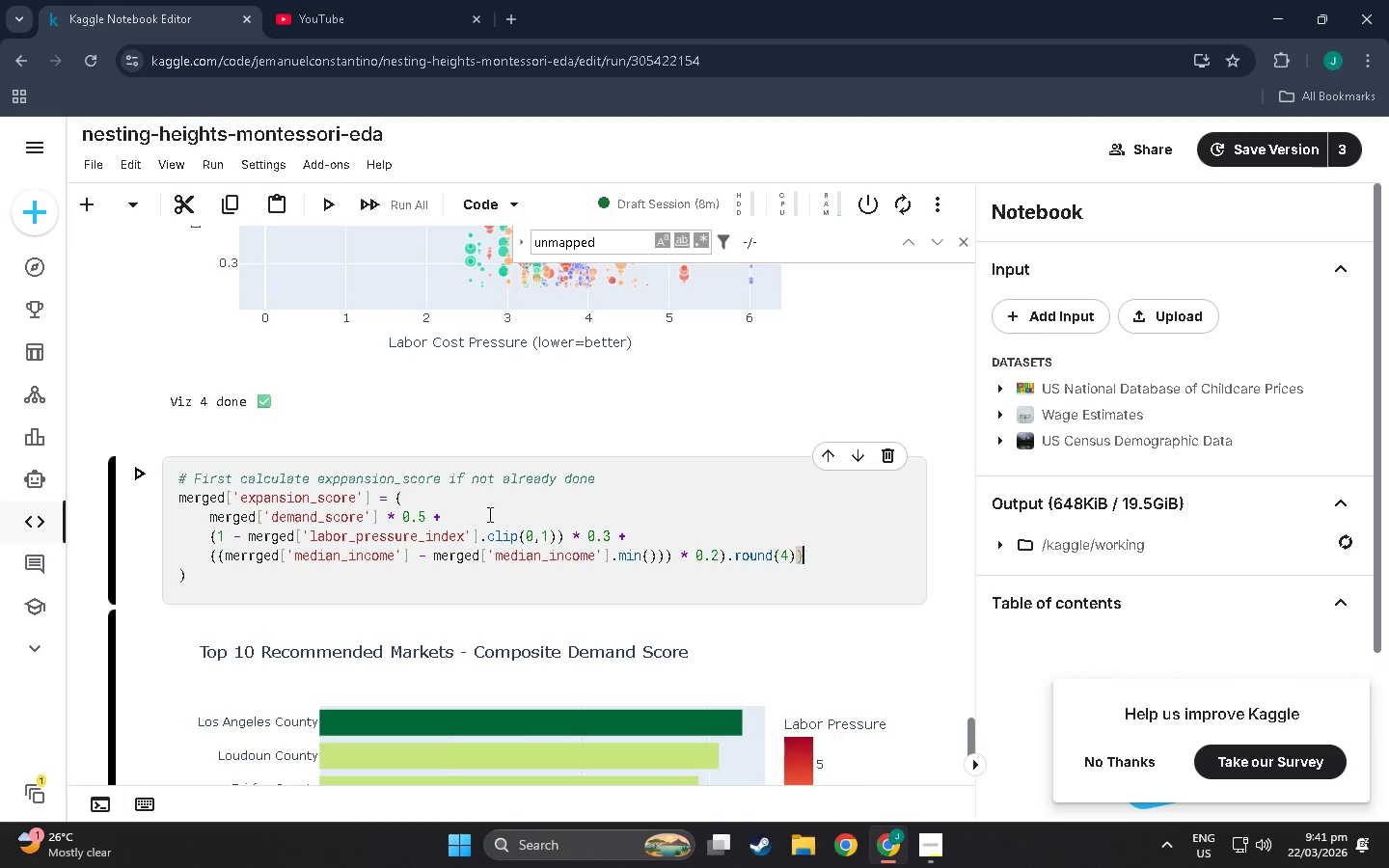 
key(ArrowRight)
 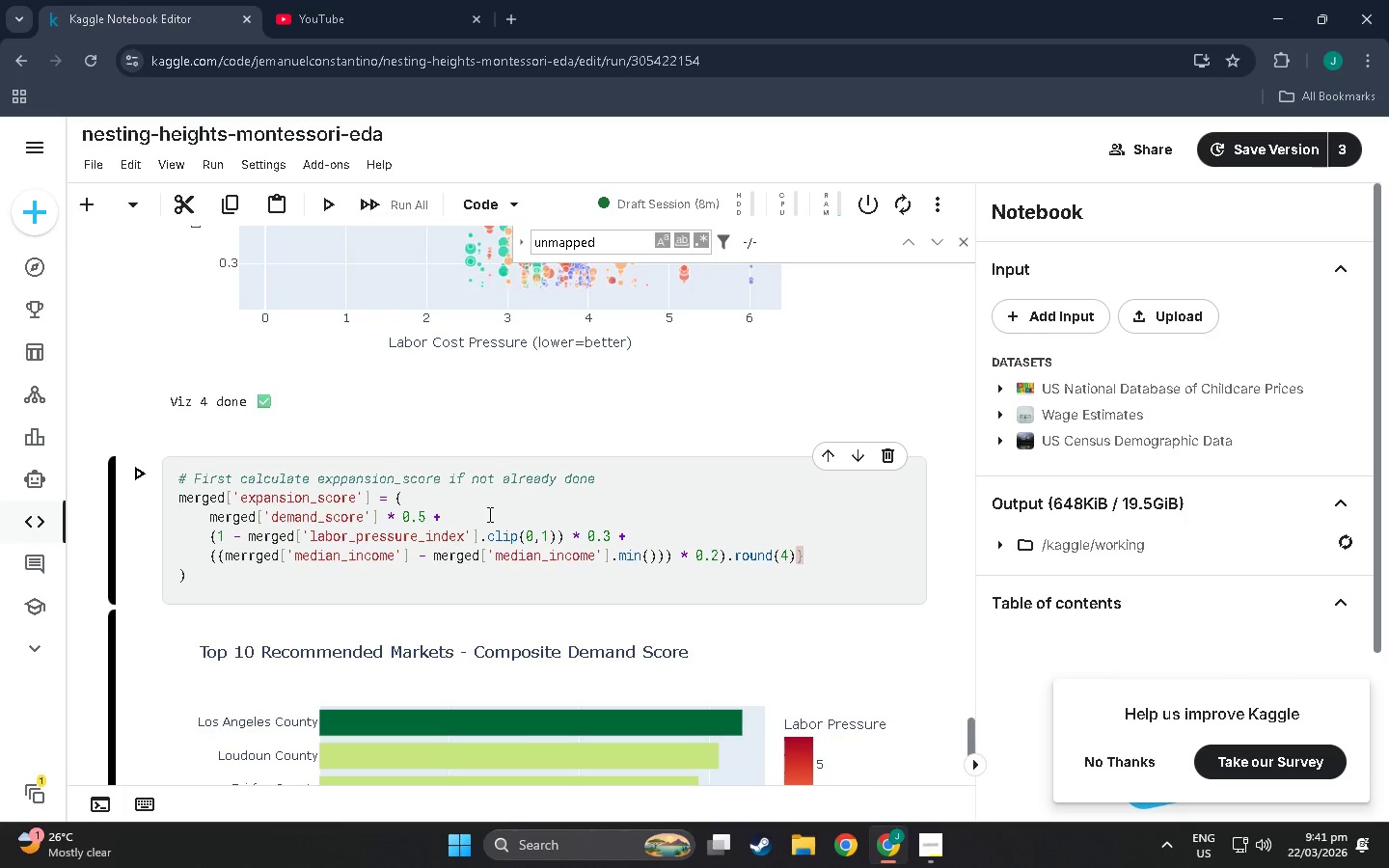 
wait(17.69)
 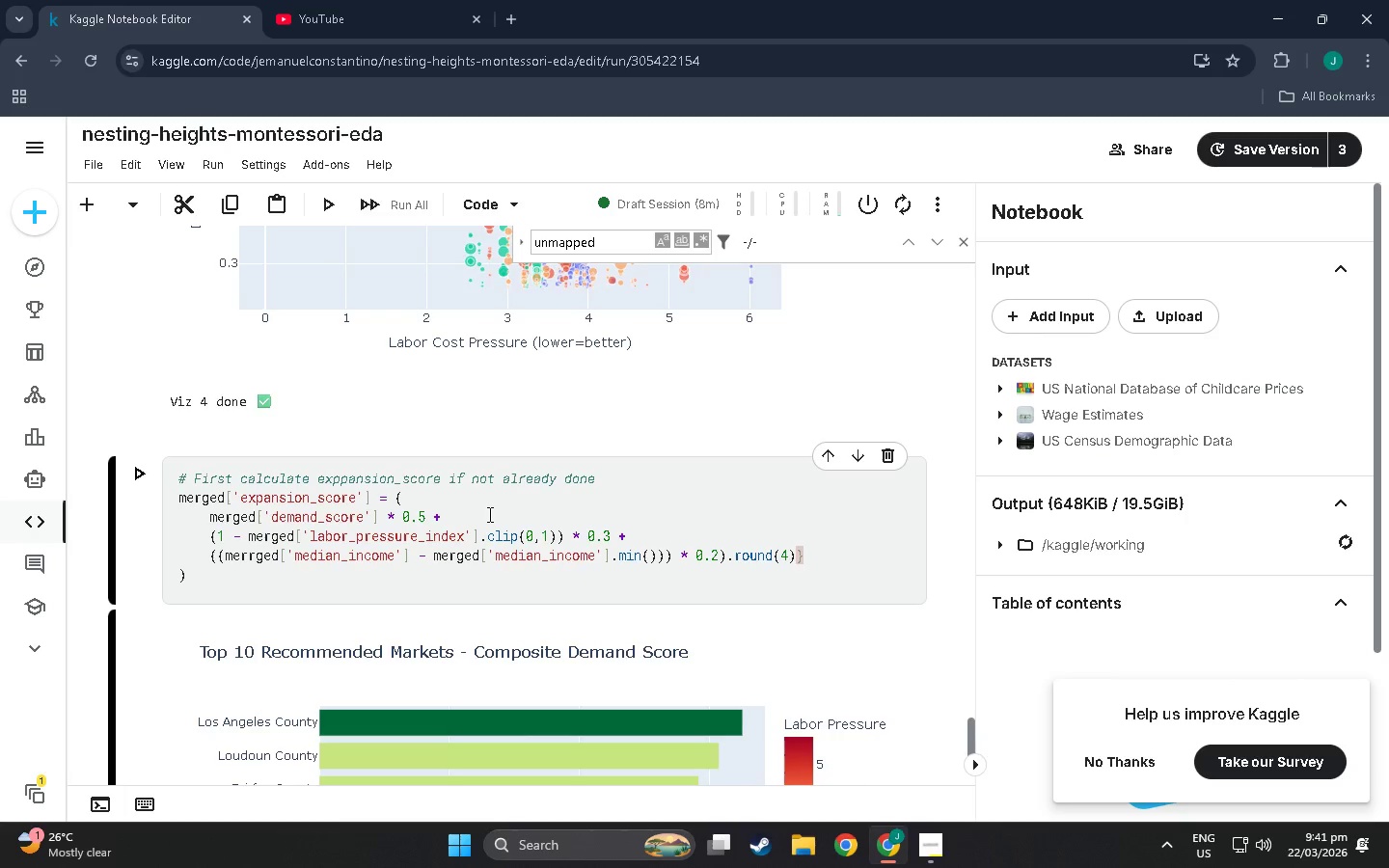 
key(Backspace)
 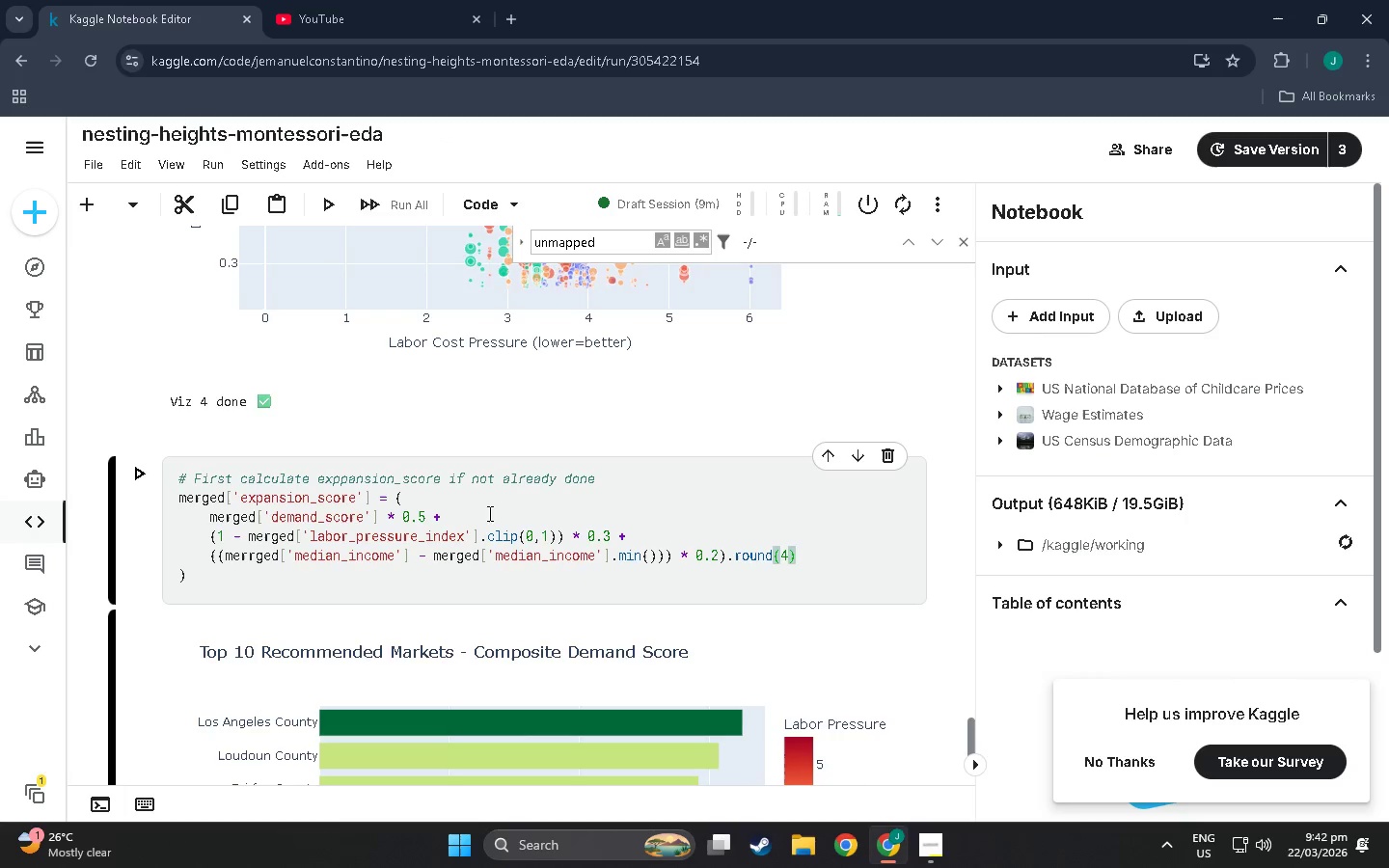 
left_click([413, 504])
 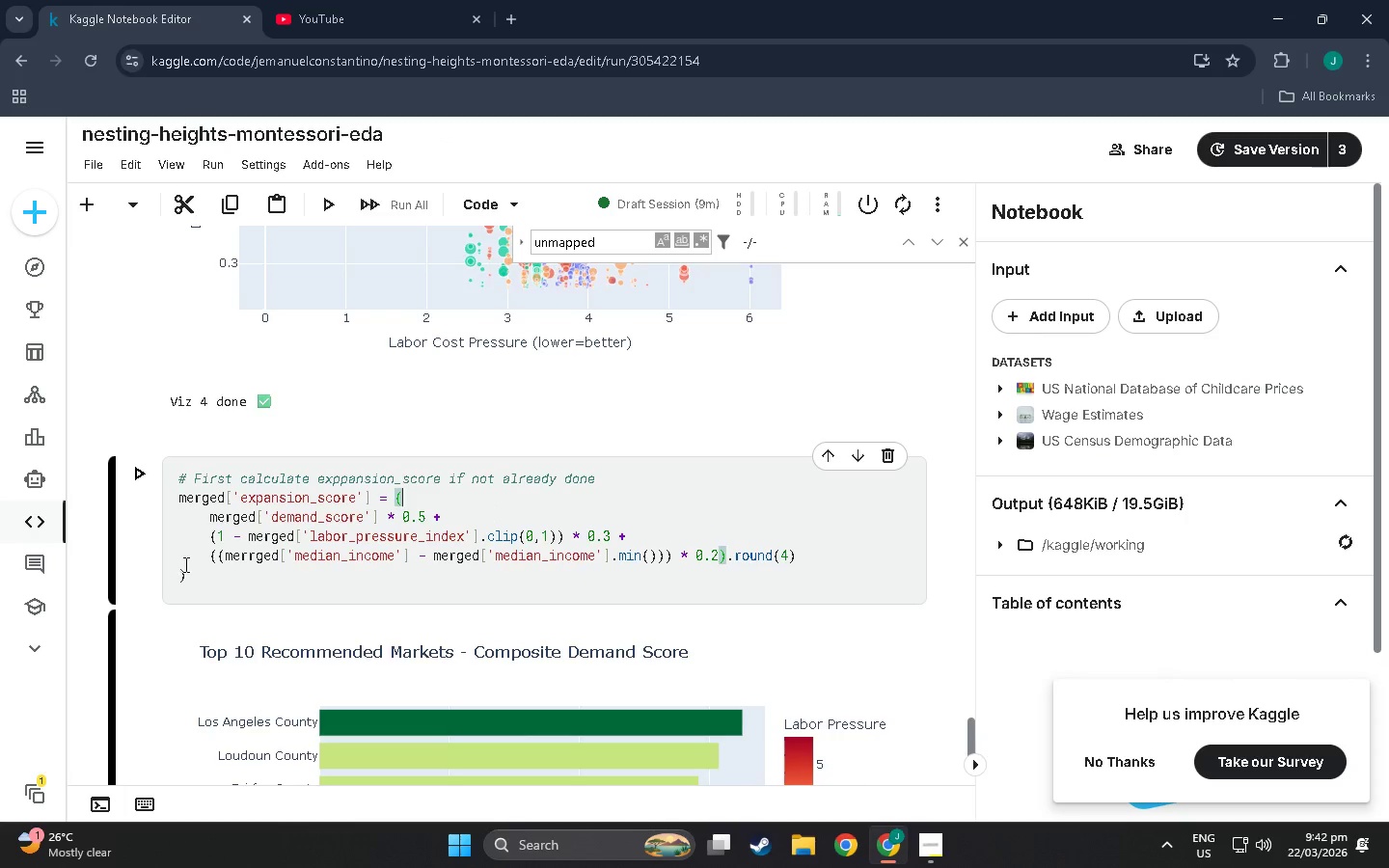 
double_click([191, 571])
 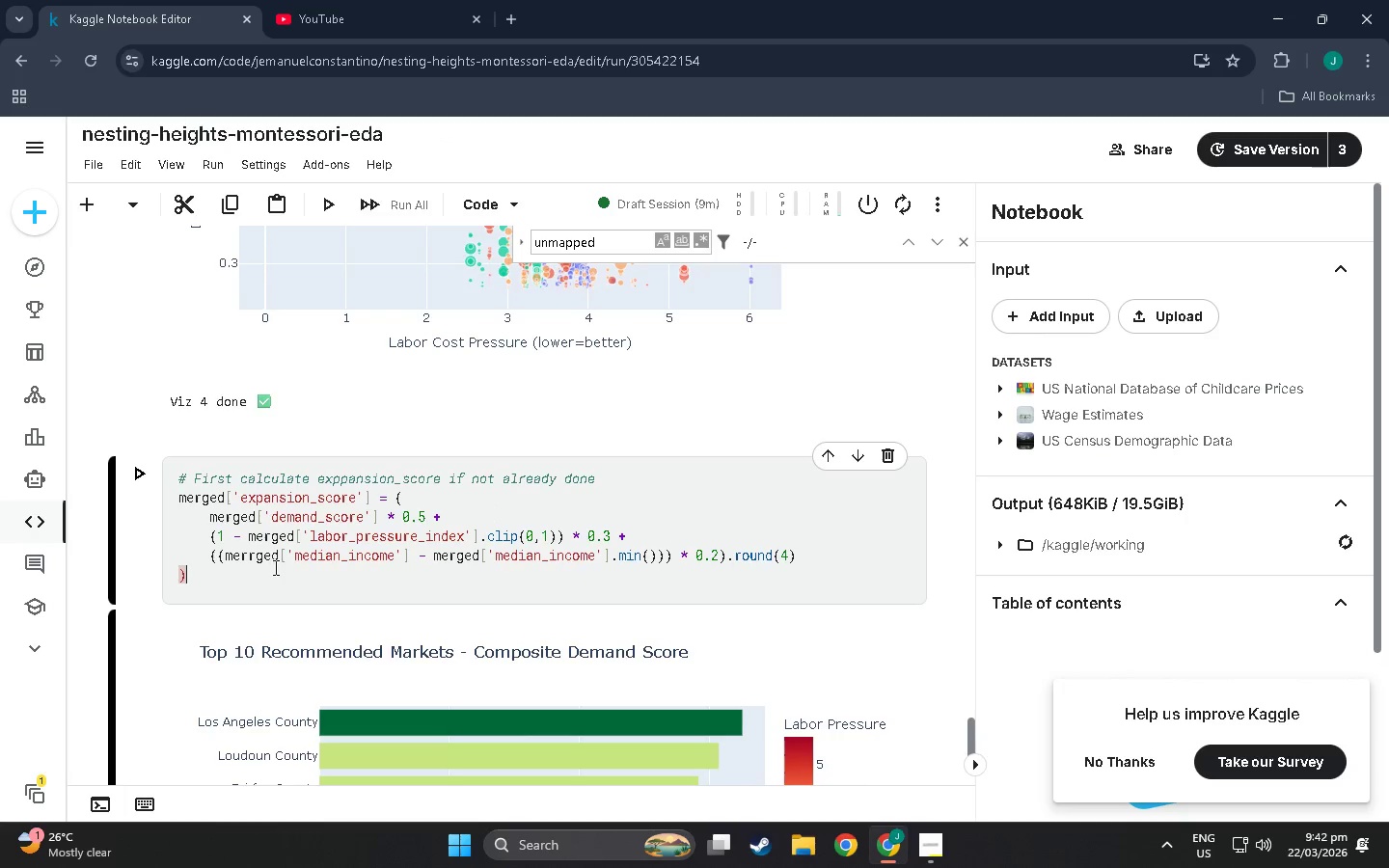 
left_click([177, 571])
 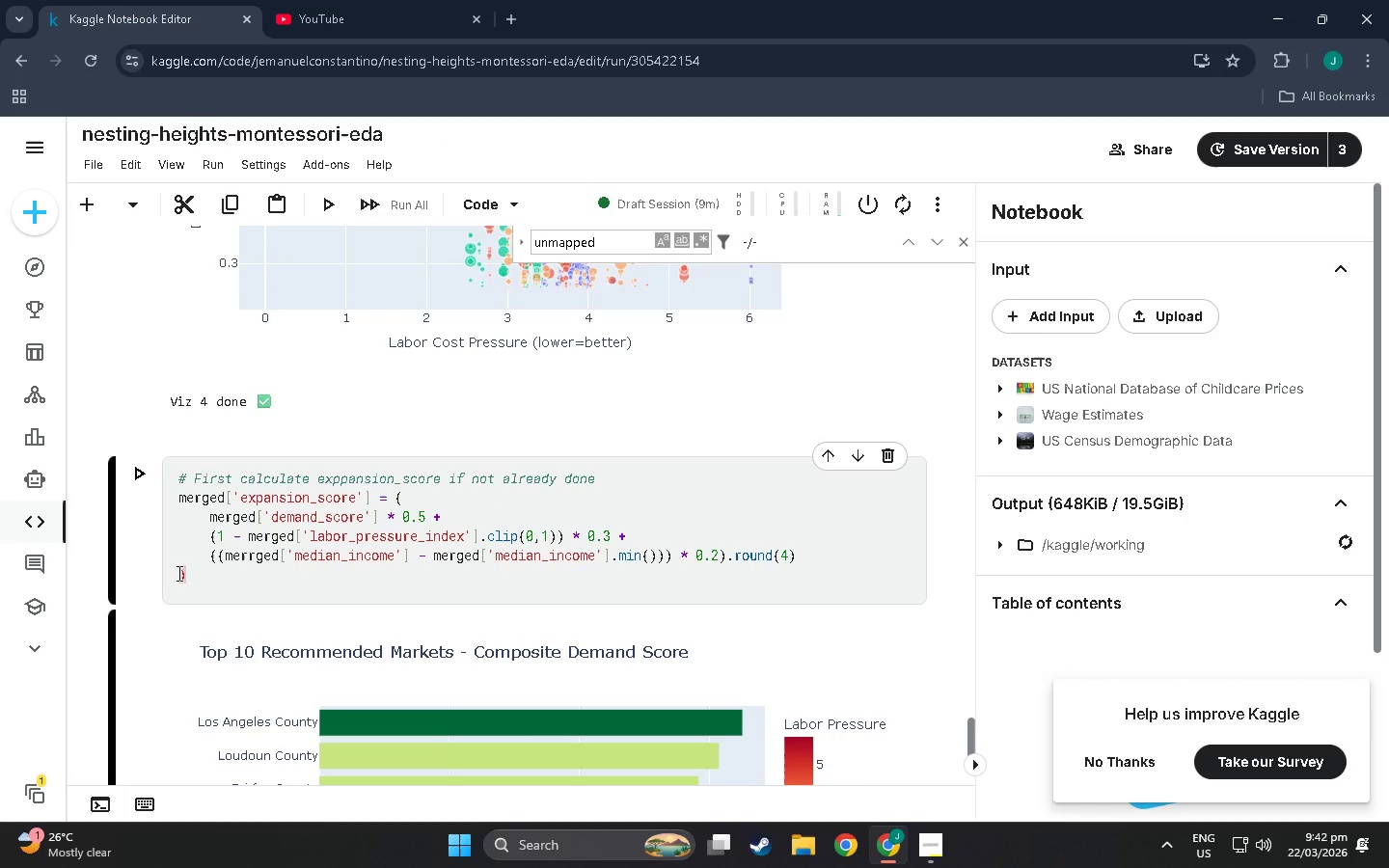 
left_click_drag(start_coordinate=[177, 573], to_coordinate=[169, 574])
 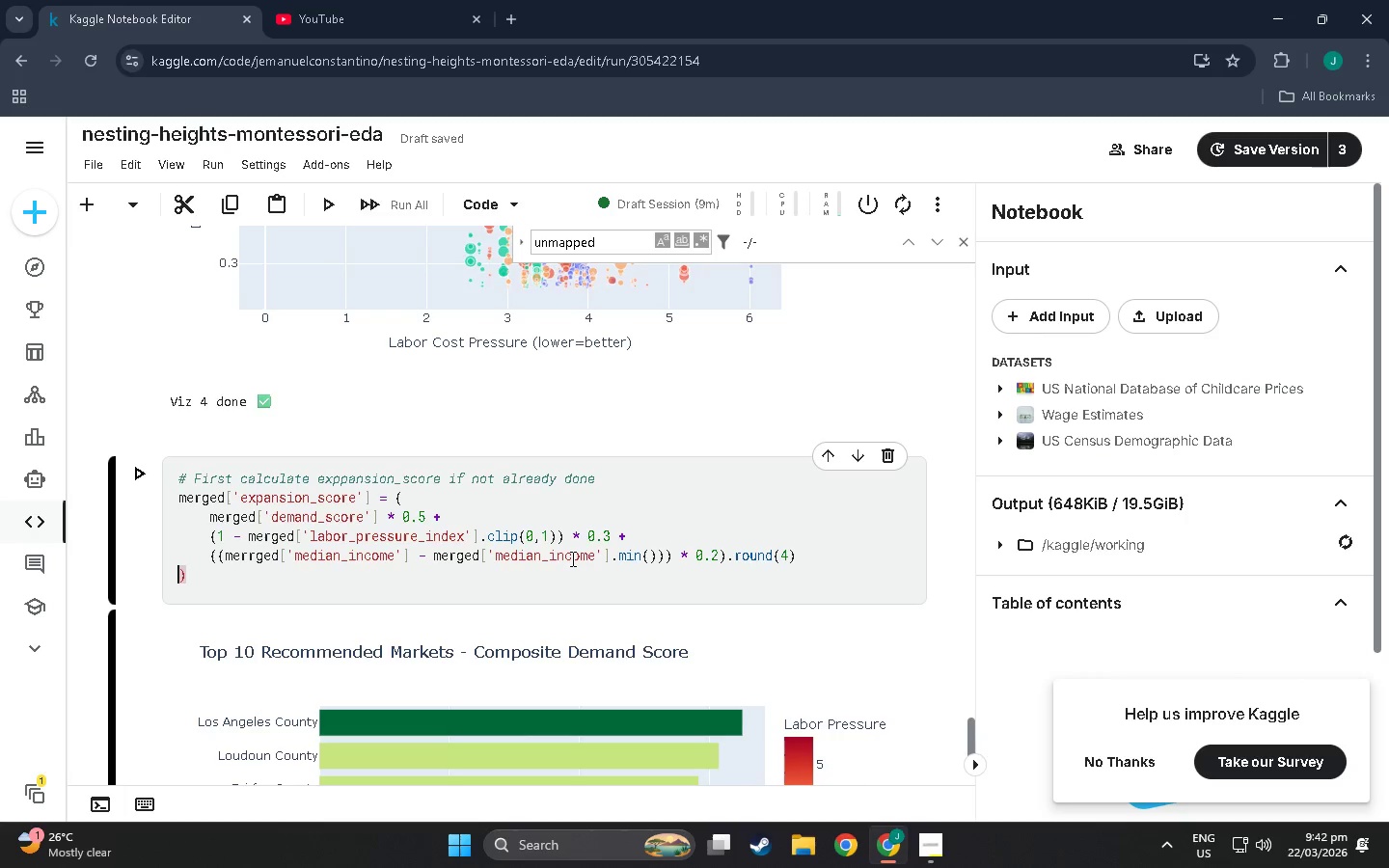 
wait(33.61)
 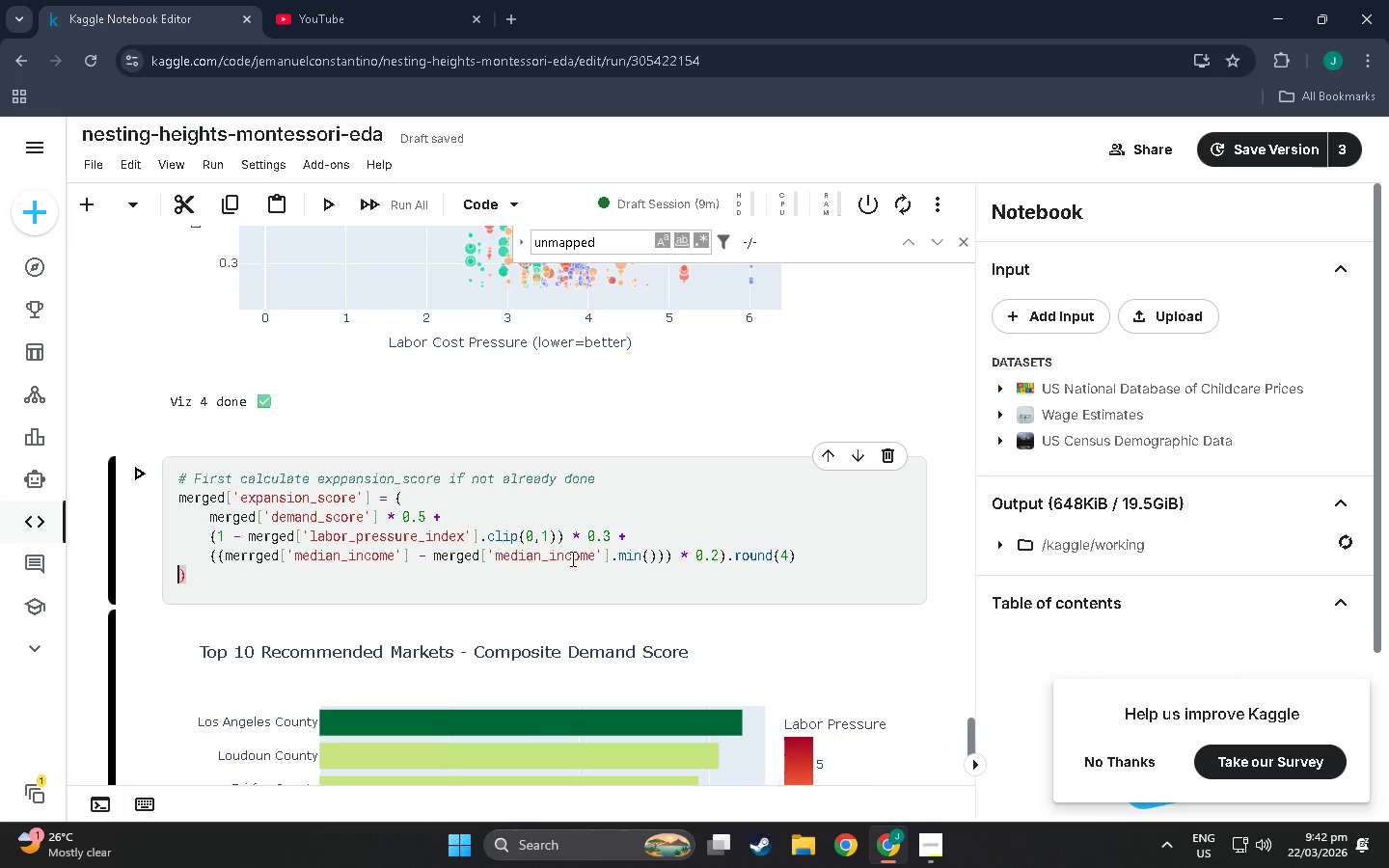 
left_click([667, 554])
 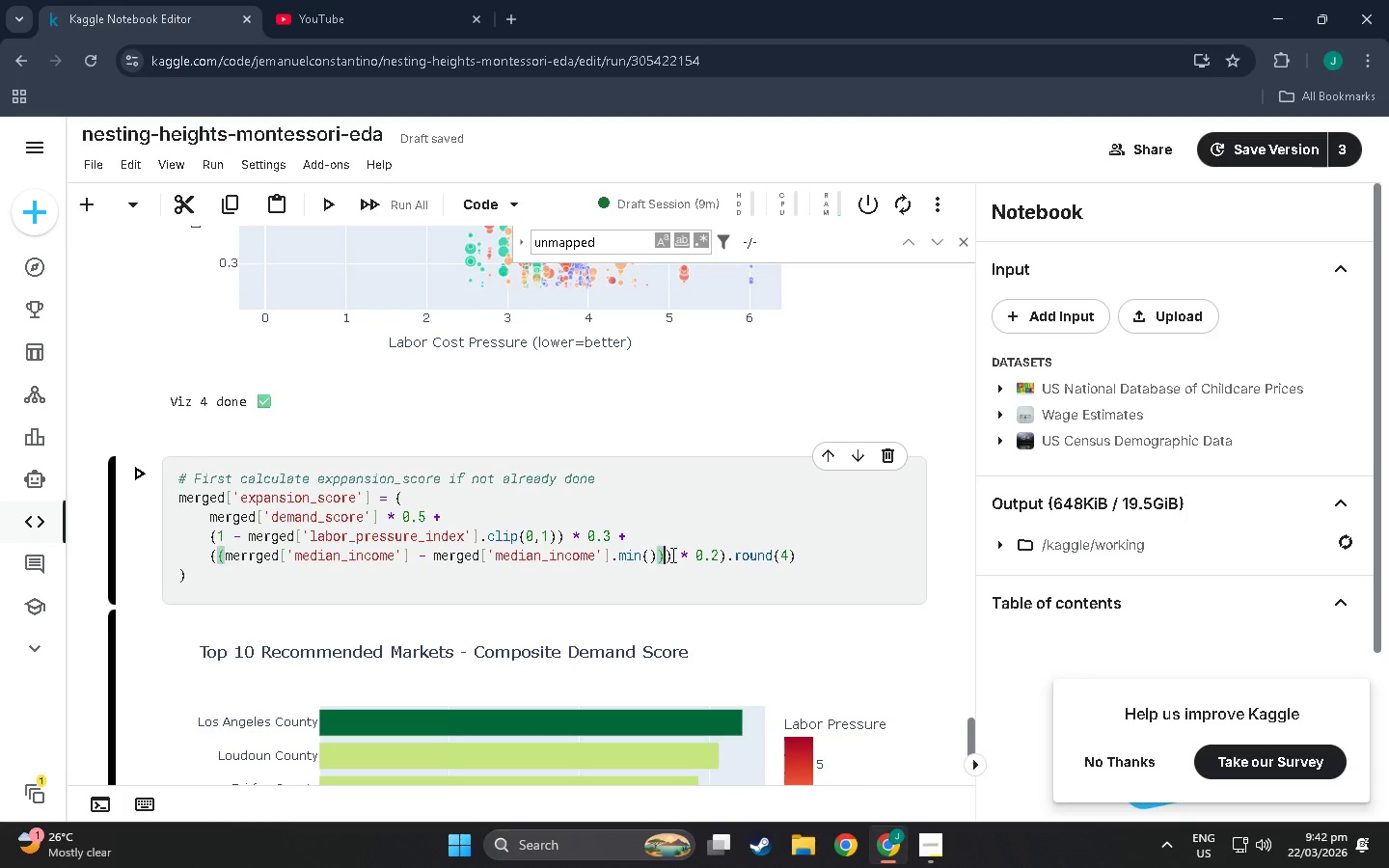 
left_click([671, 555])
 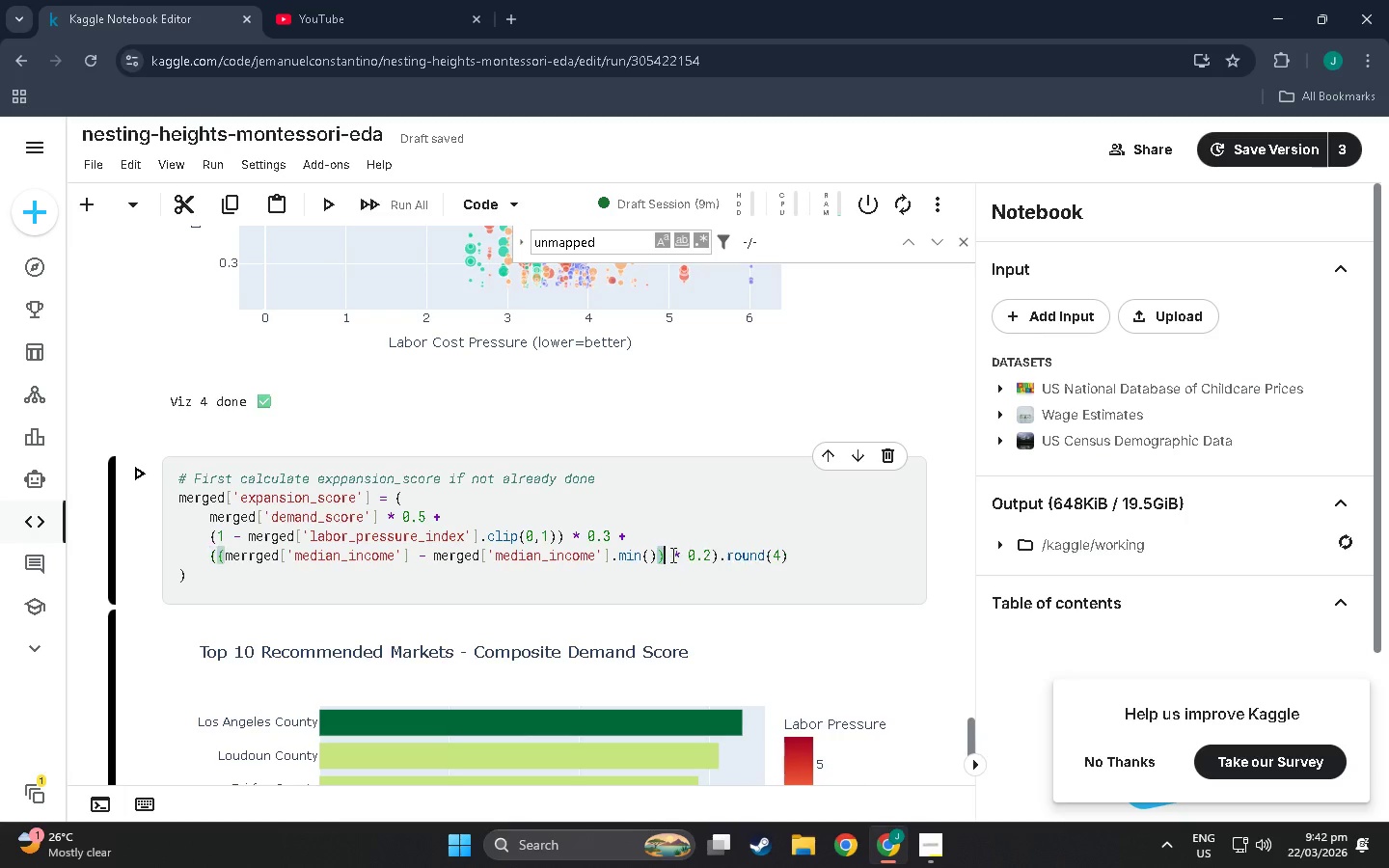 
key(Backspace)
 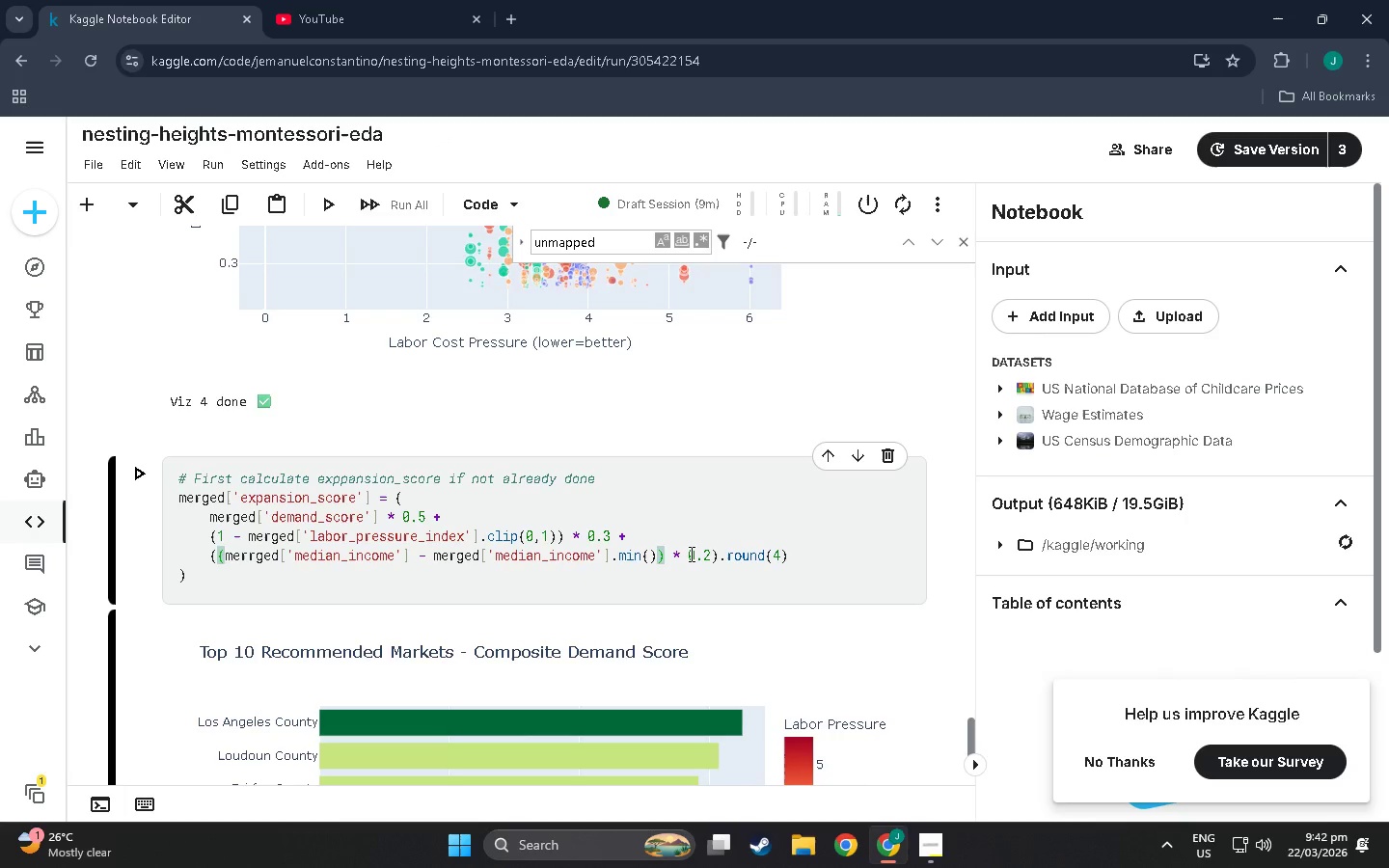 
wait(7.67)
 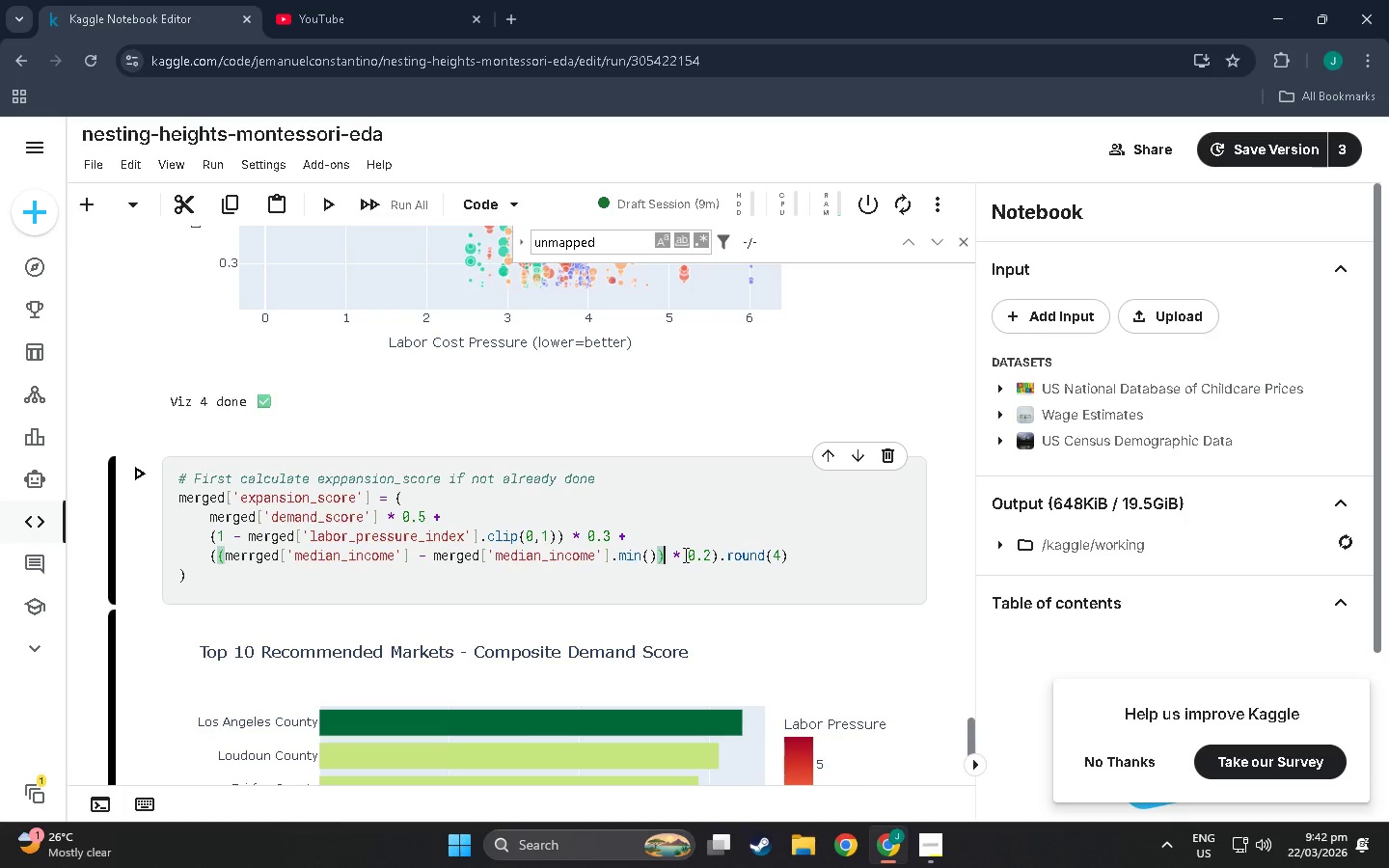 
key(Space)
 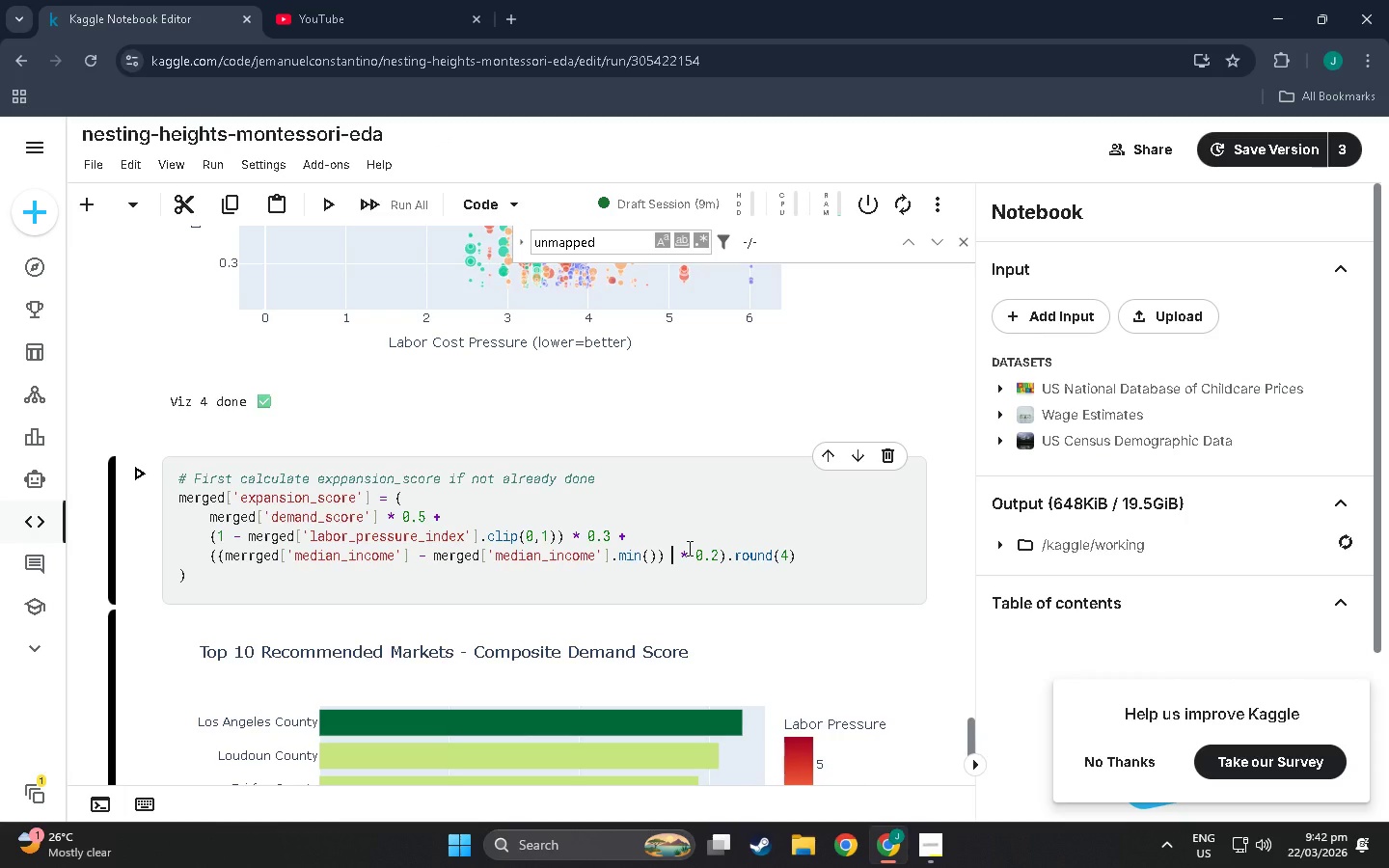 
key(Slash)
 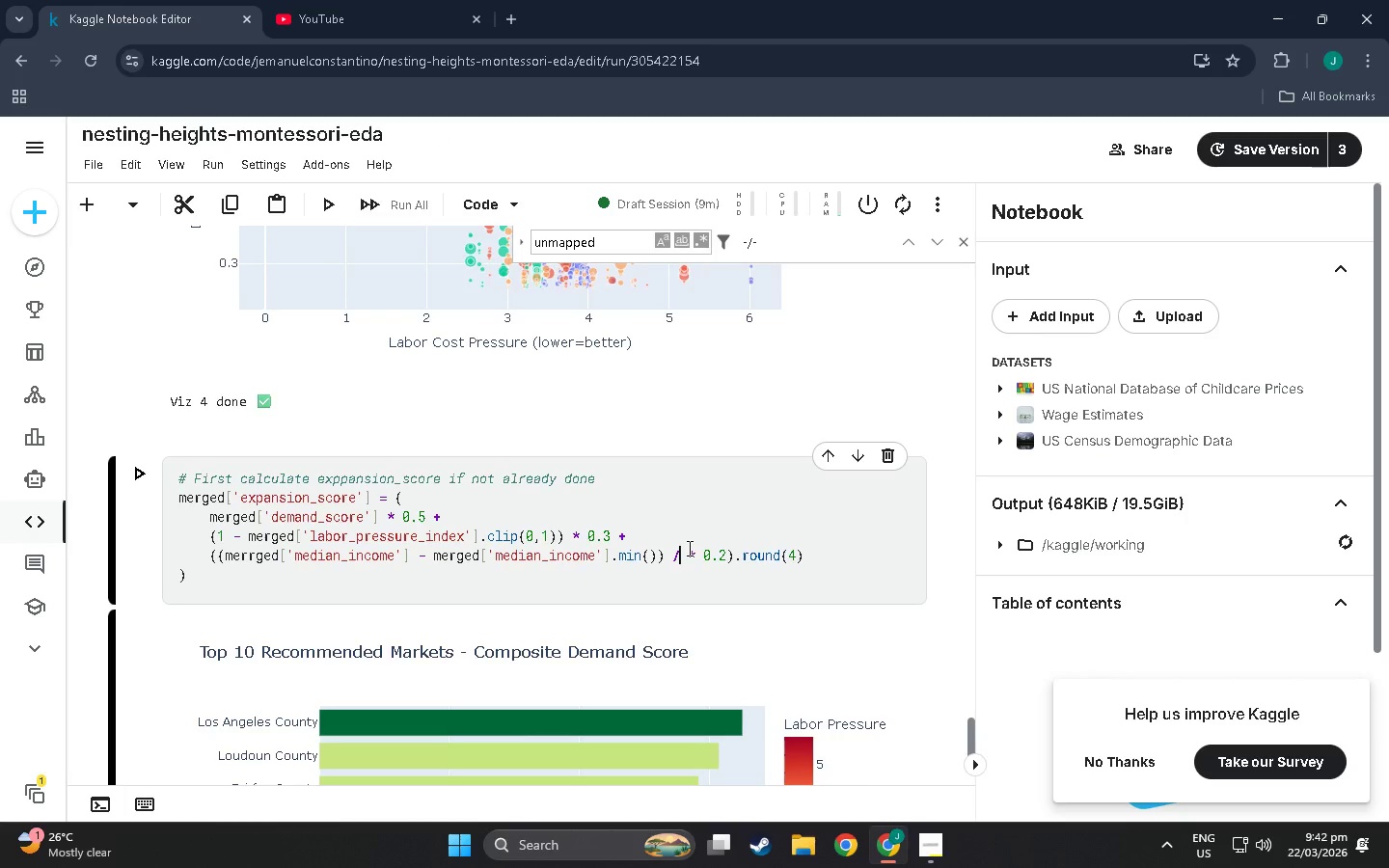 
key(Enter)
 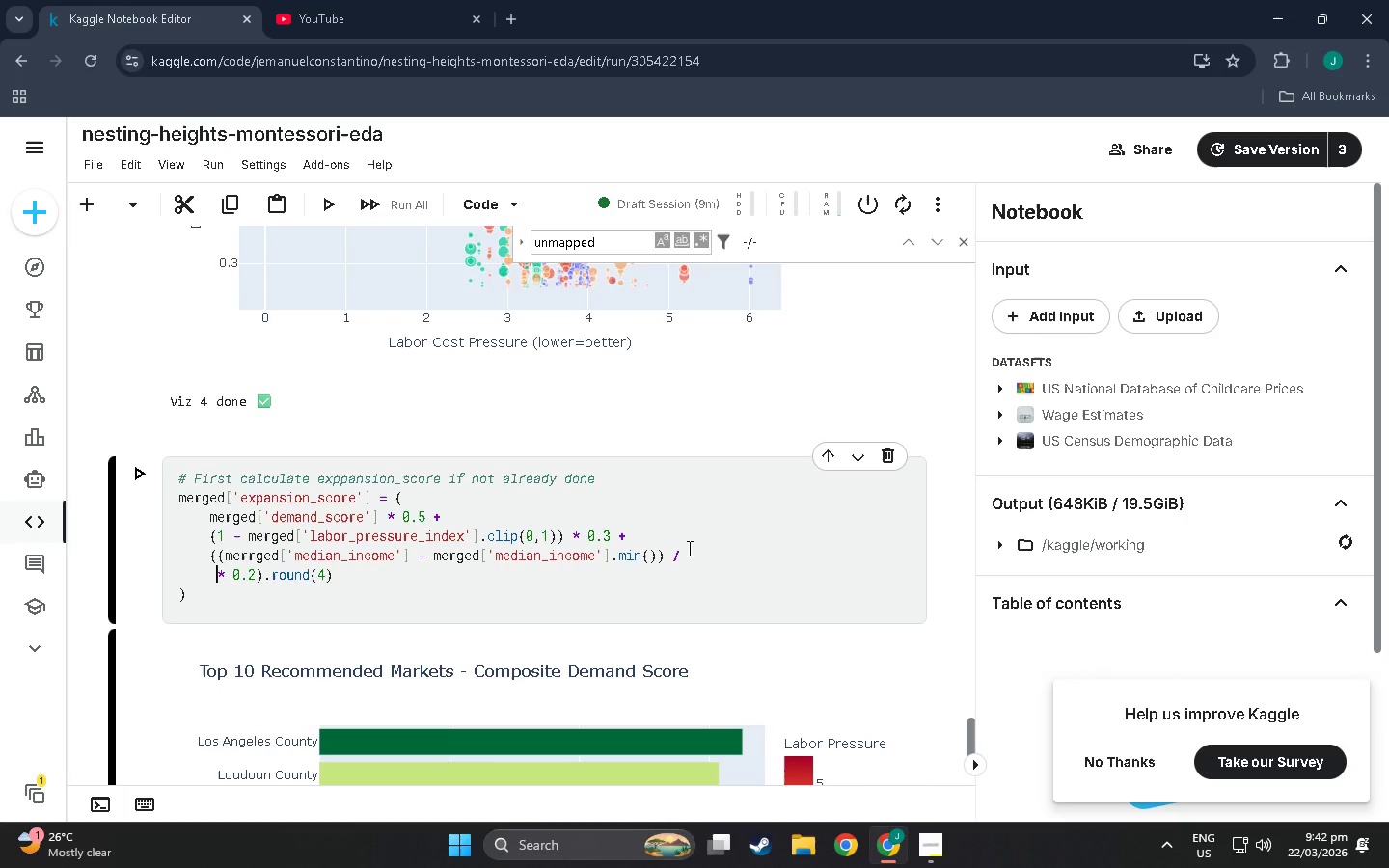 
type((merged['median_income;)
key(Backspace)
 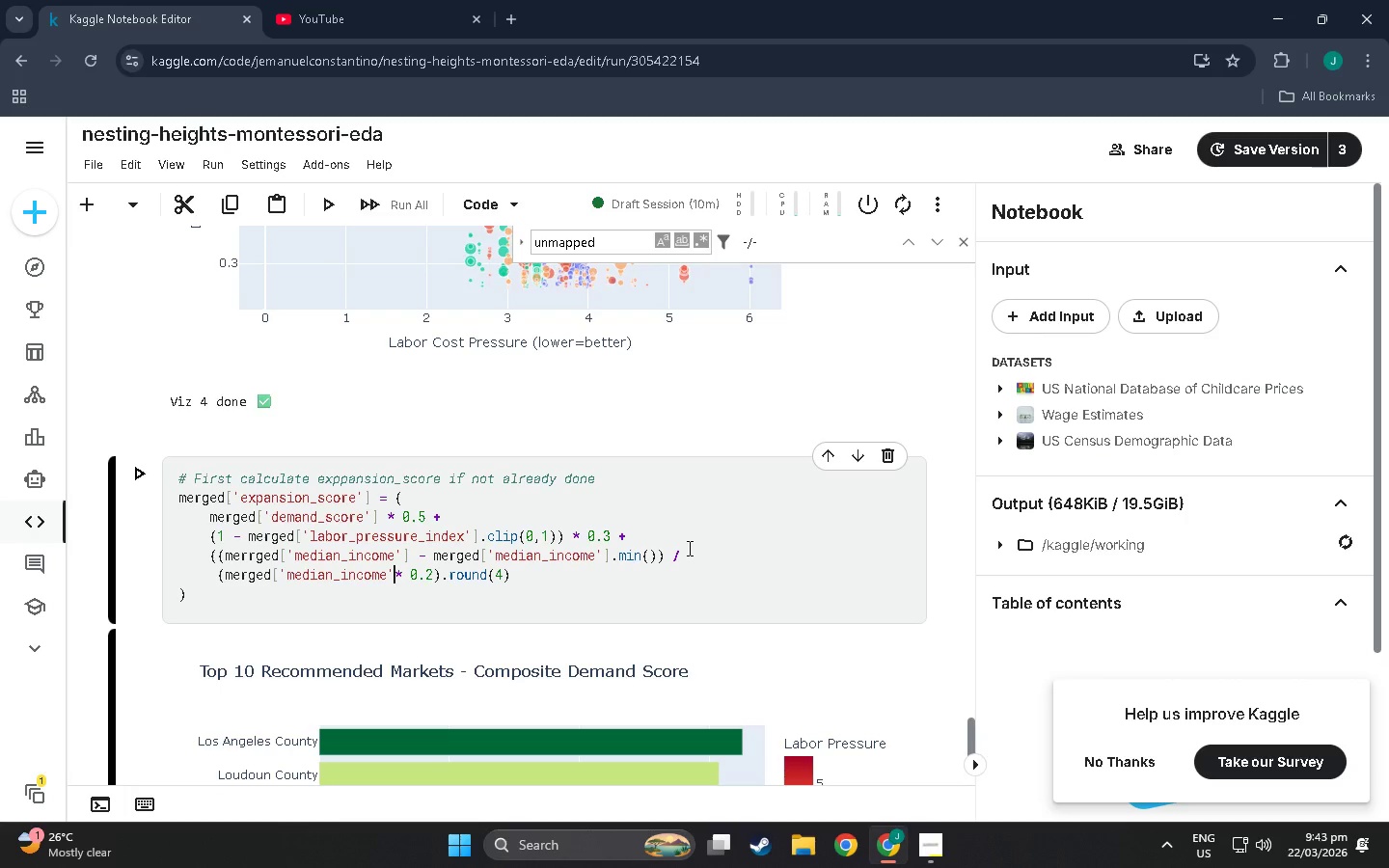 
 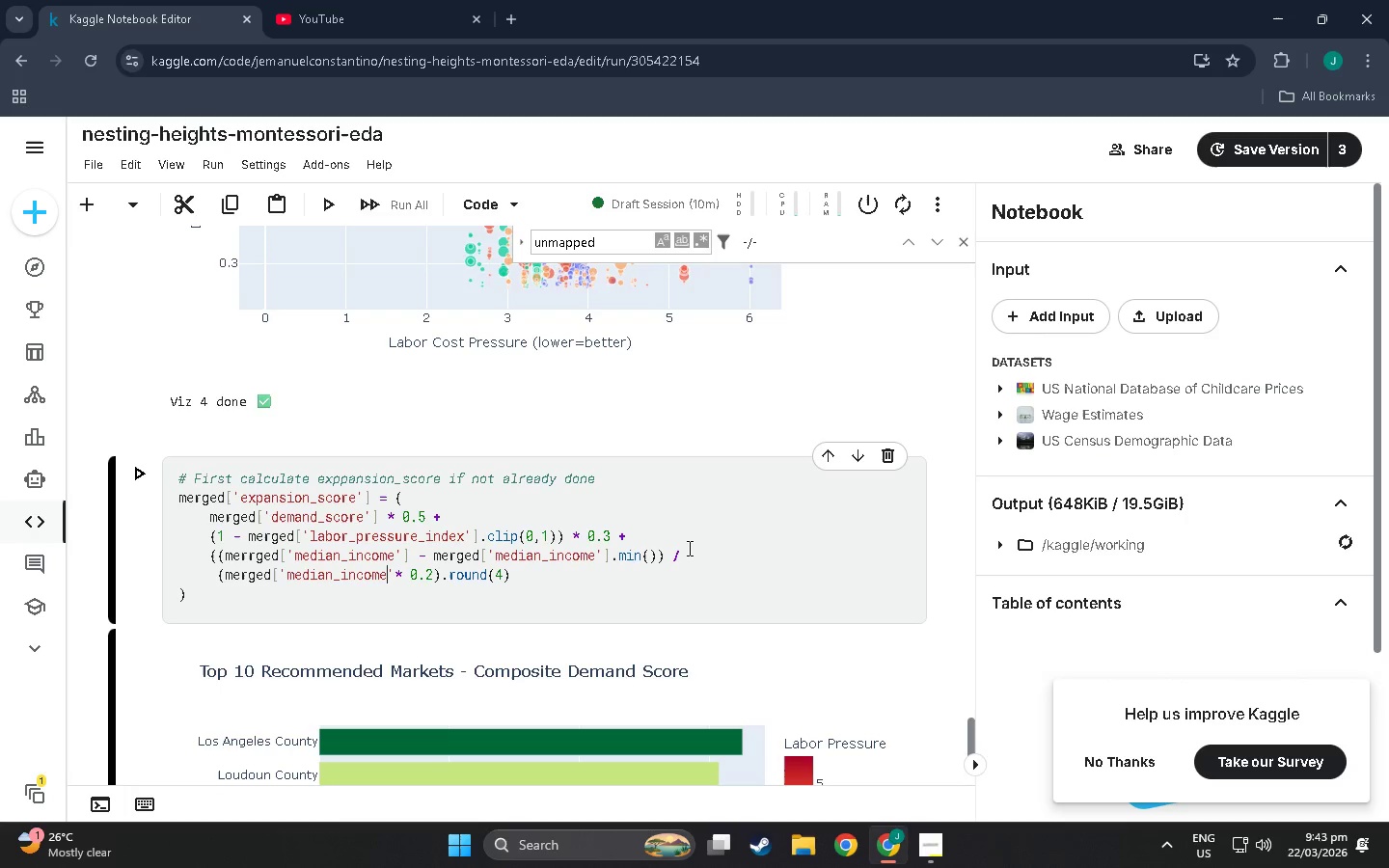 
key(ArrowRight)
 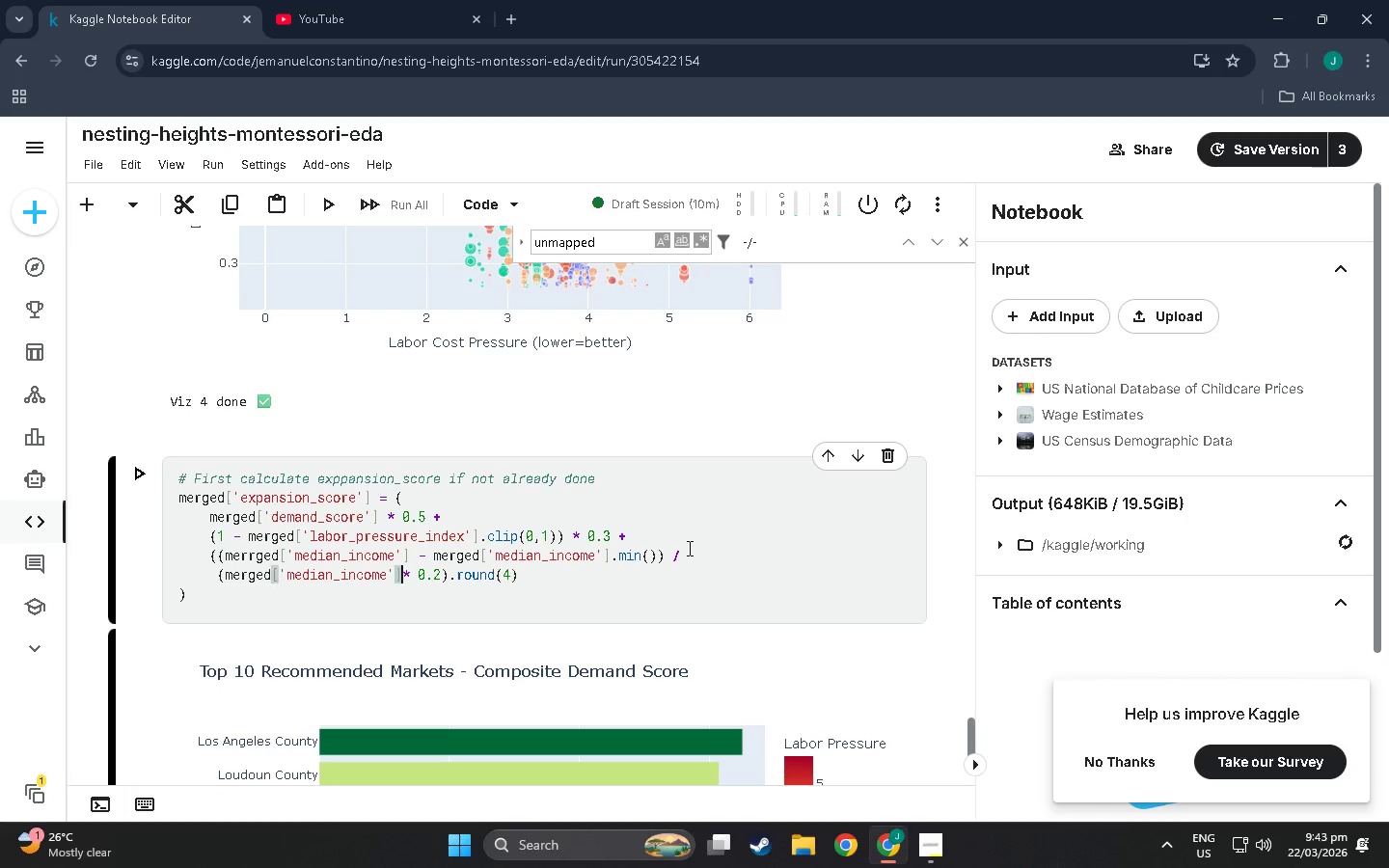 
type(].max() - merged['median_income])
key(Backspace)
 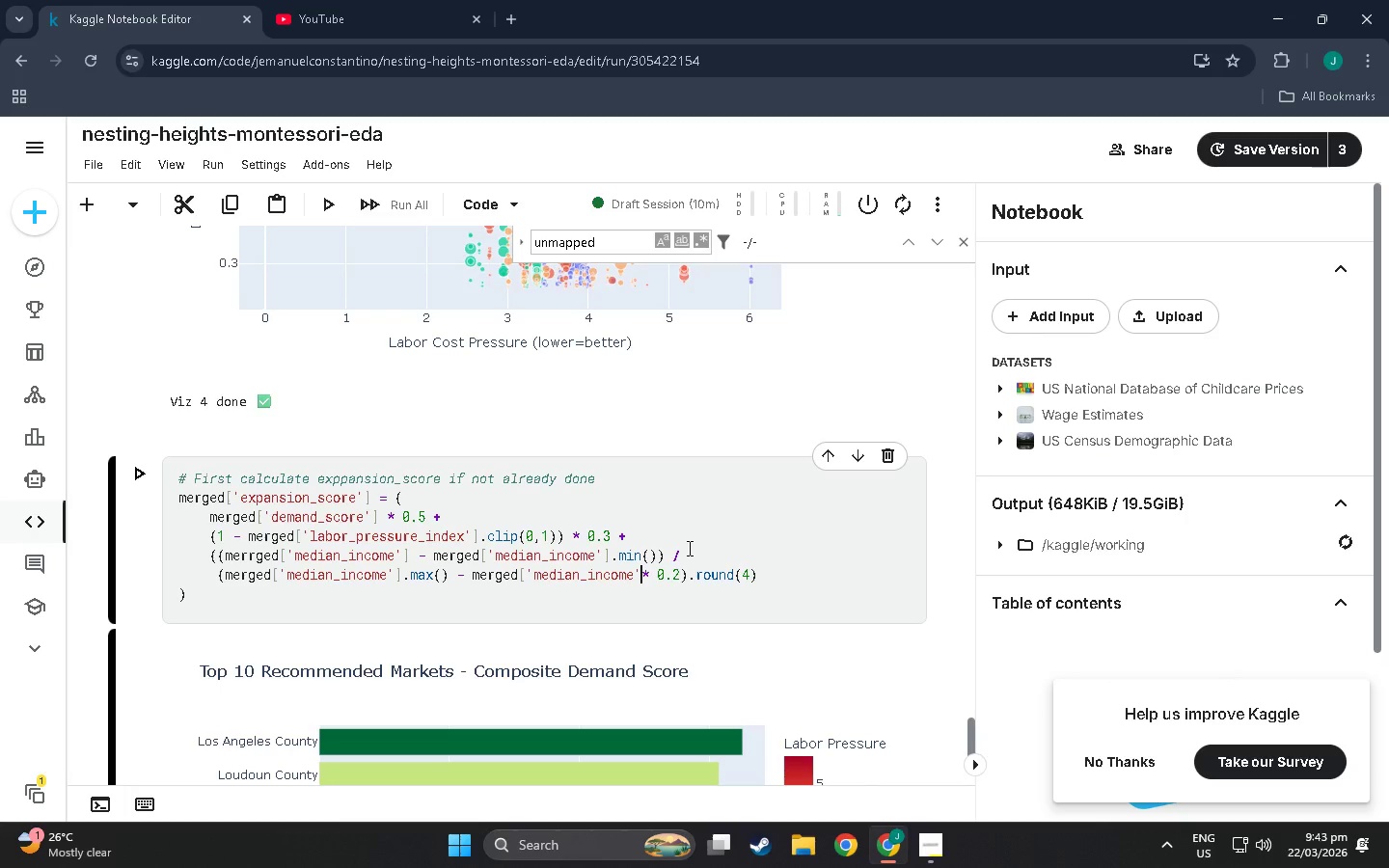 
 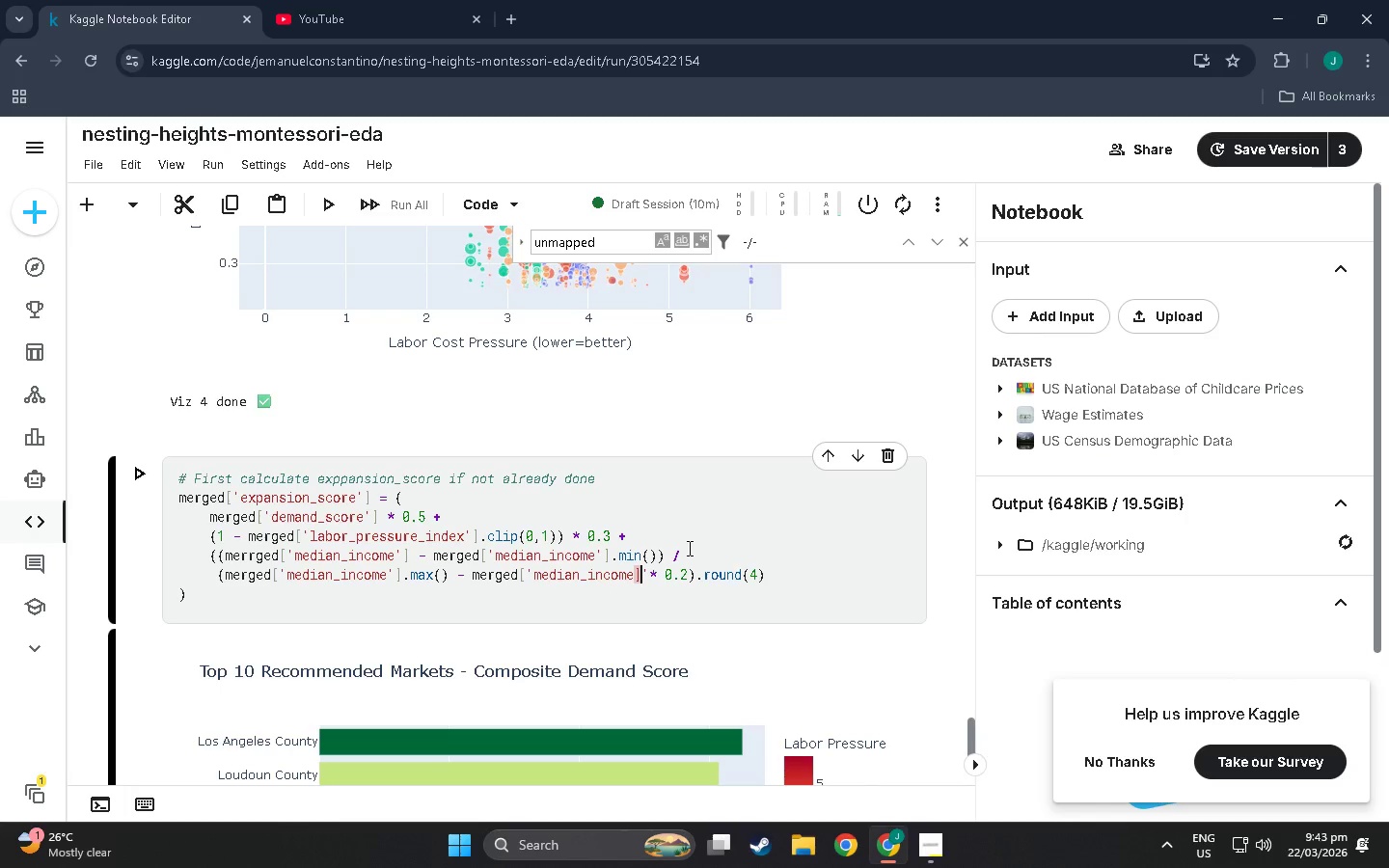 
key(ArrowRight)
 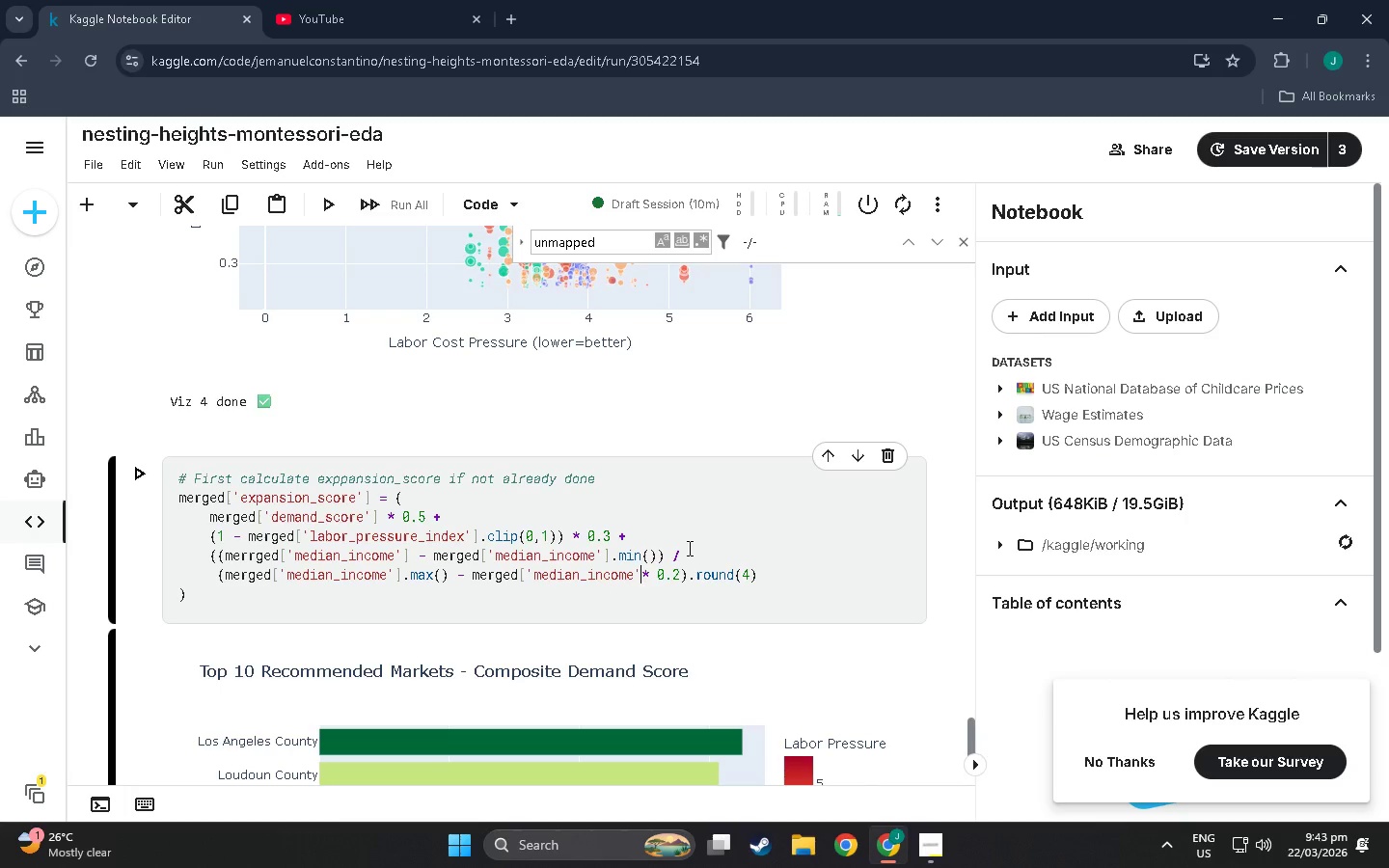 
key(BracketRight)
 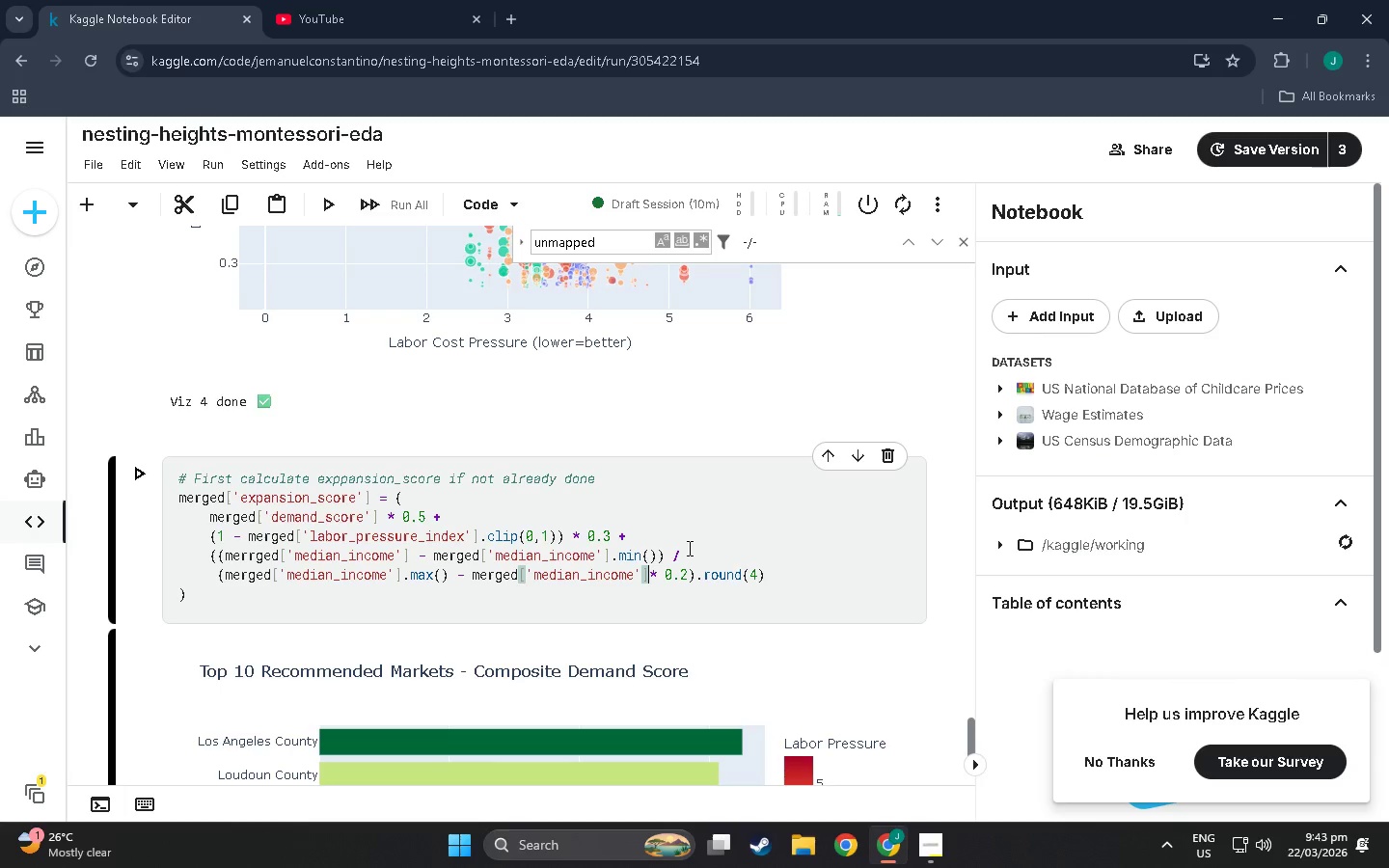 
type(.min())
 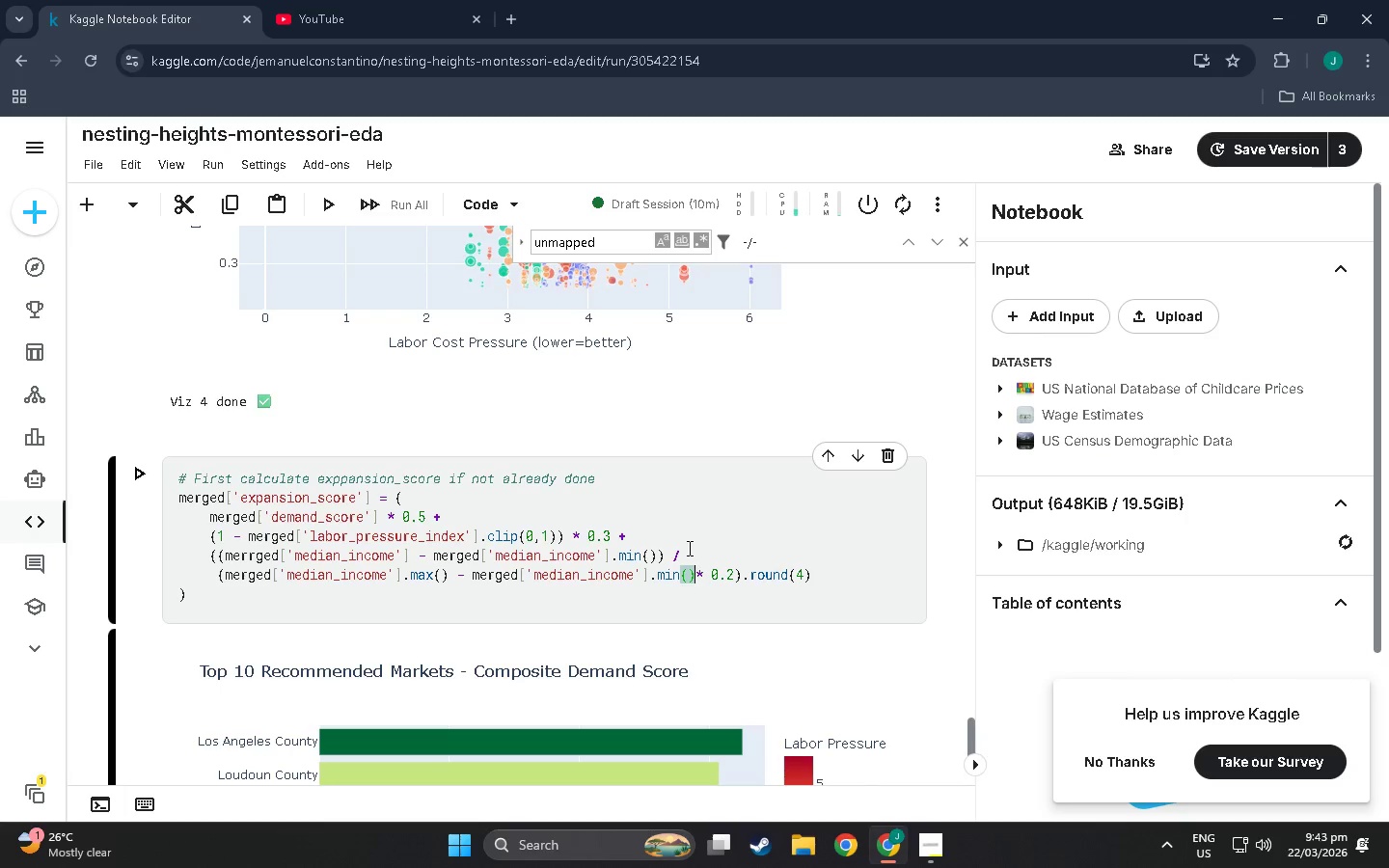 
type()) )
 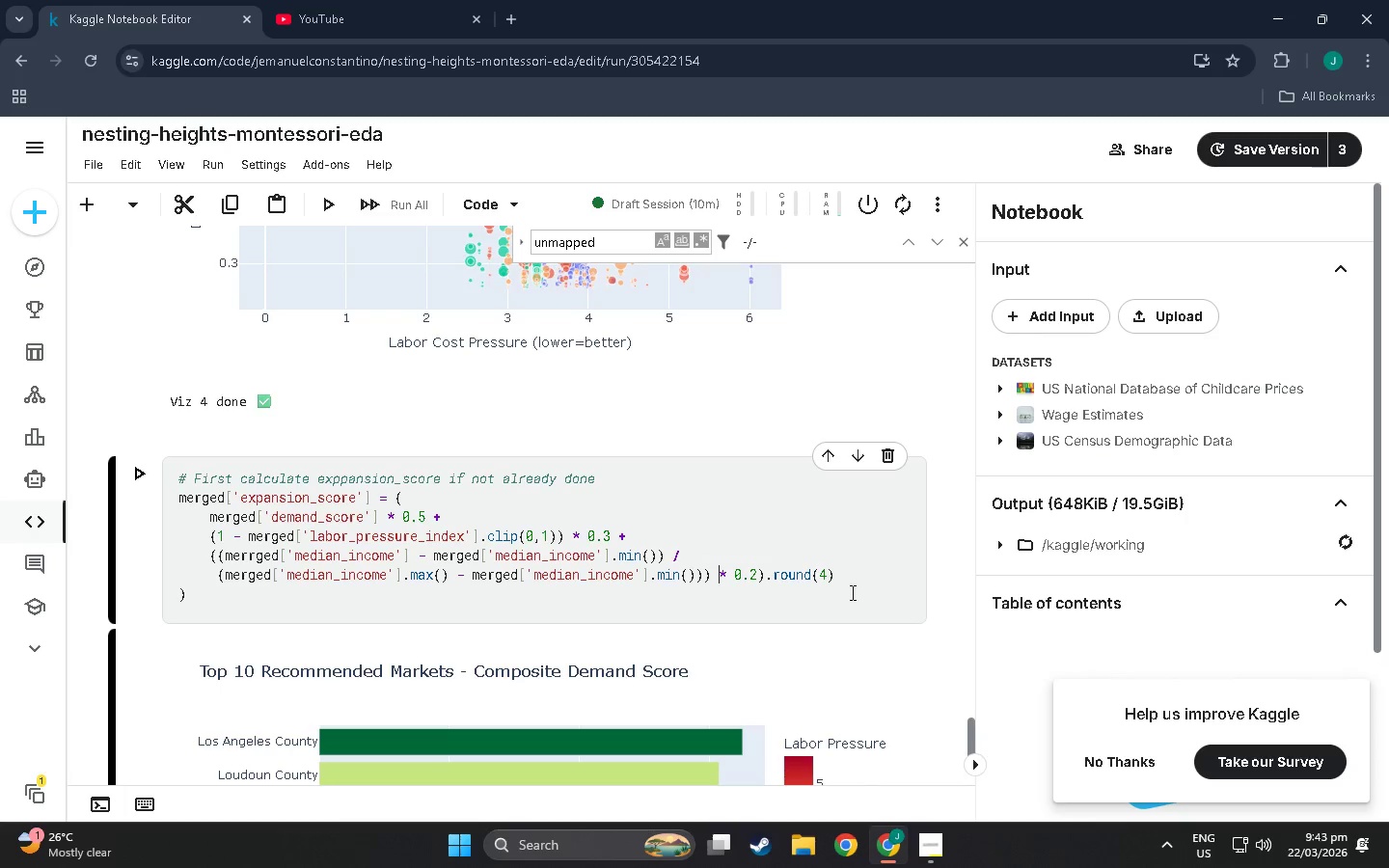 
left_click([760, 571])
 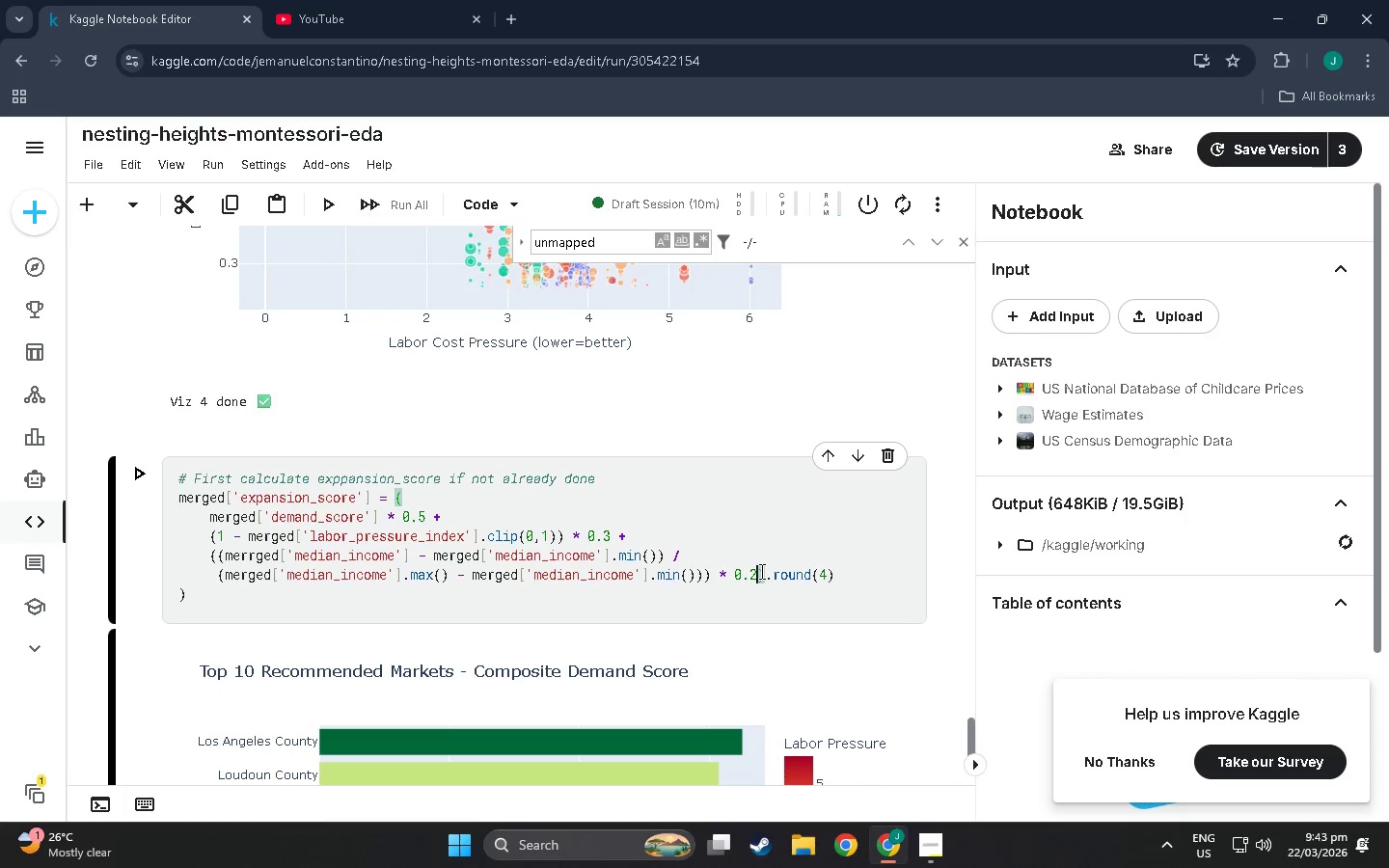 
key(Enter)
 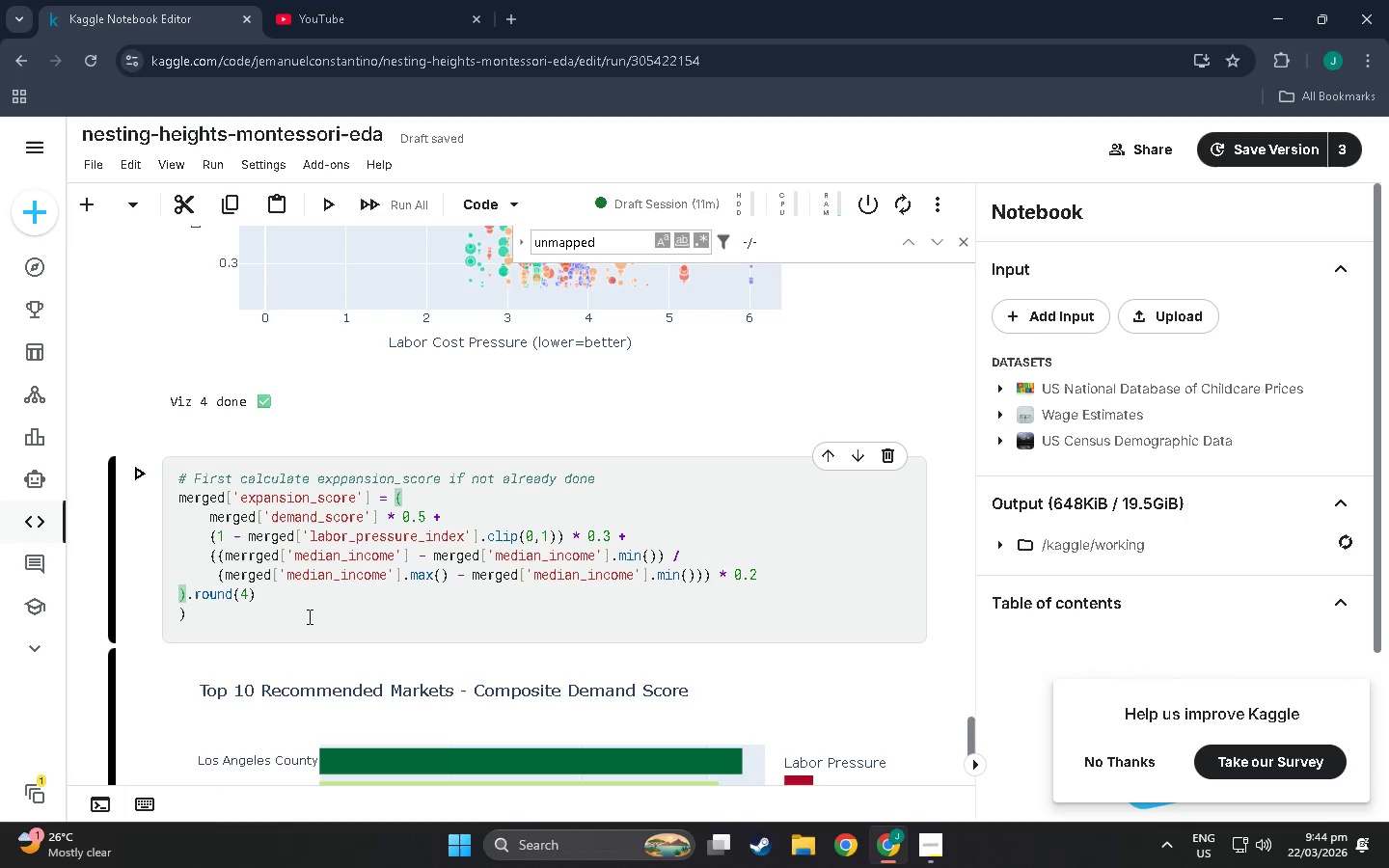 
left_click([268, 585])
 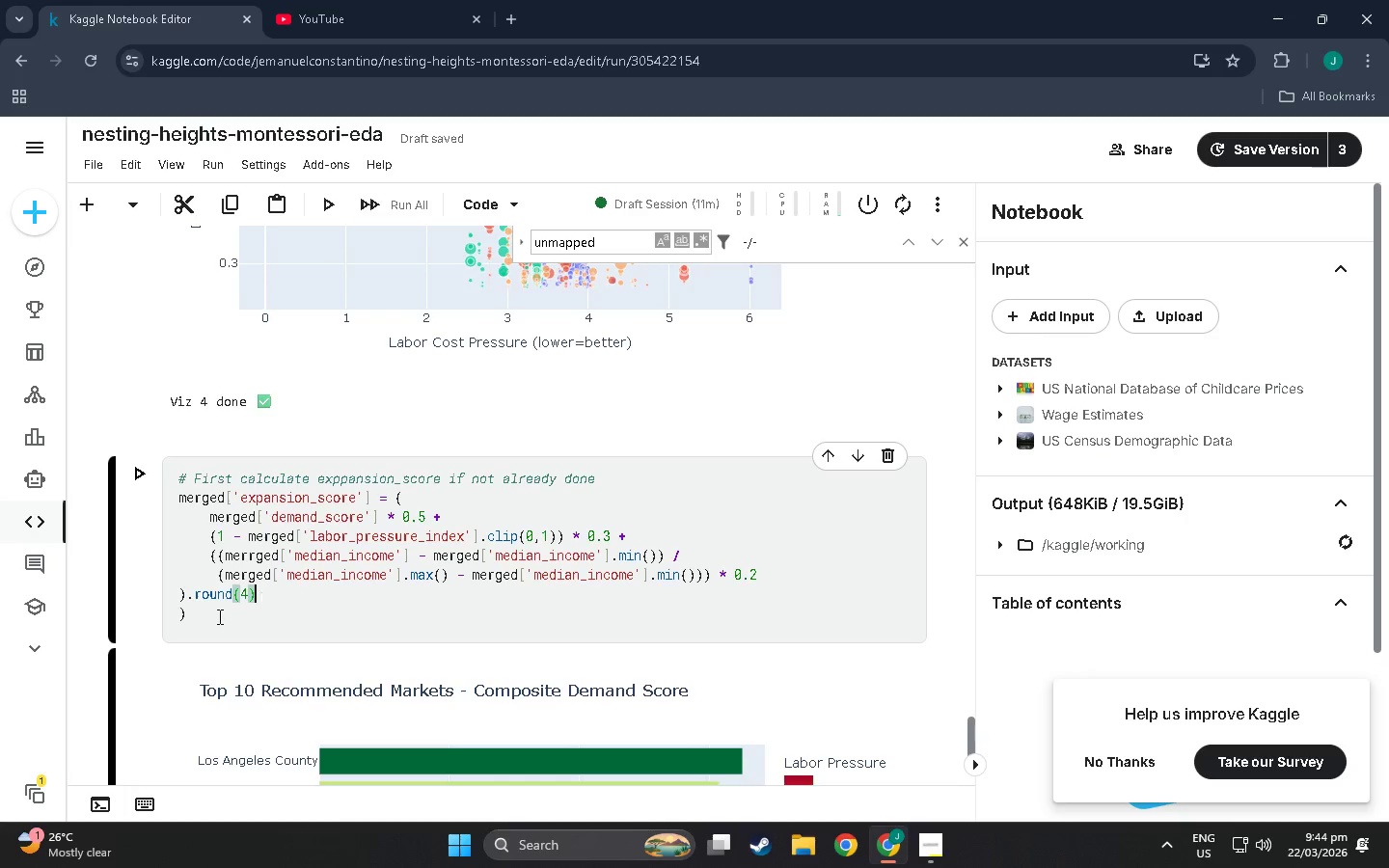 
left_click([212, 616])
 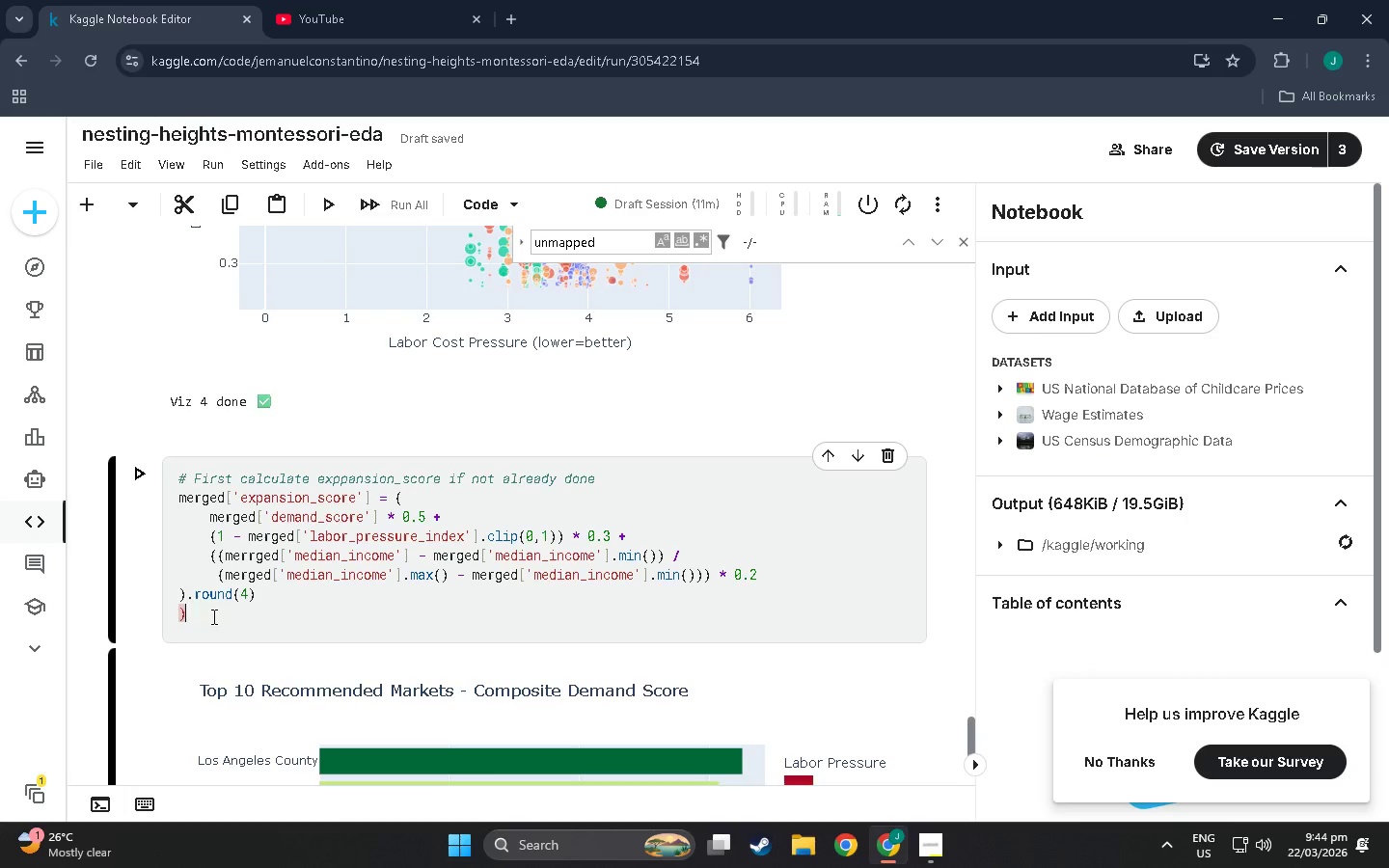 
key(Backspace)
 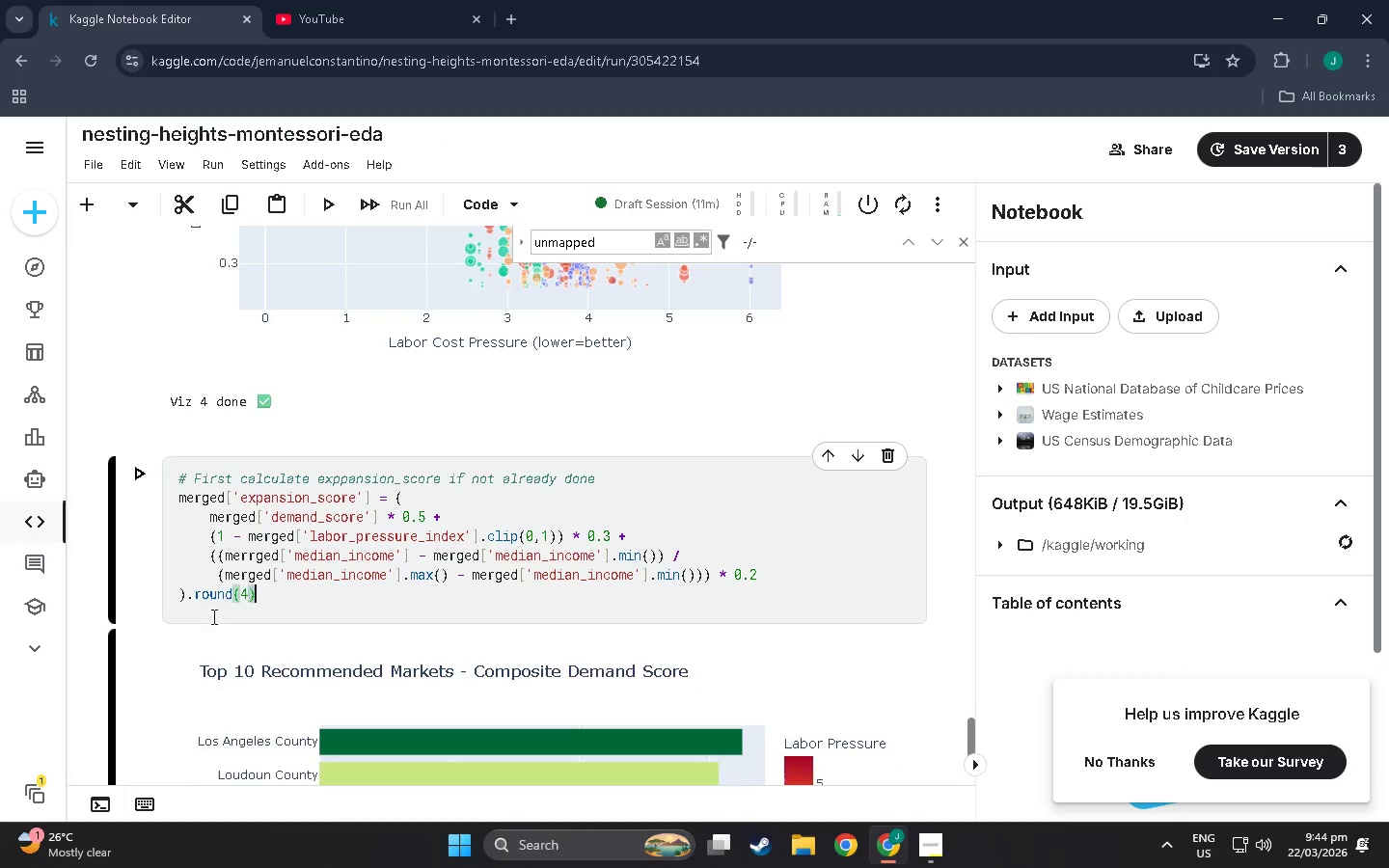 
key(Backspace)
 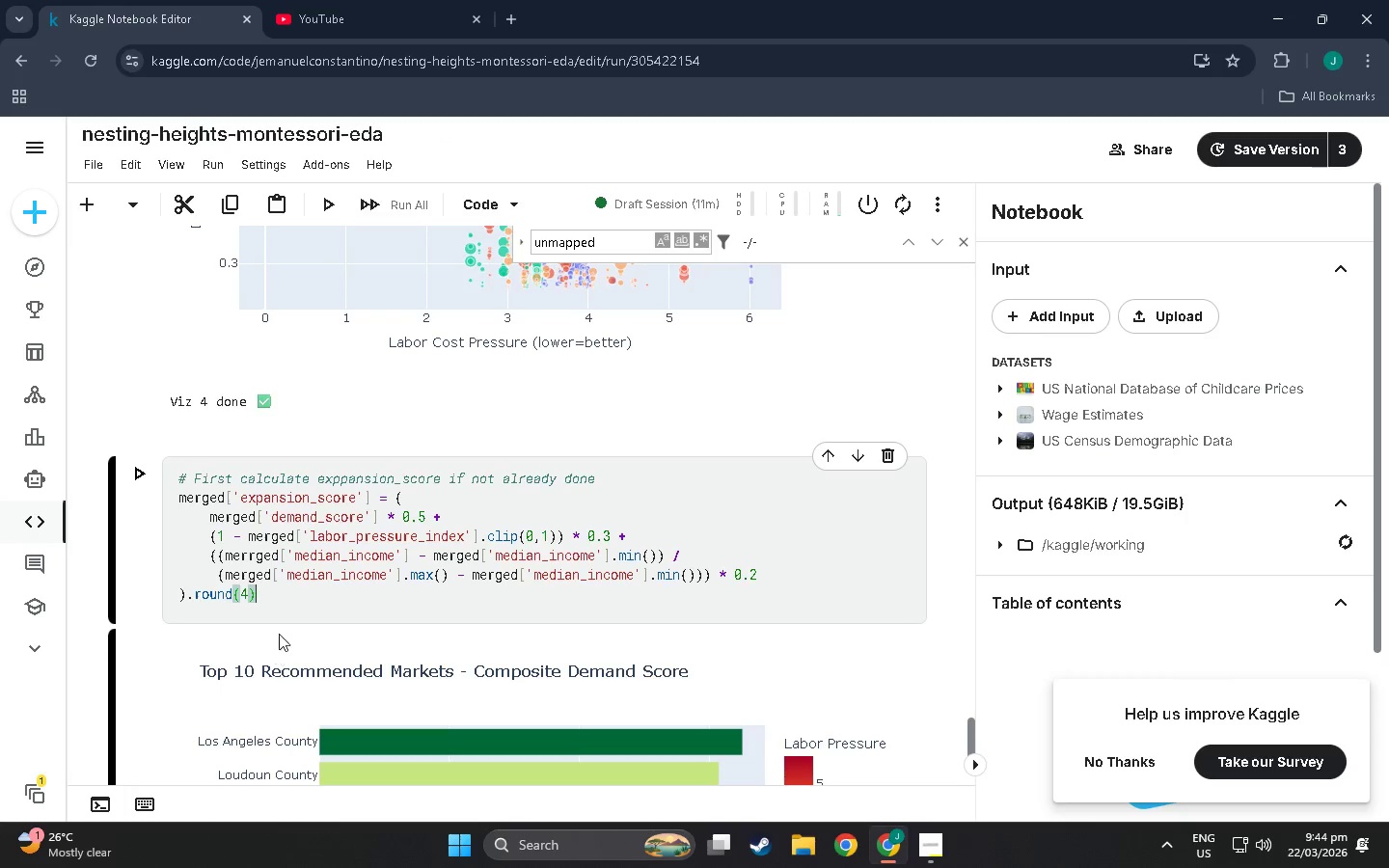 
key(Enter)
 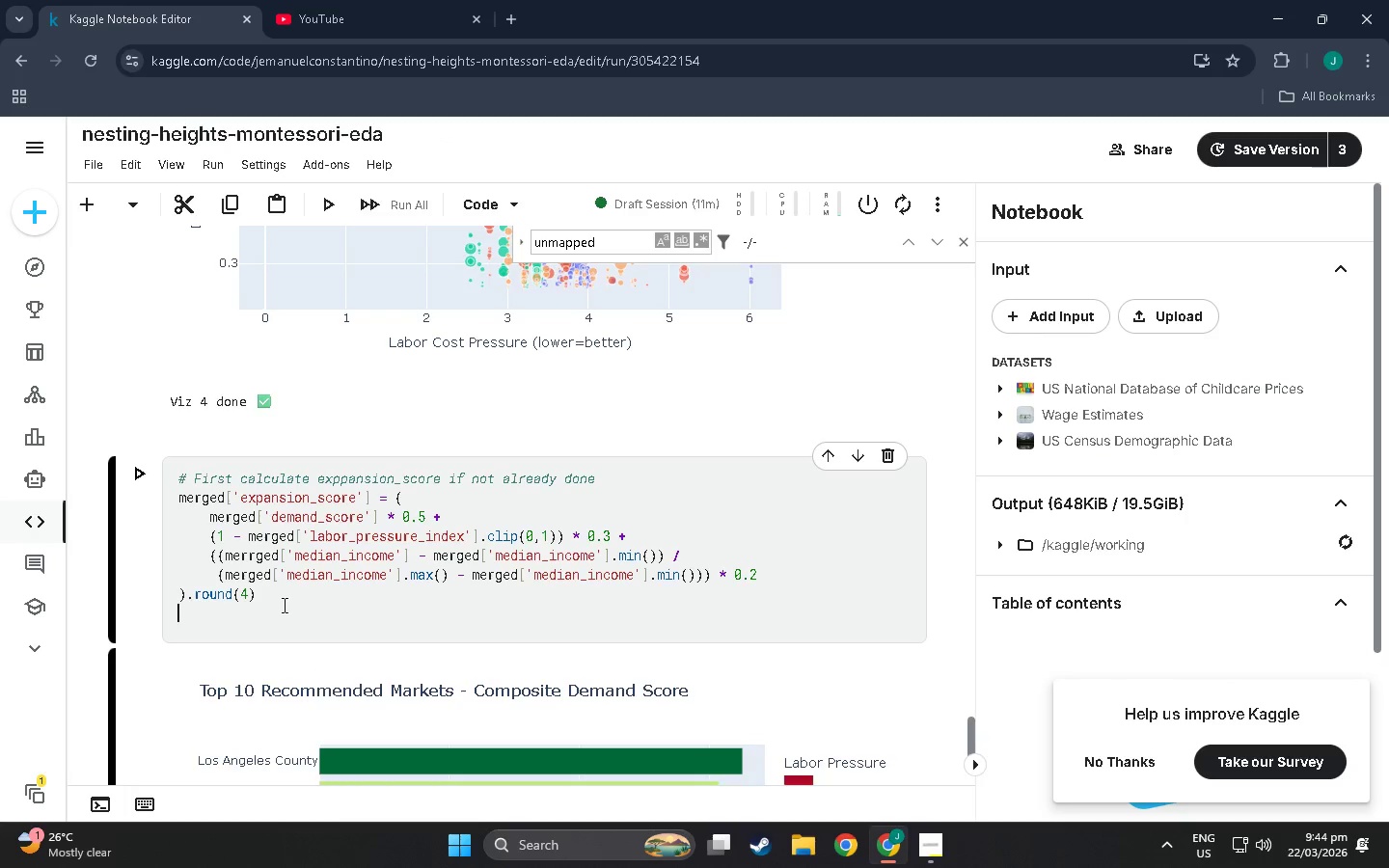 
key(Enter)
 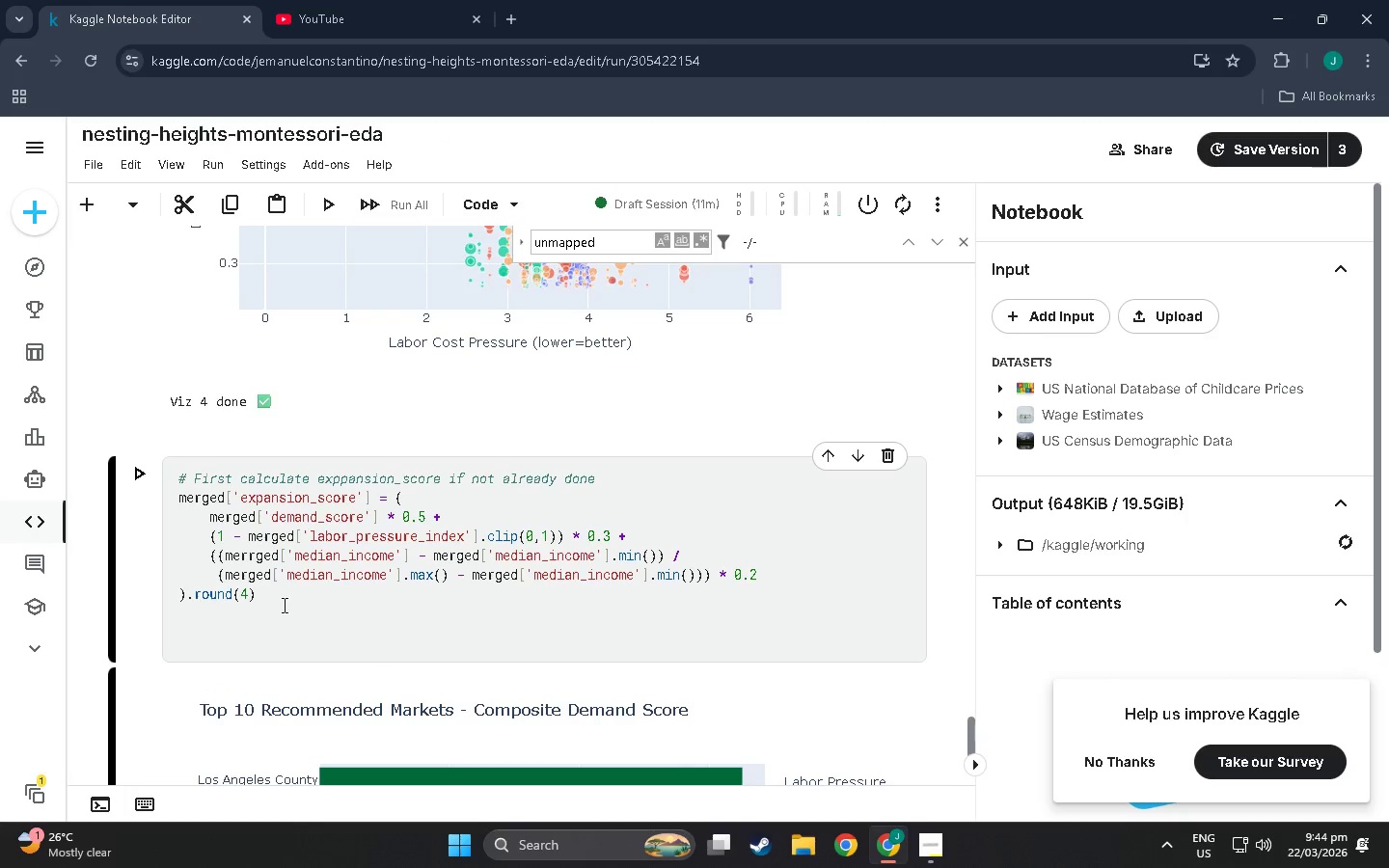 
type(3)
key(Backspace)
type(#T)
key(Backspace)
type( TOp)
key(Backspace)
key(Backspace)
type(op 10 cell)
 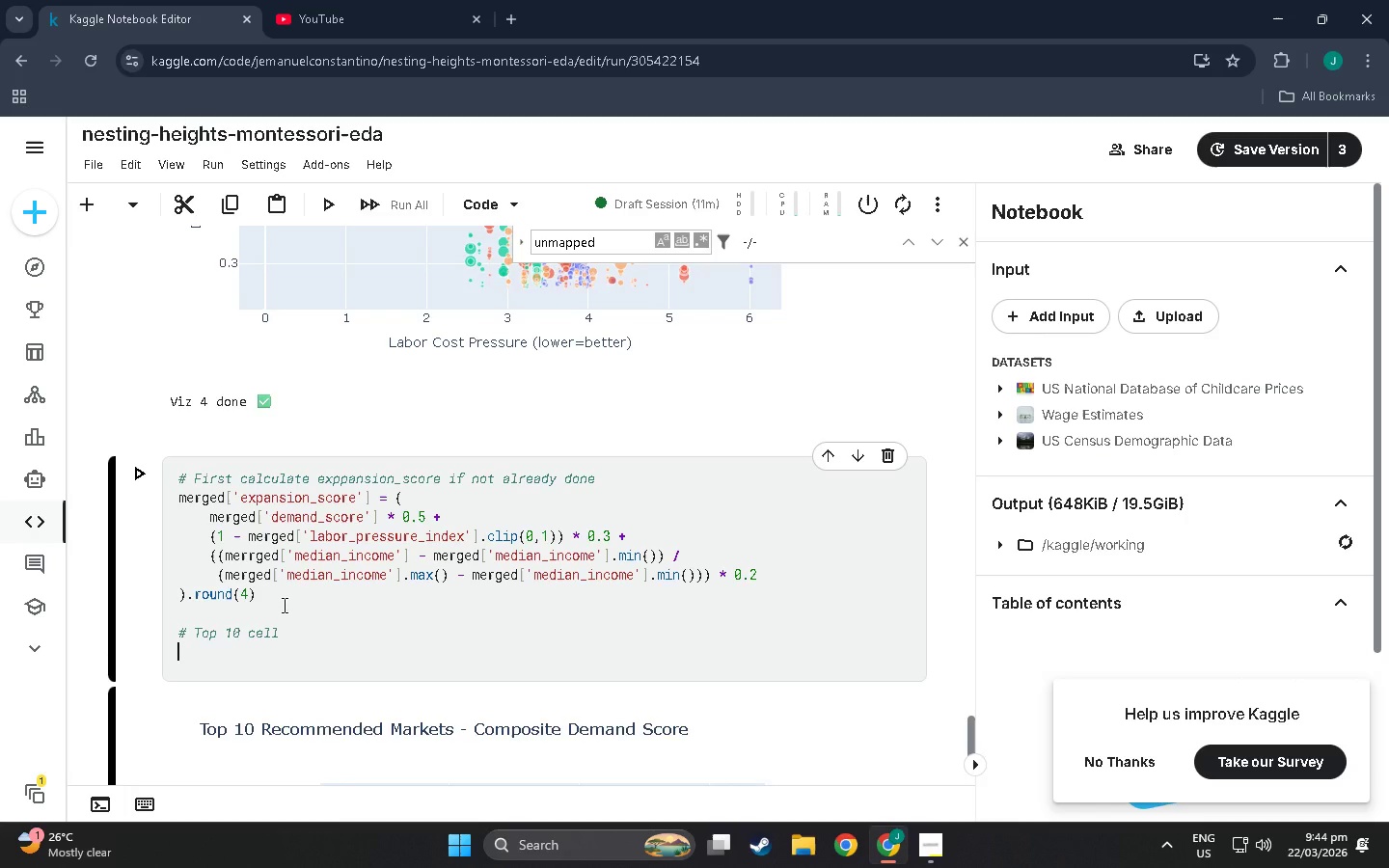 
 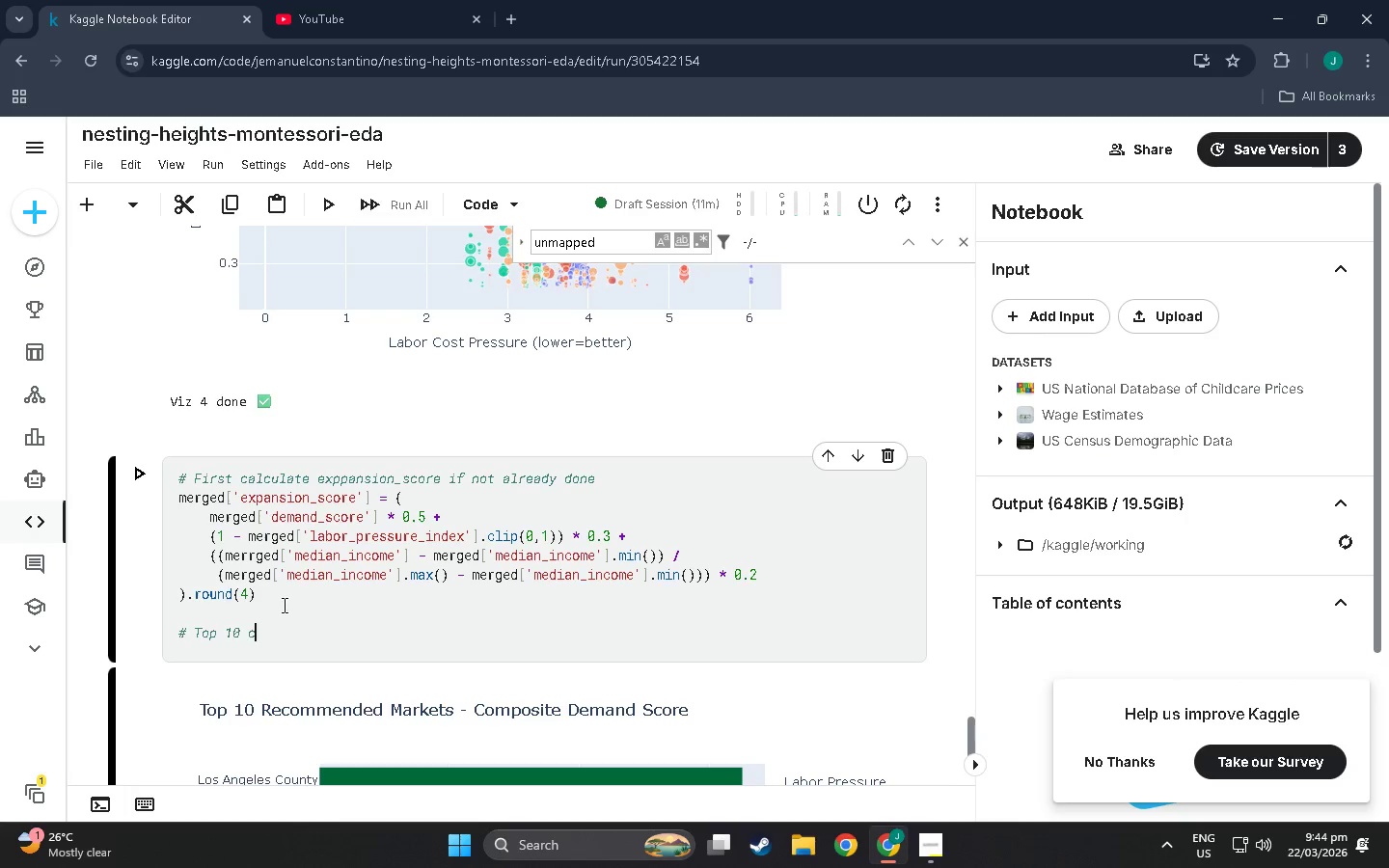 
key(Enter)
 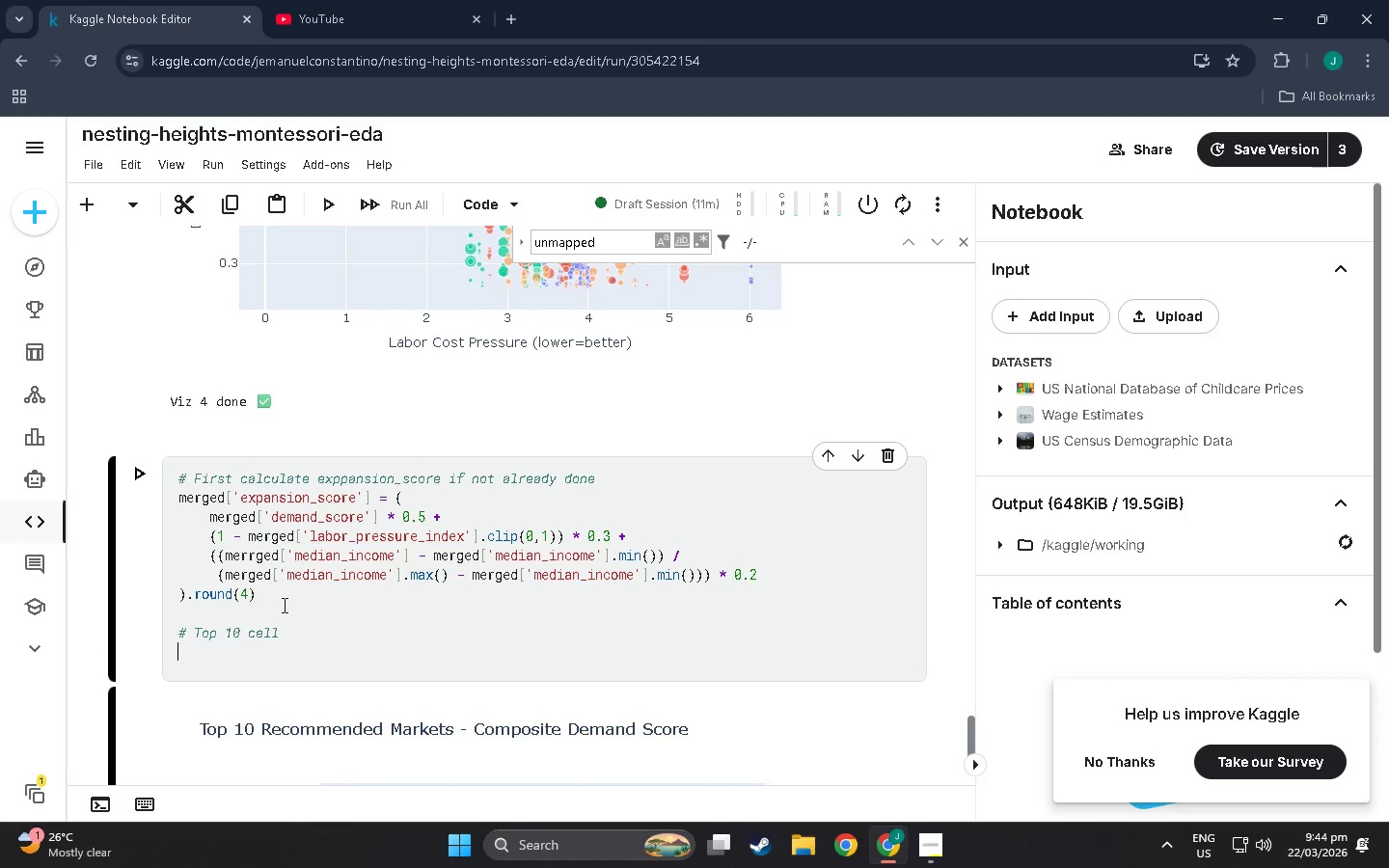 
type(top=)
key(Backspace)
type(10=)
key(Backspace)
type( = merged.m)
key(Backspace)
type(nlargest(10, 'expansion_score')
 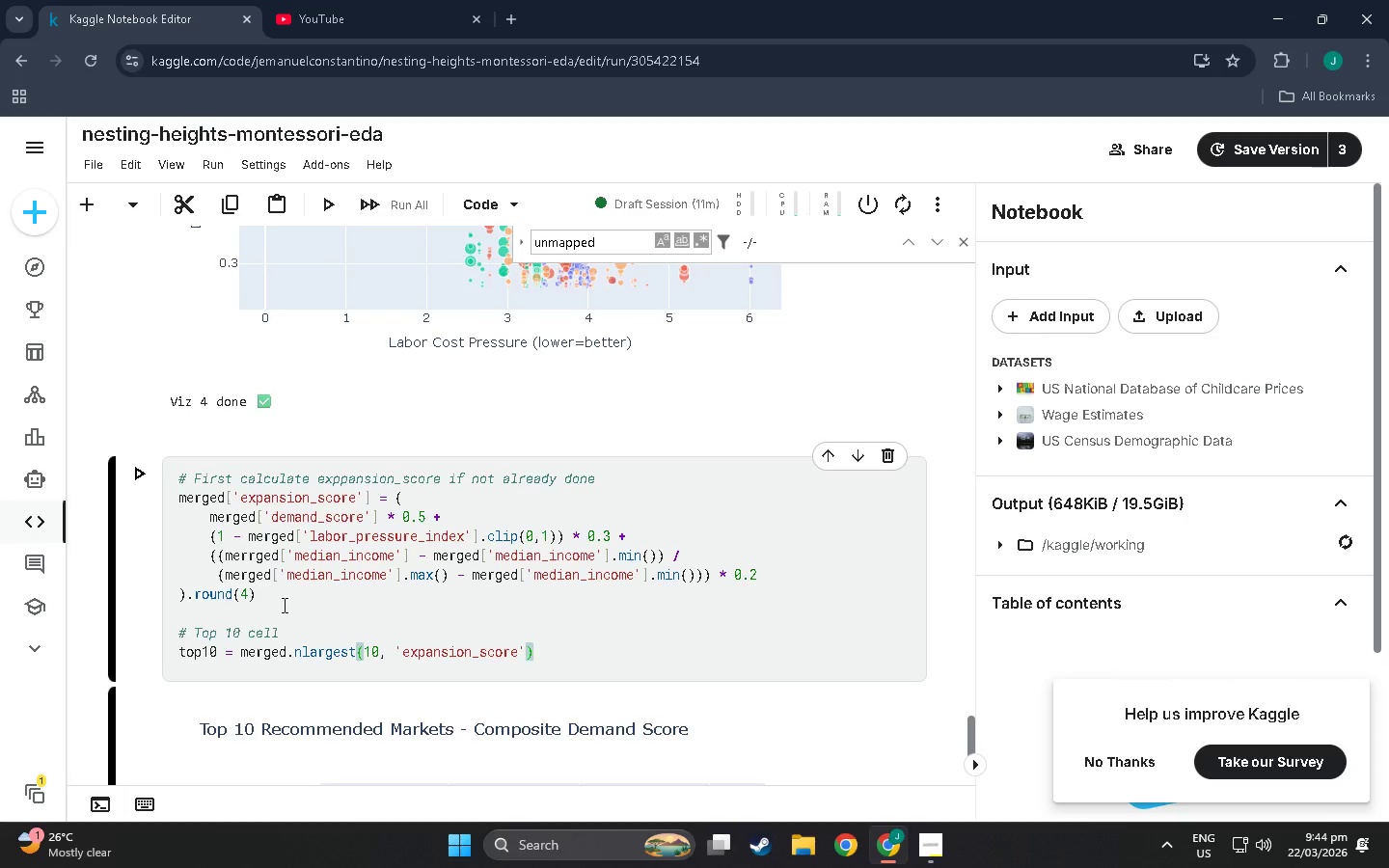 
key(ArrowRight)
 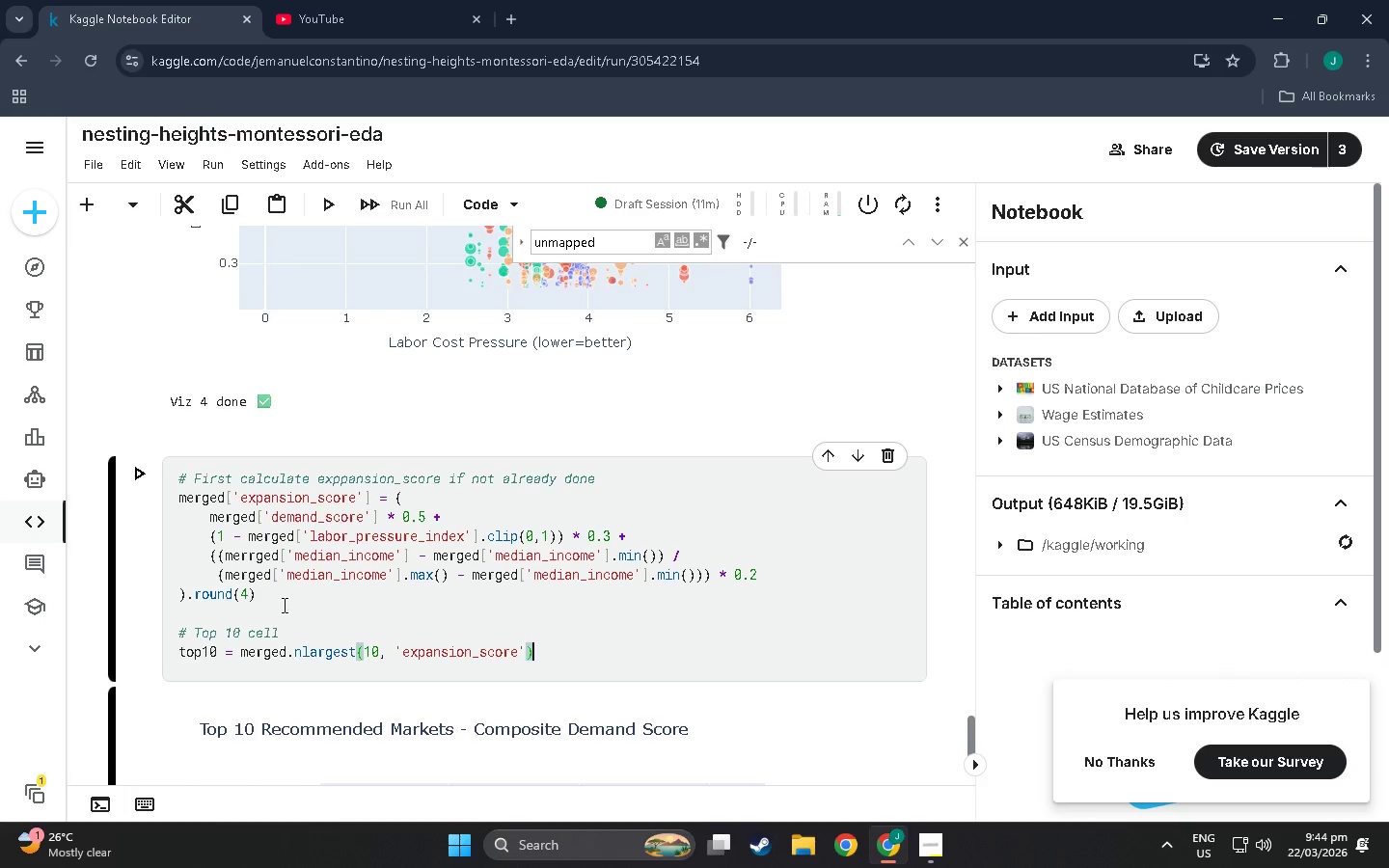 
key(ArrowRight)
 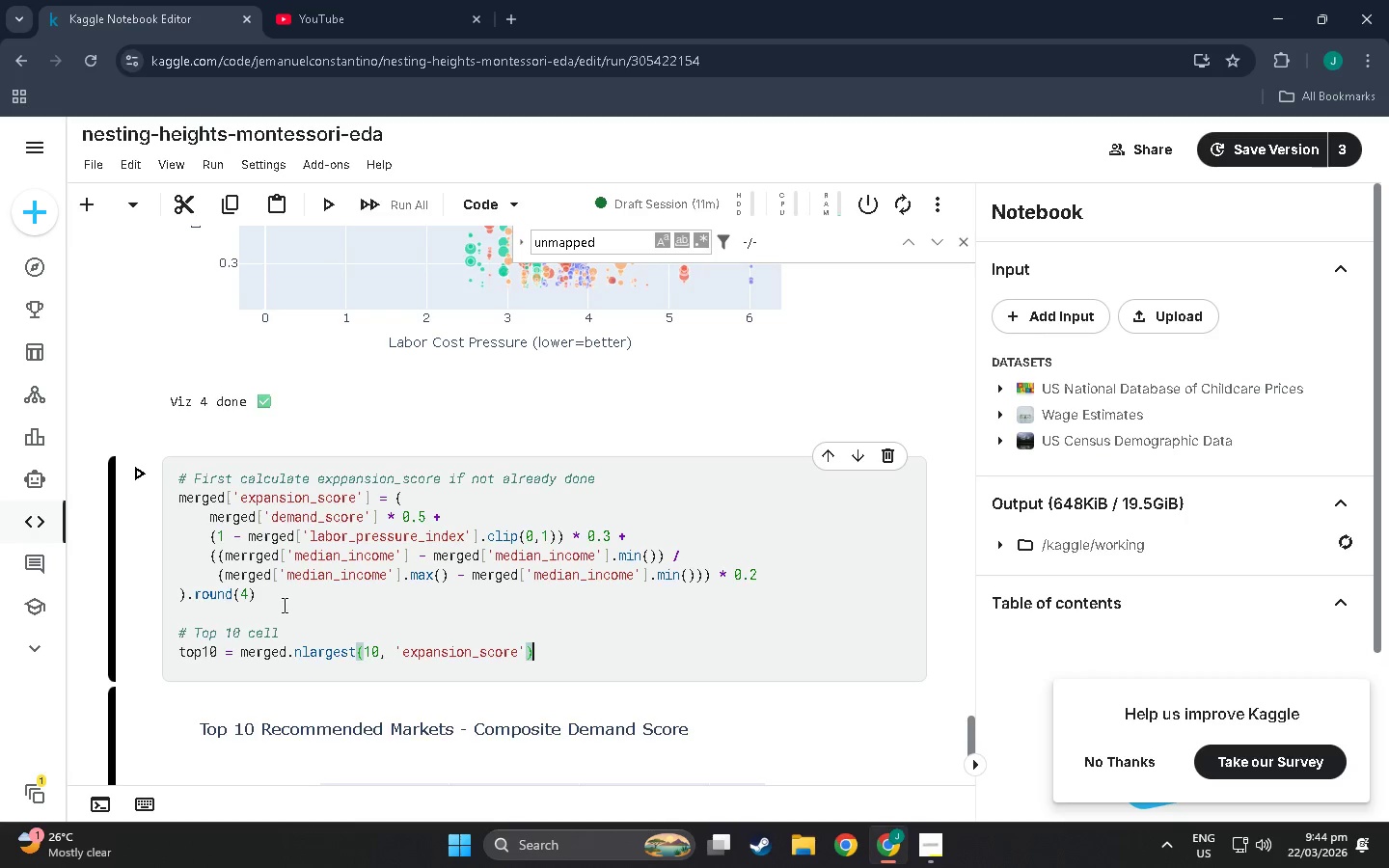 
key(BracketLeft)
 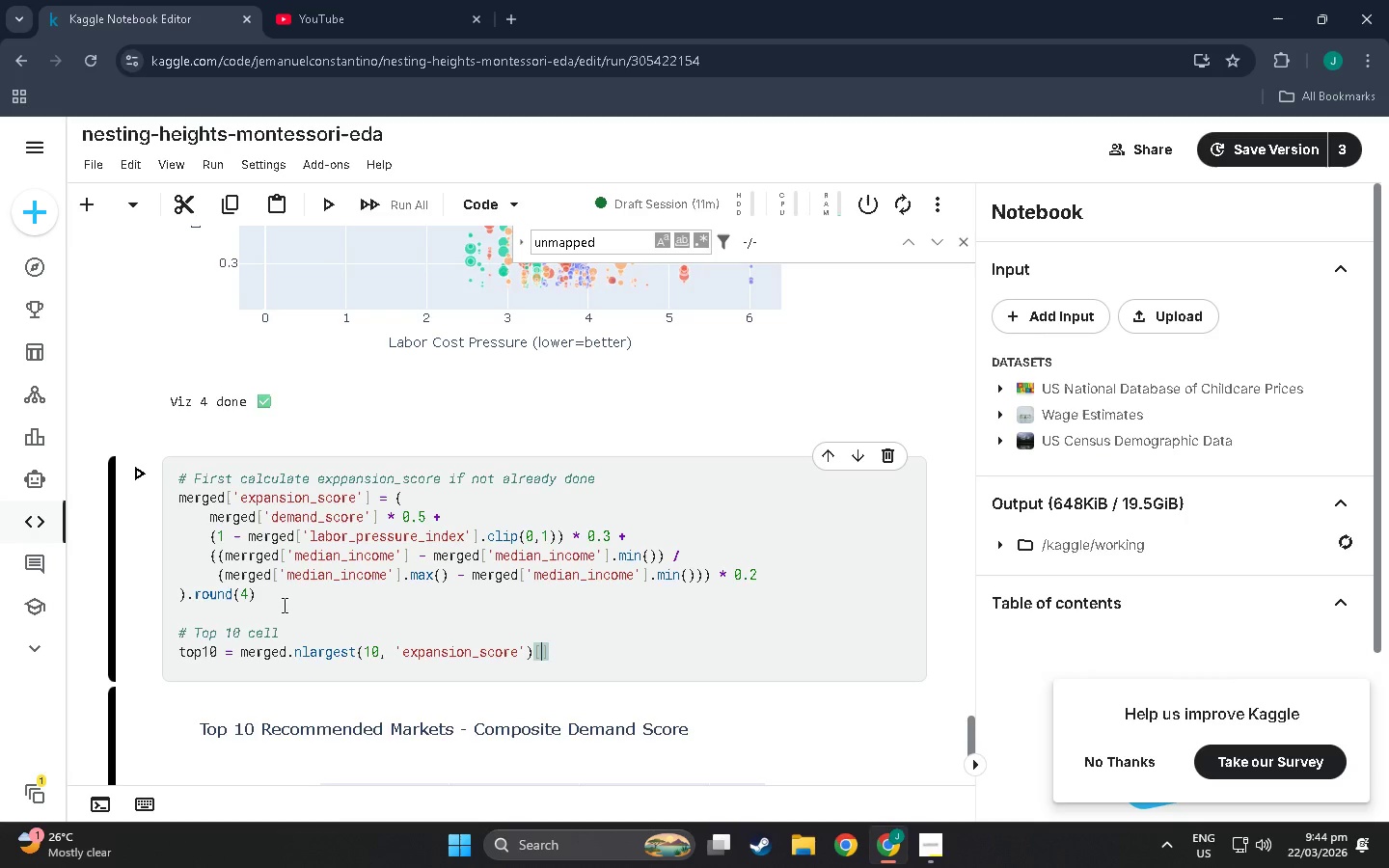 
key(Enter)
 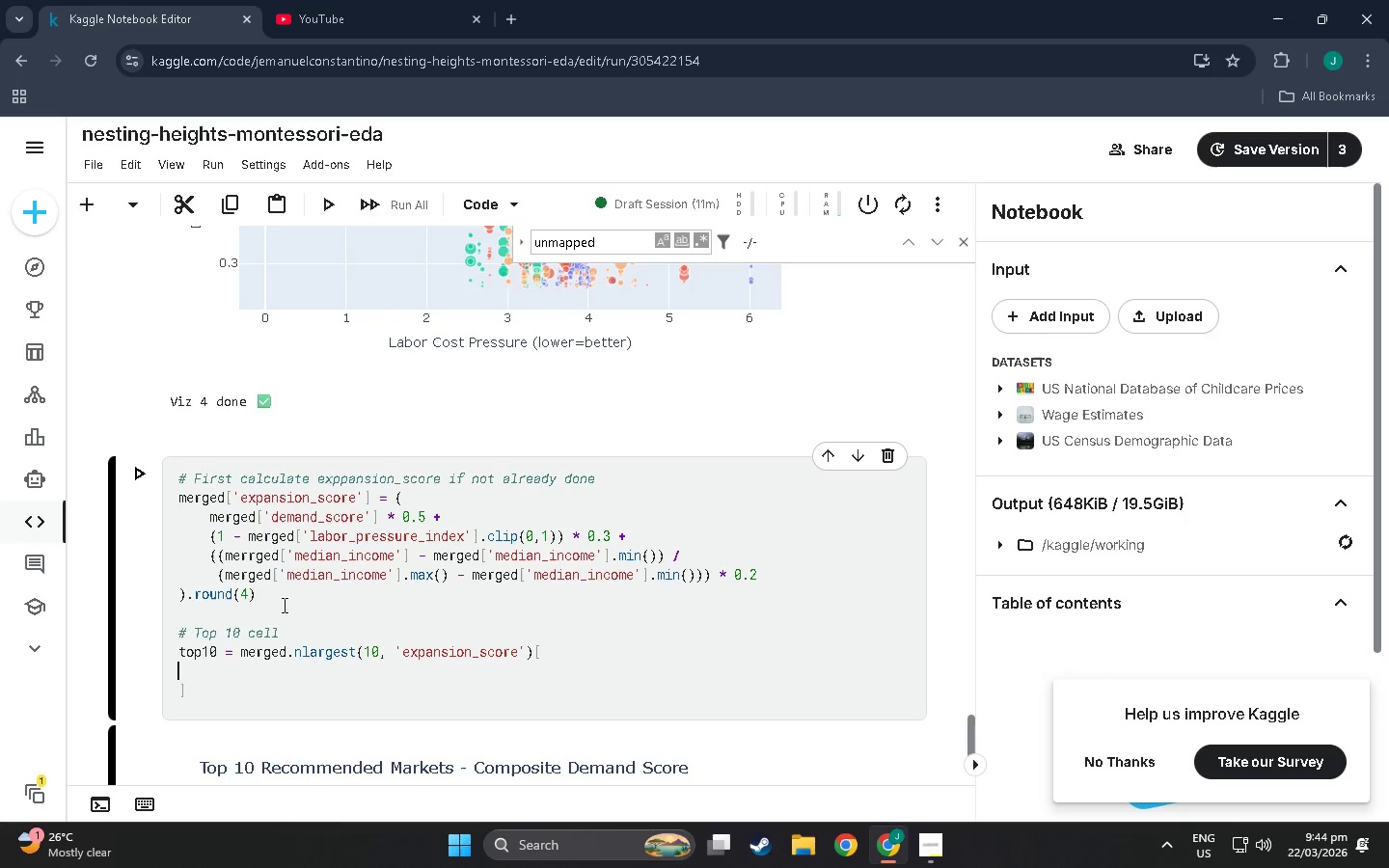 
key(BracketLeft)
 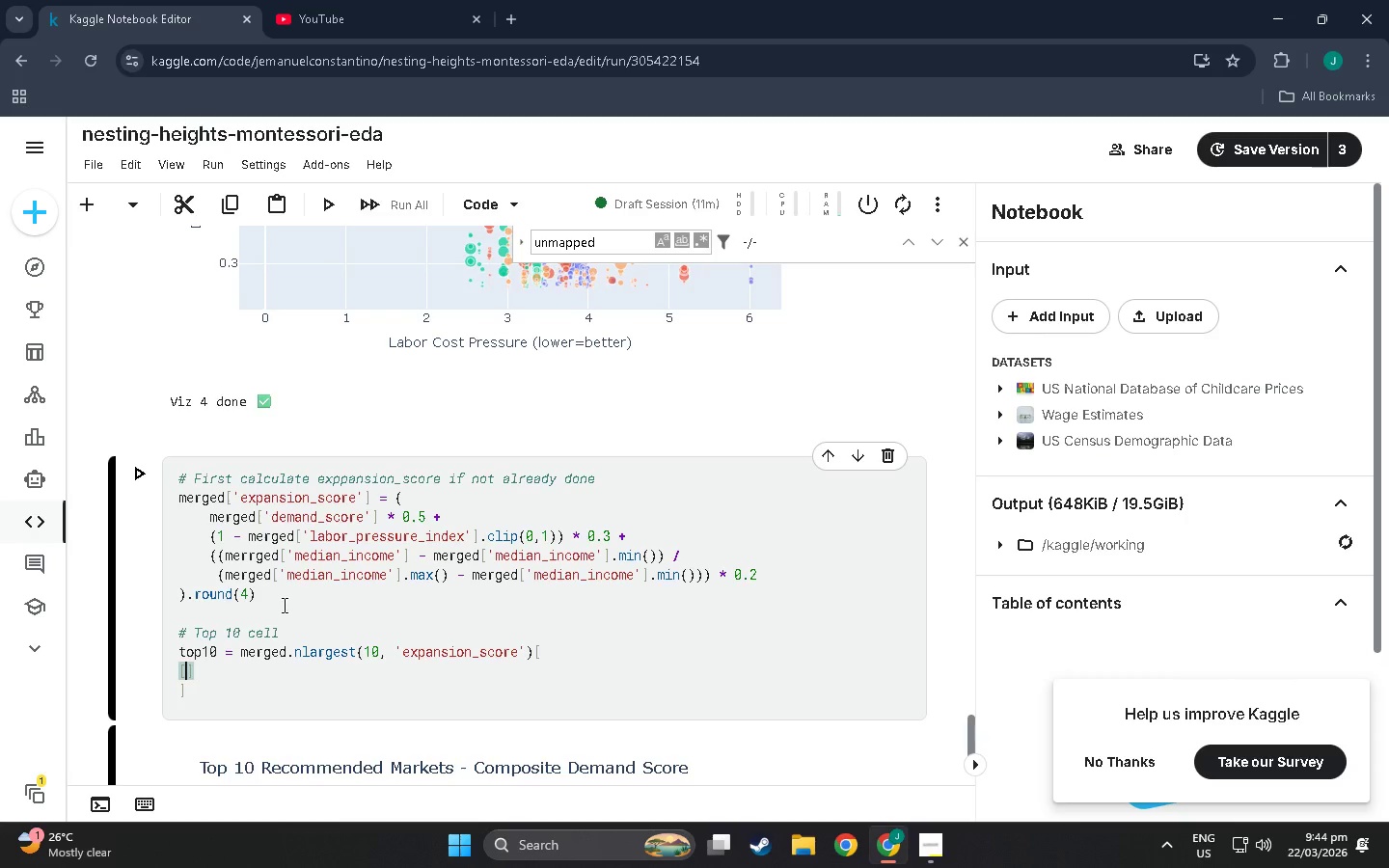 
key(Quote)
 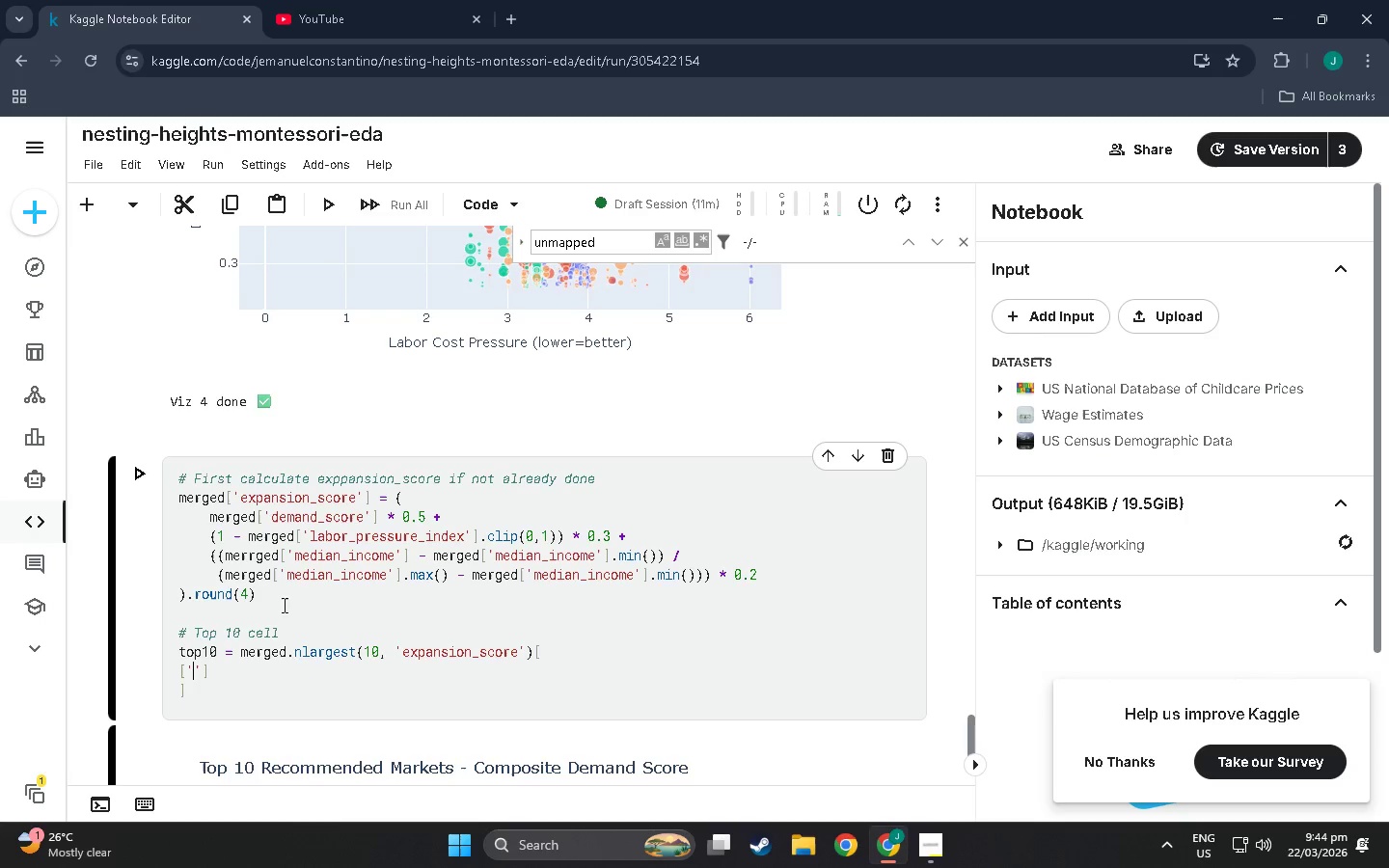 
left_click([194, 703])
 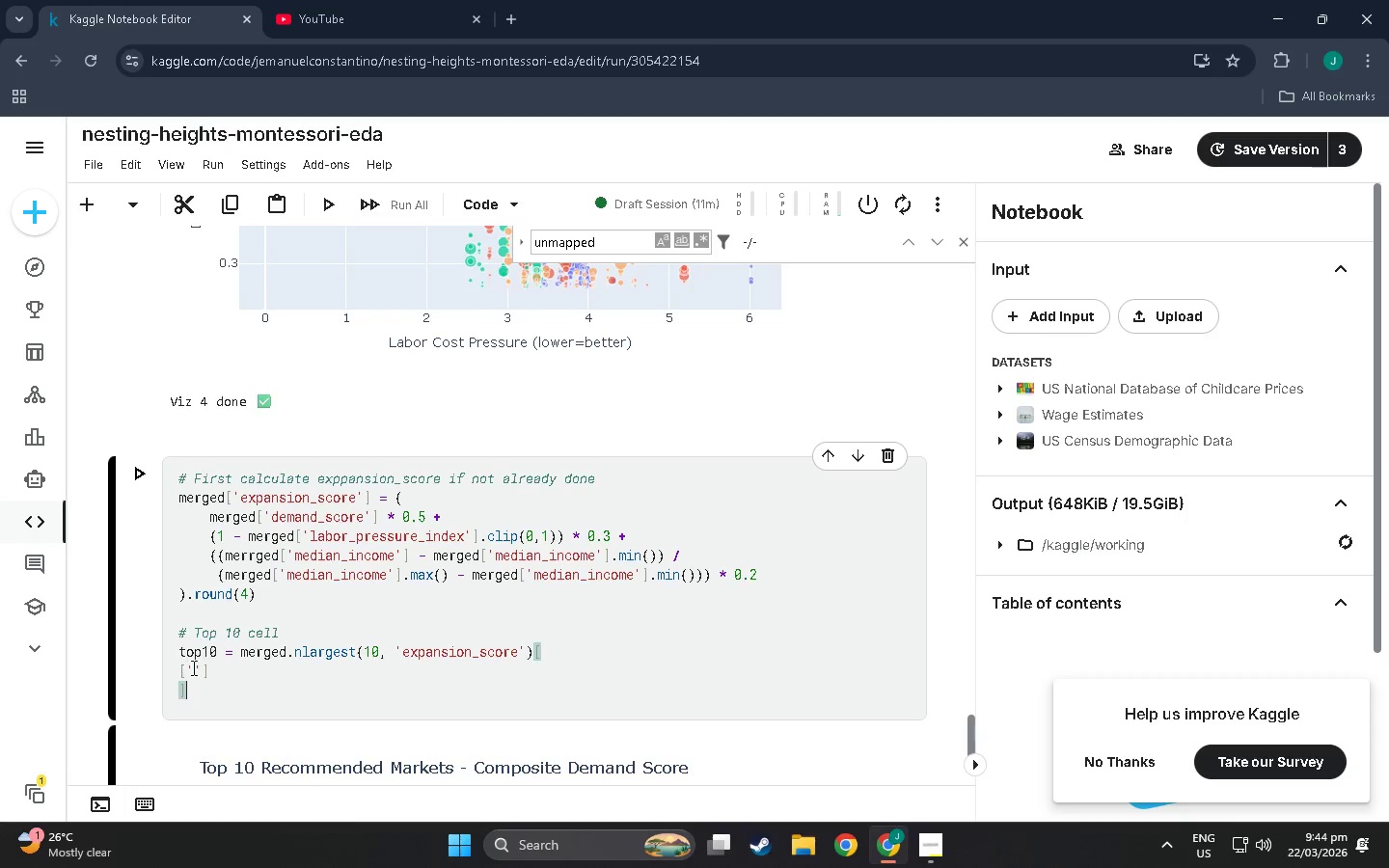 
double_click([192, 667])
 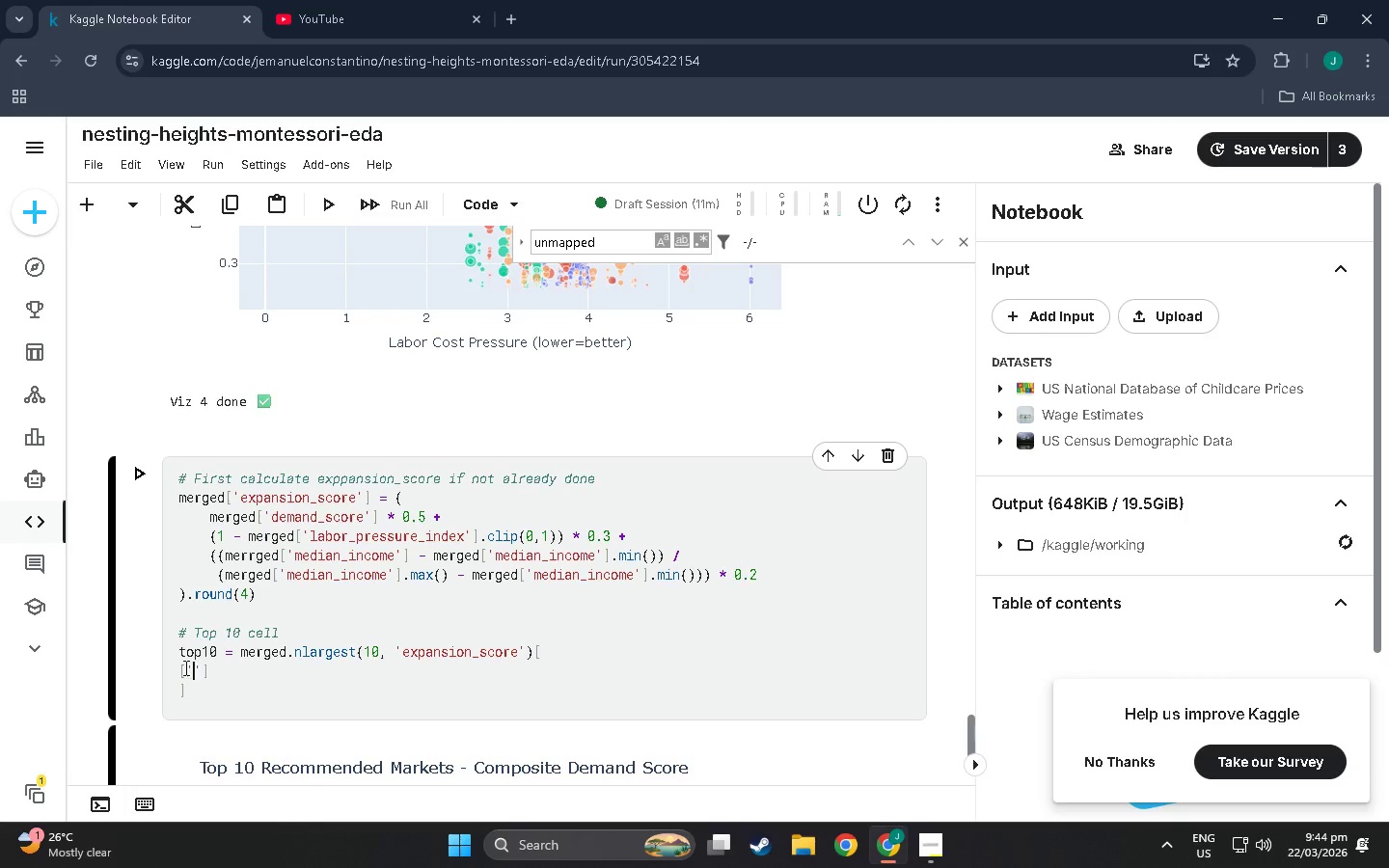 
left_click_drag(start_coordinate=[184, 667], to_coordinate=[124, 664])
 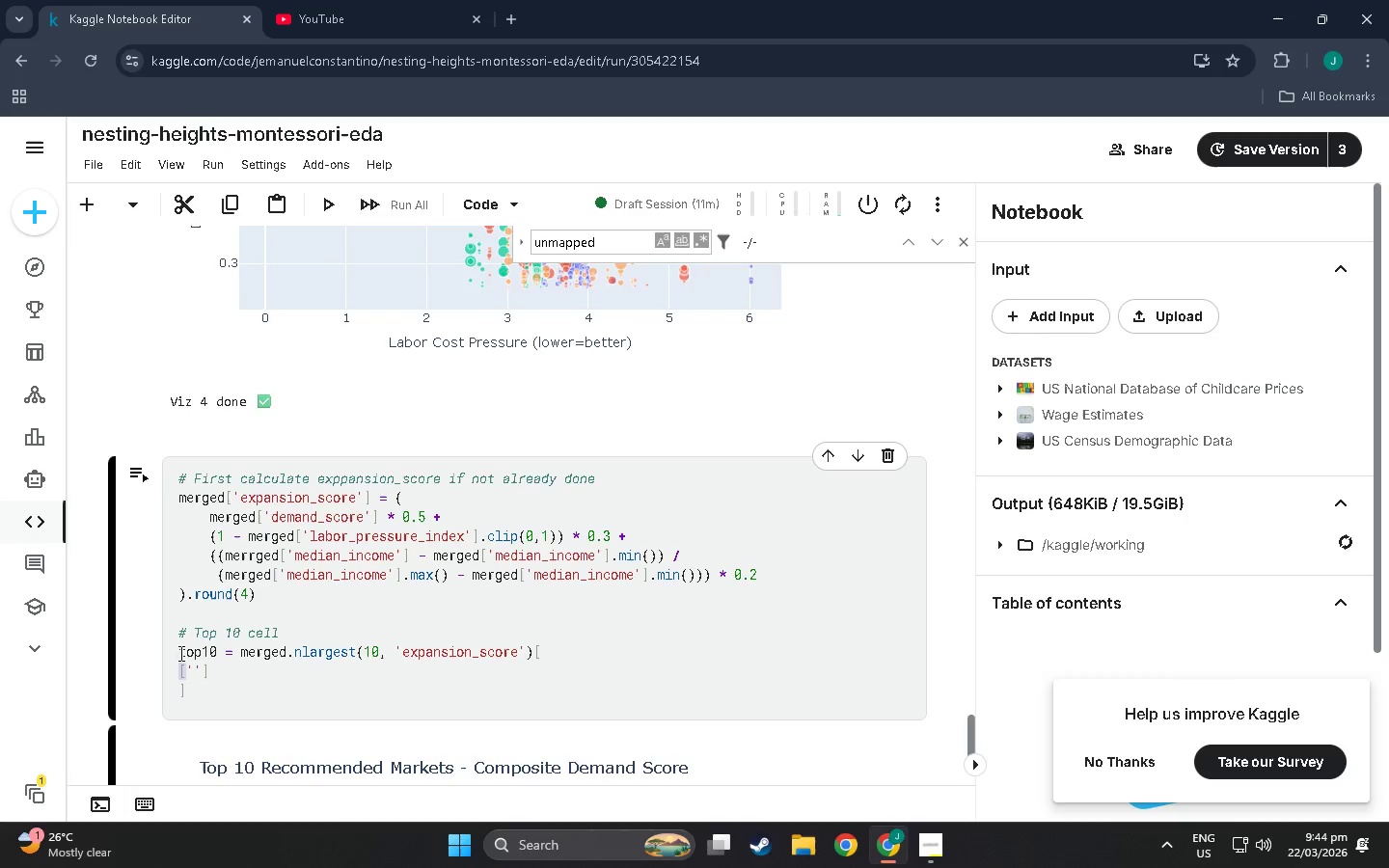 
left_click([180, 653])
 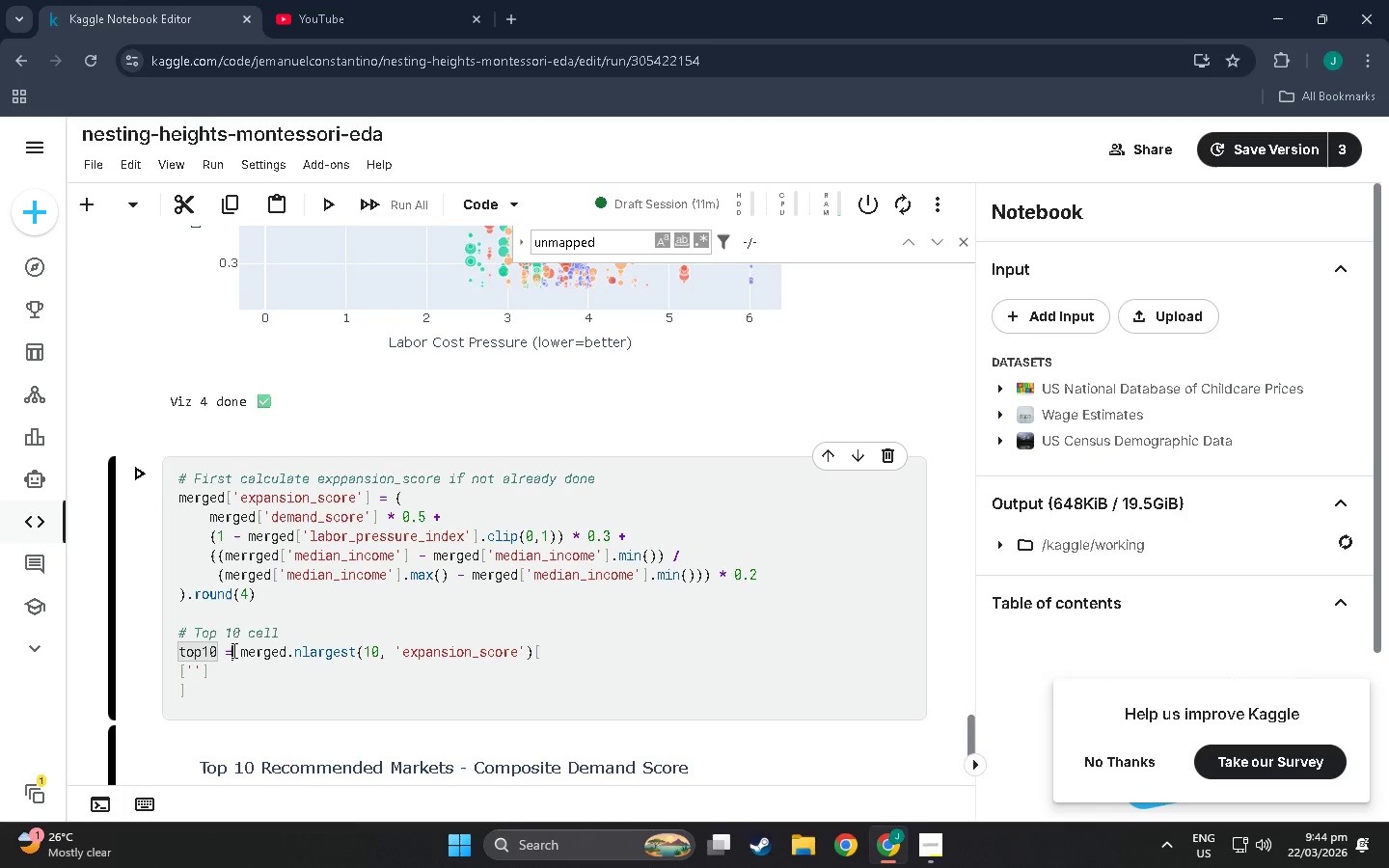 
double_click([258, 646])
 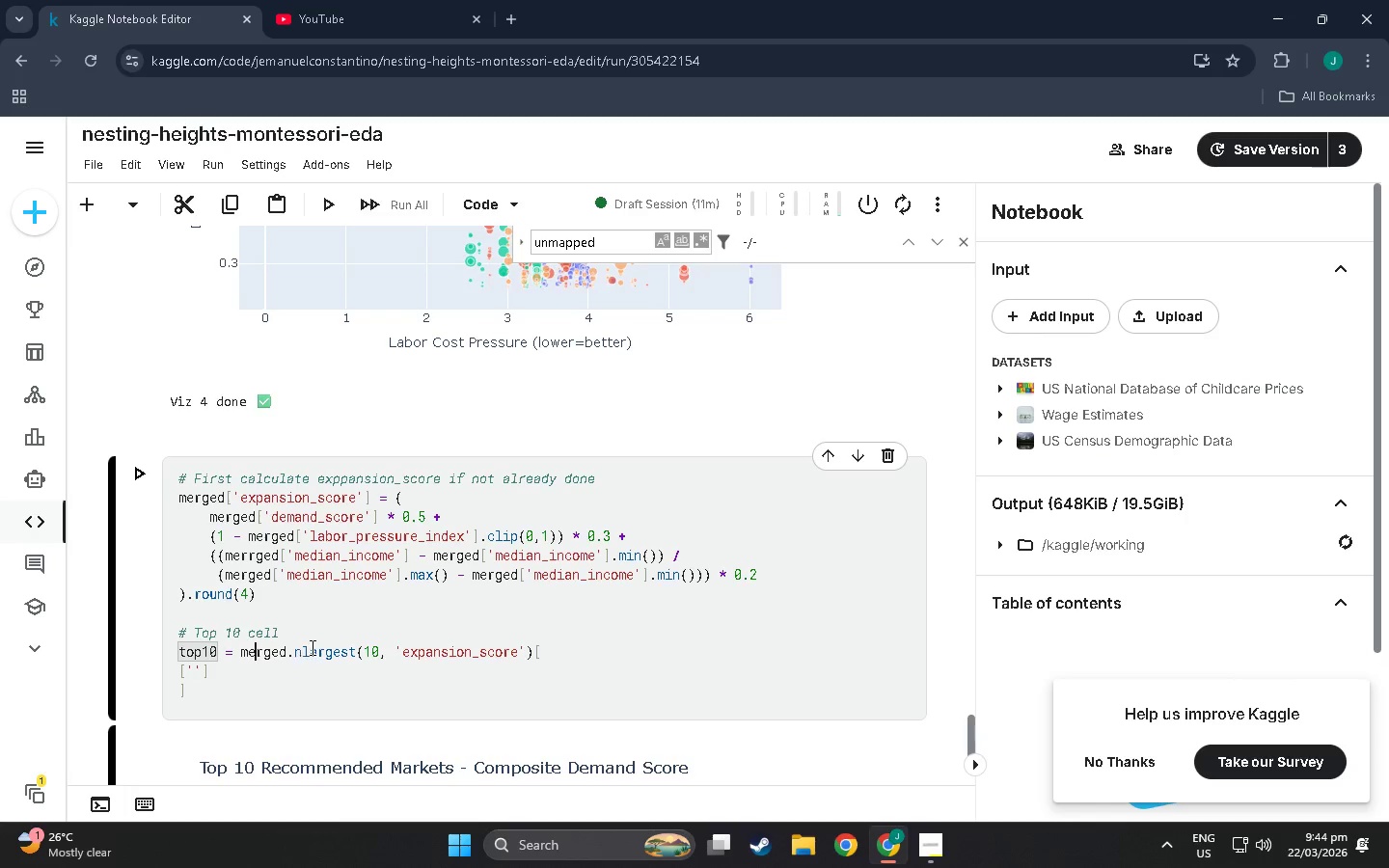 
triple_click([311, 647])
 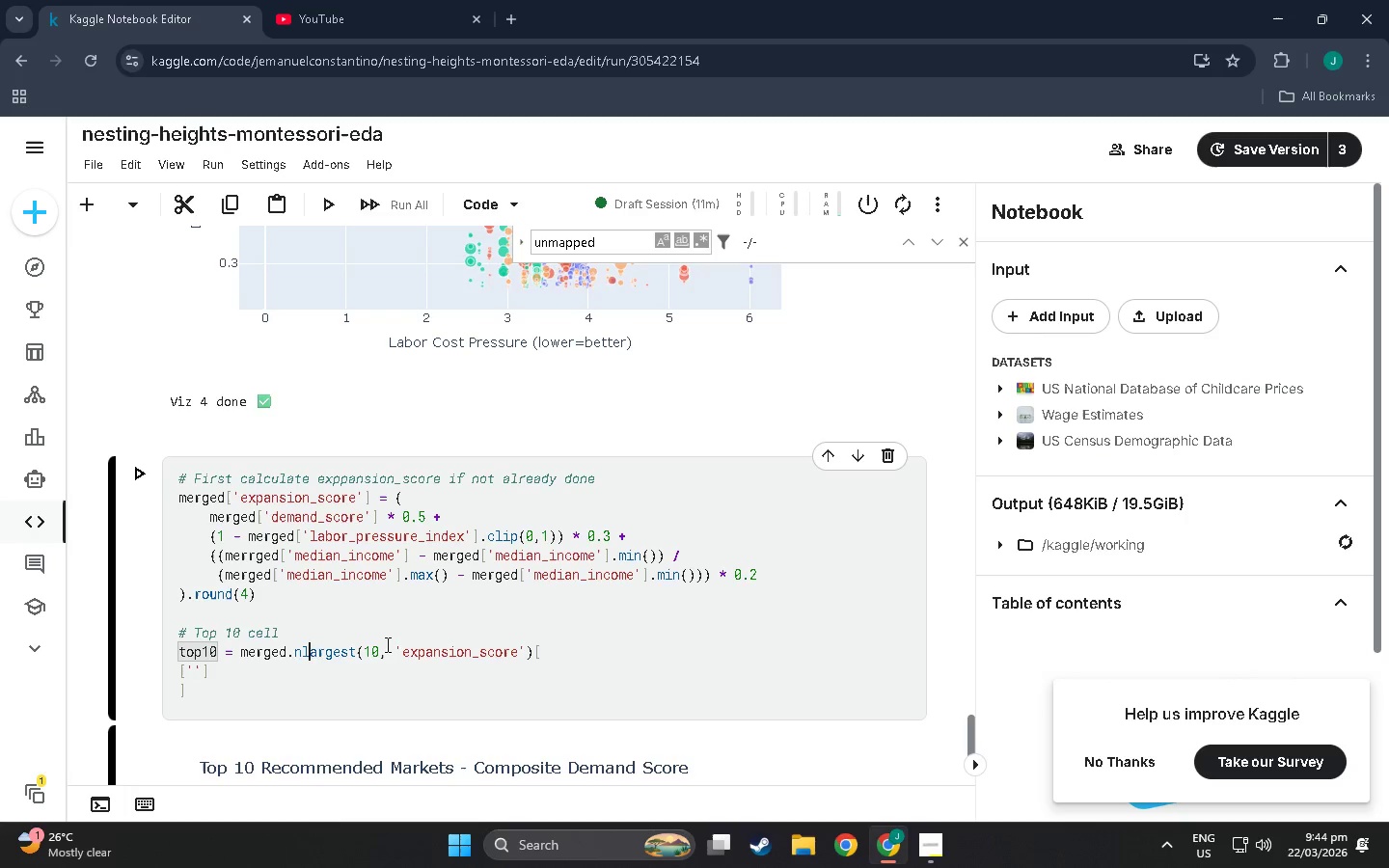 
left_click([386, 644])
 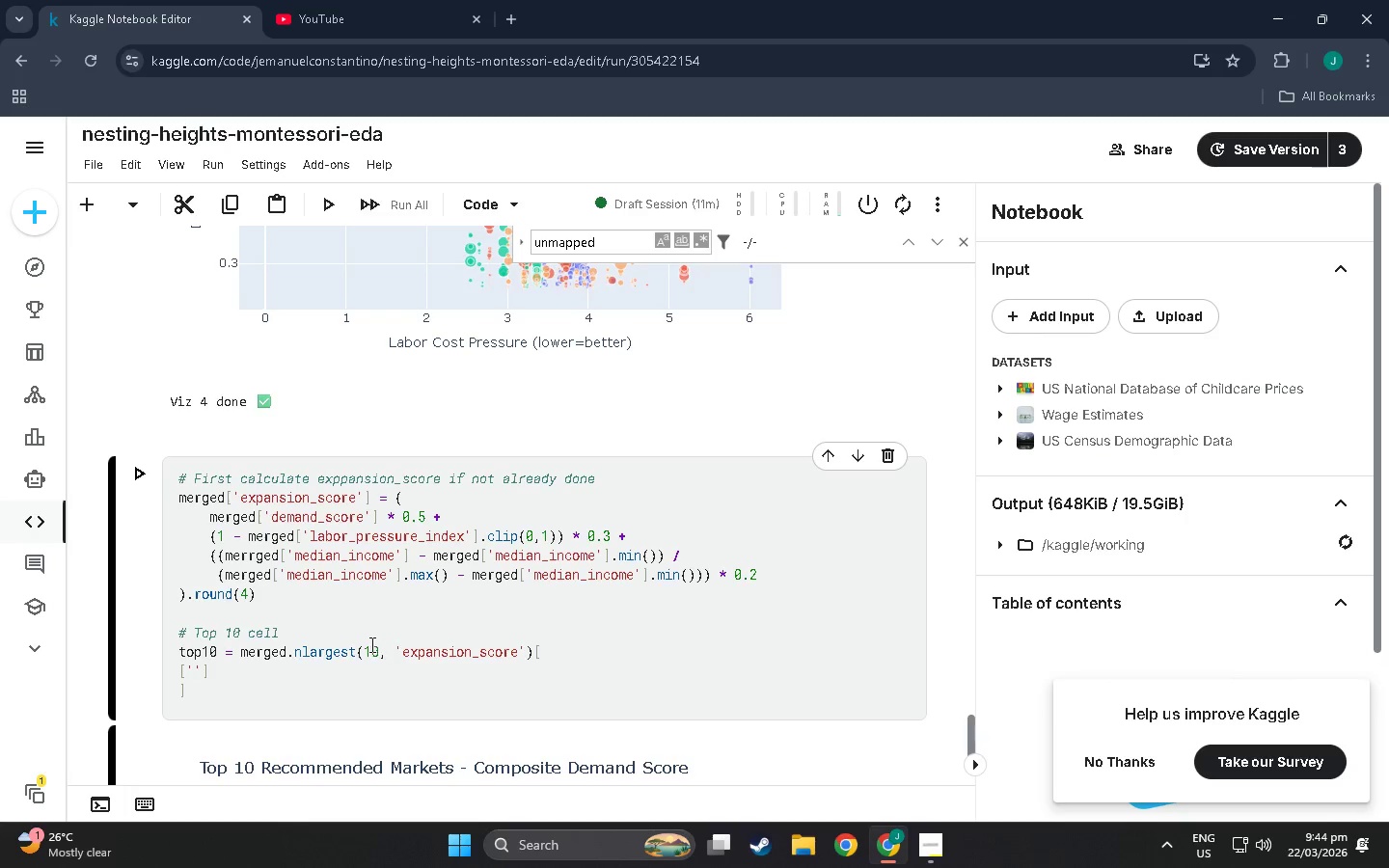 
left_click([361, 644])
 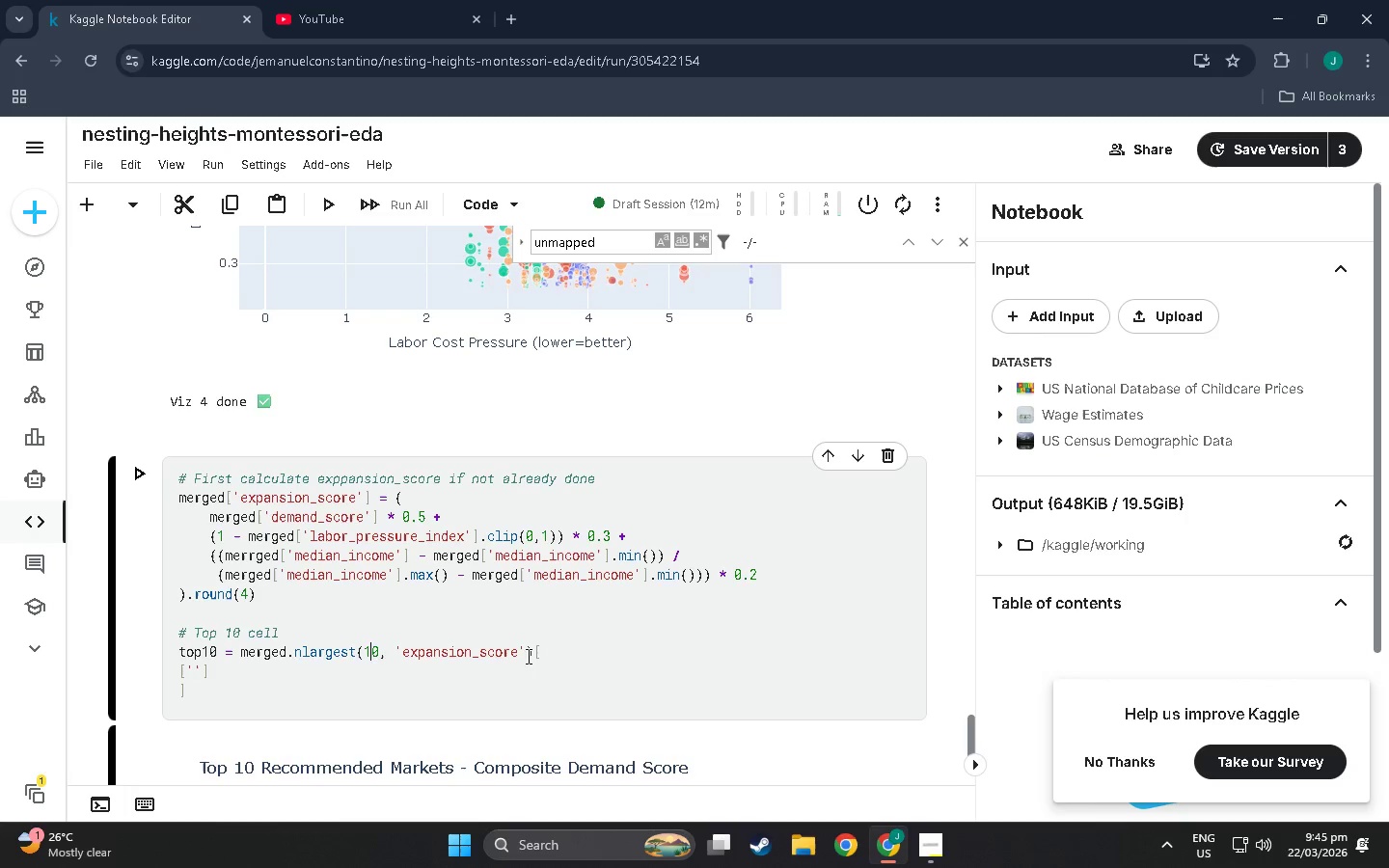 
double_click([537, 648])
 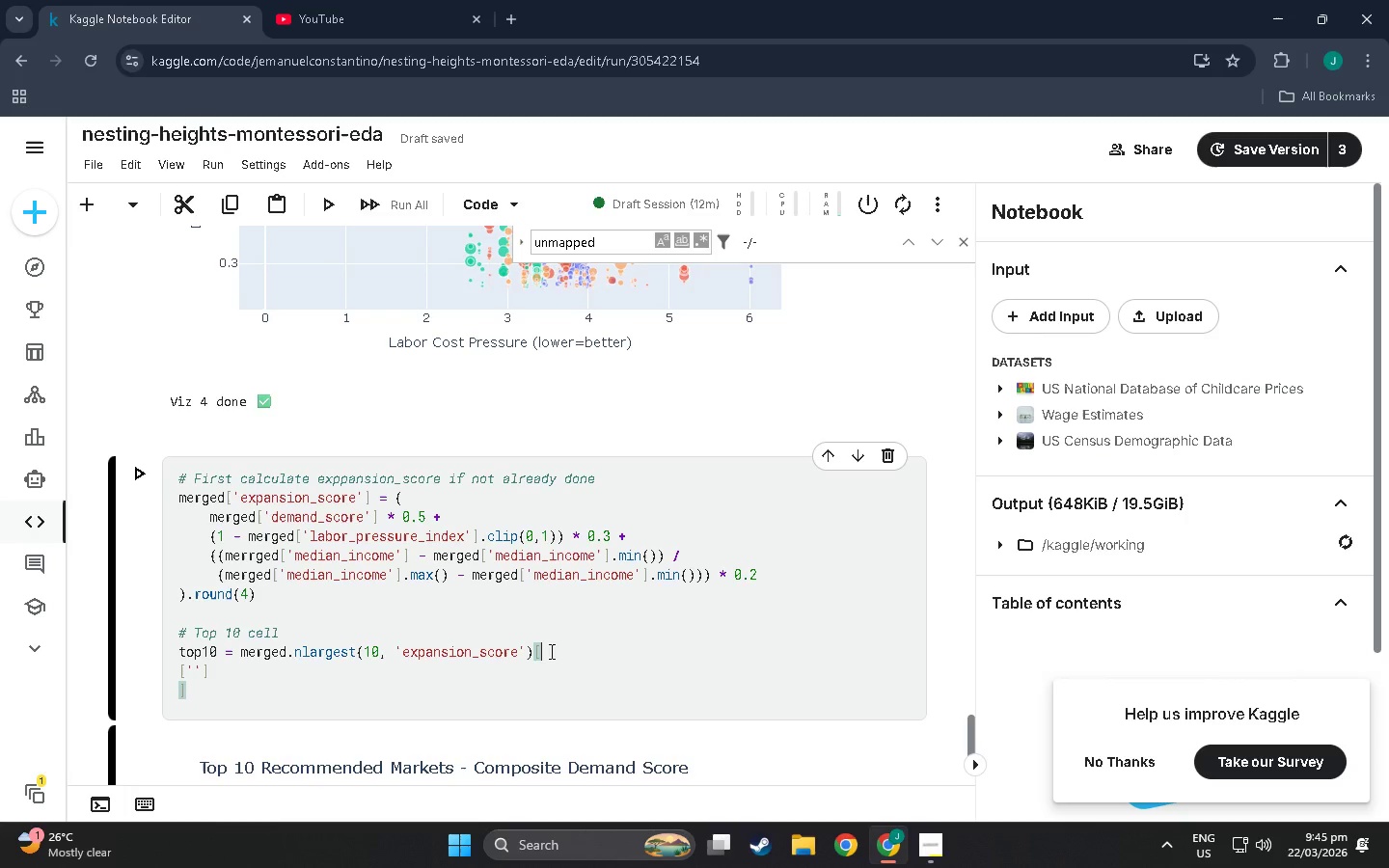 
left_click([260, 668])
 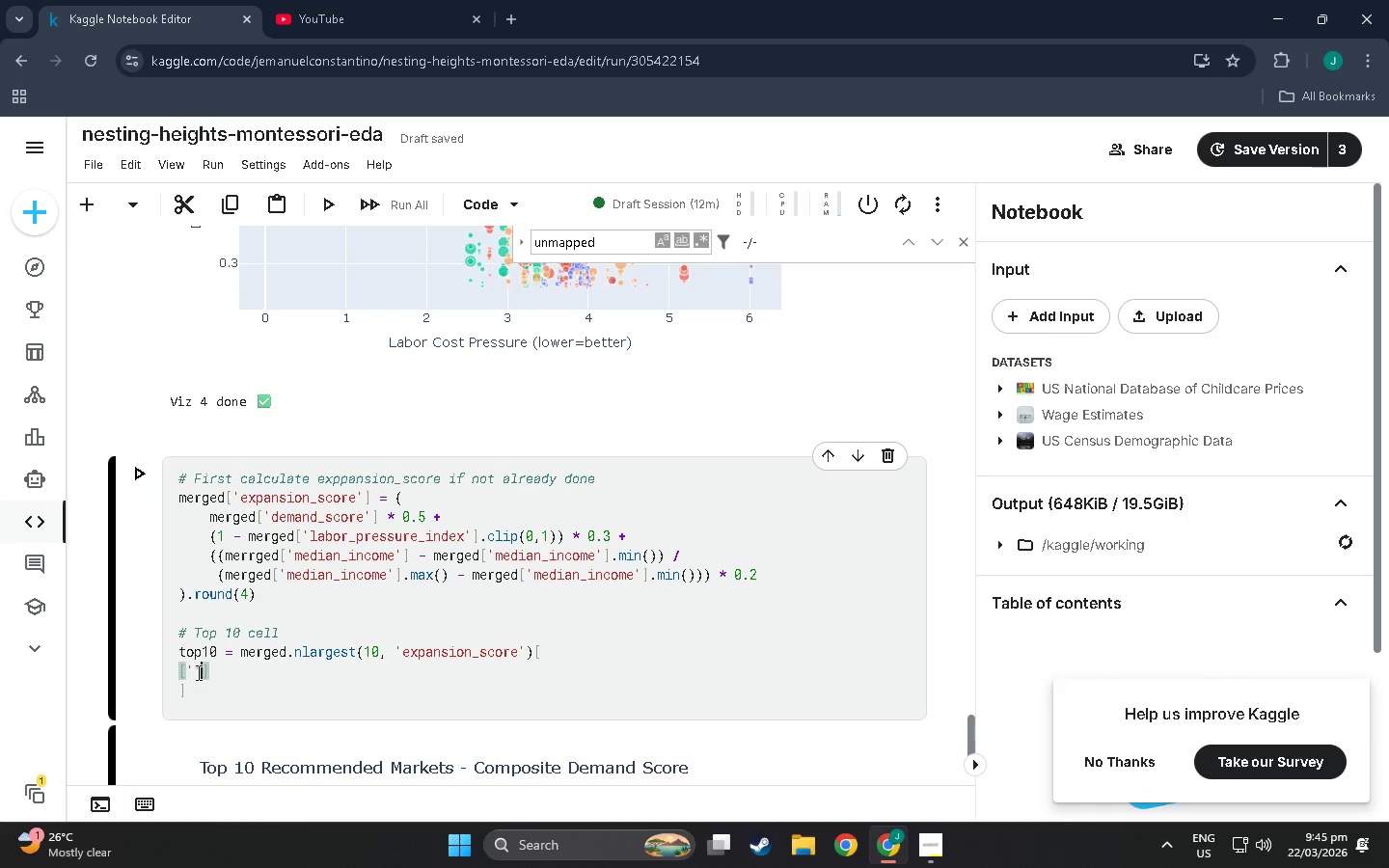 
double_click([194, 671])
 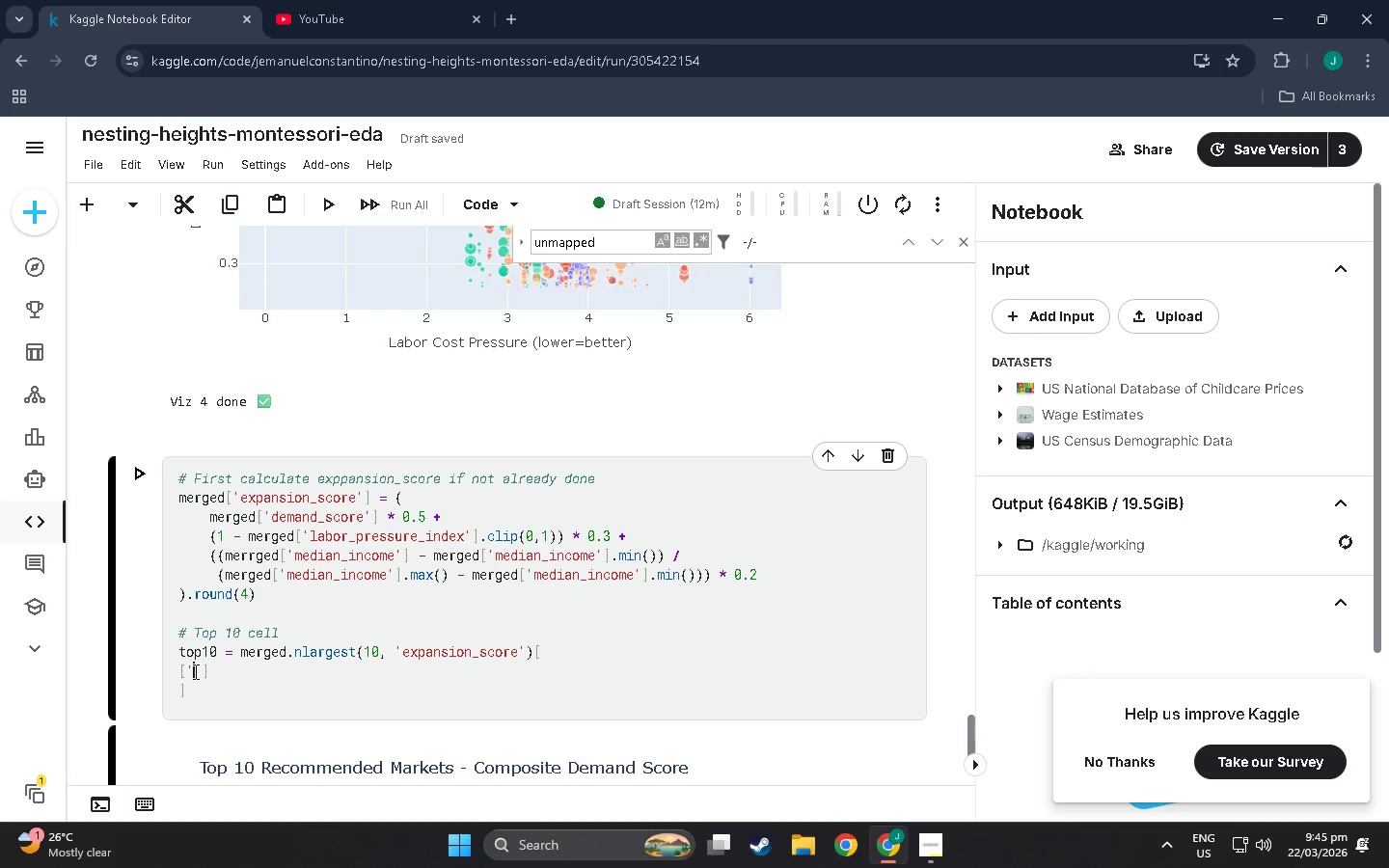 
type(county)
 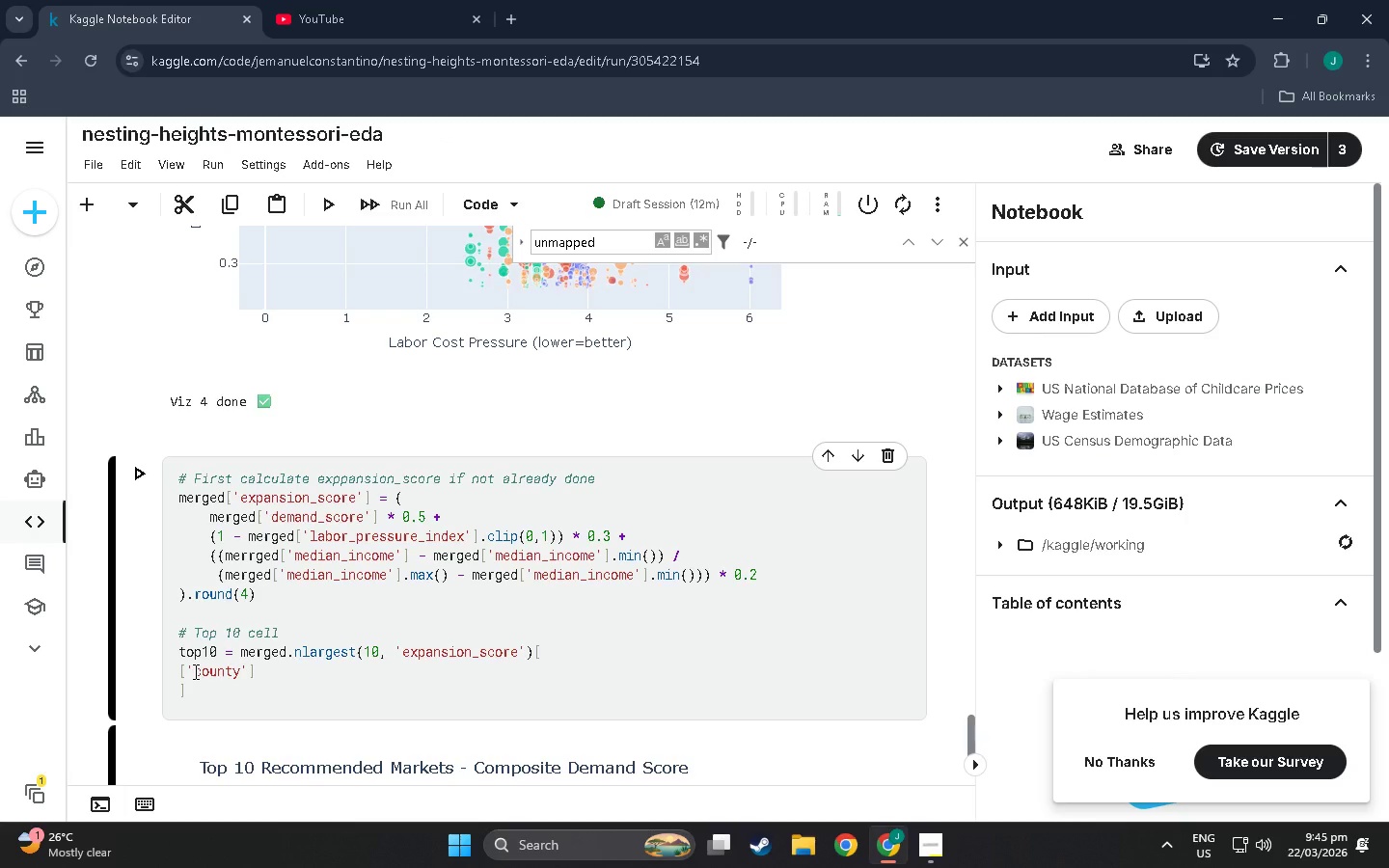 
key(ArrowRight)
 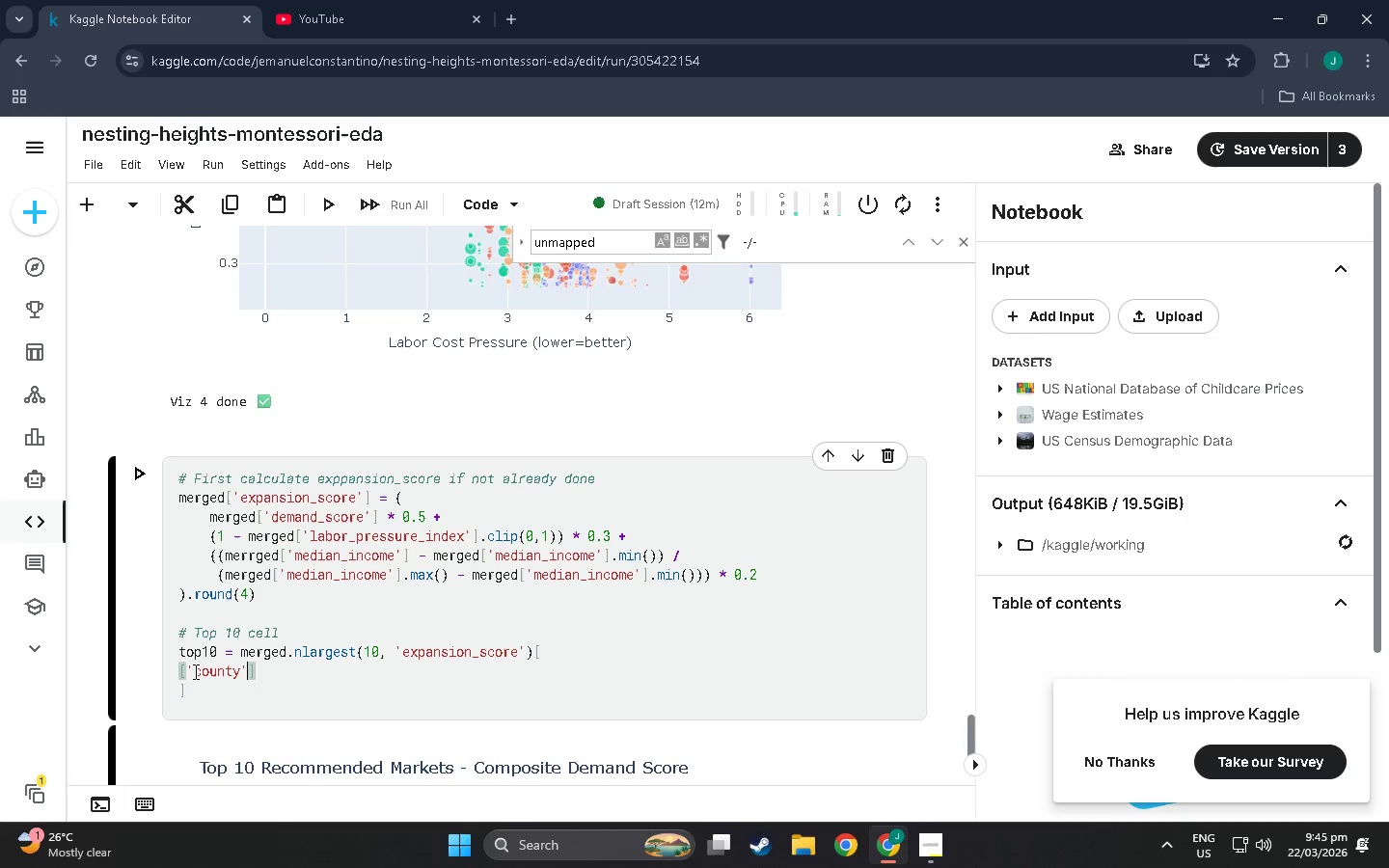 
type(,'state.)
key(Backspace)
type(,'expansion))
key(Backspace)
type(_score',)
 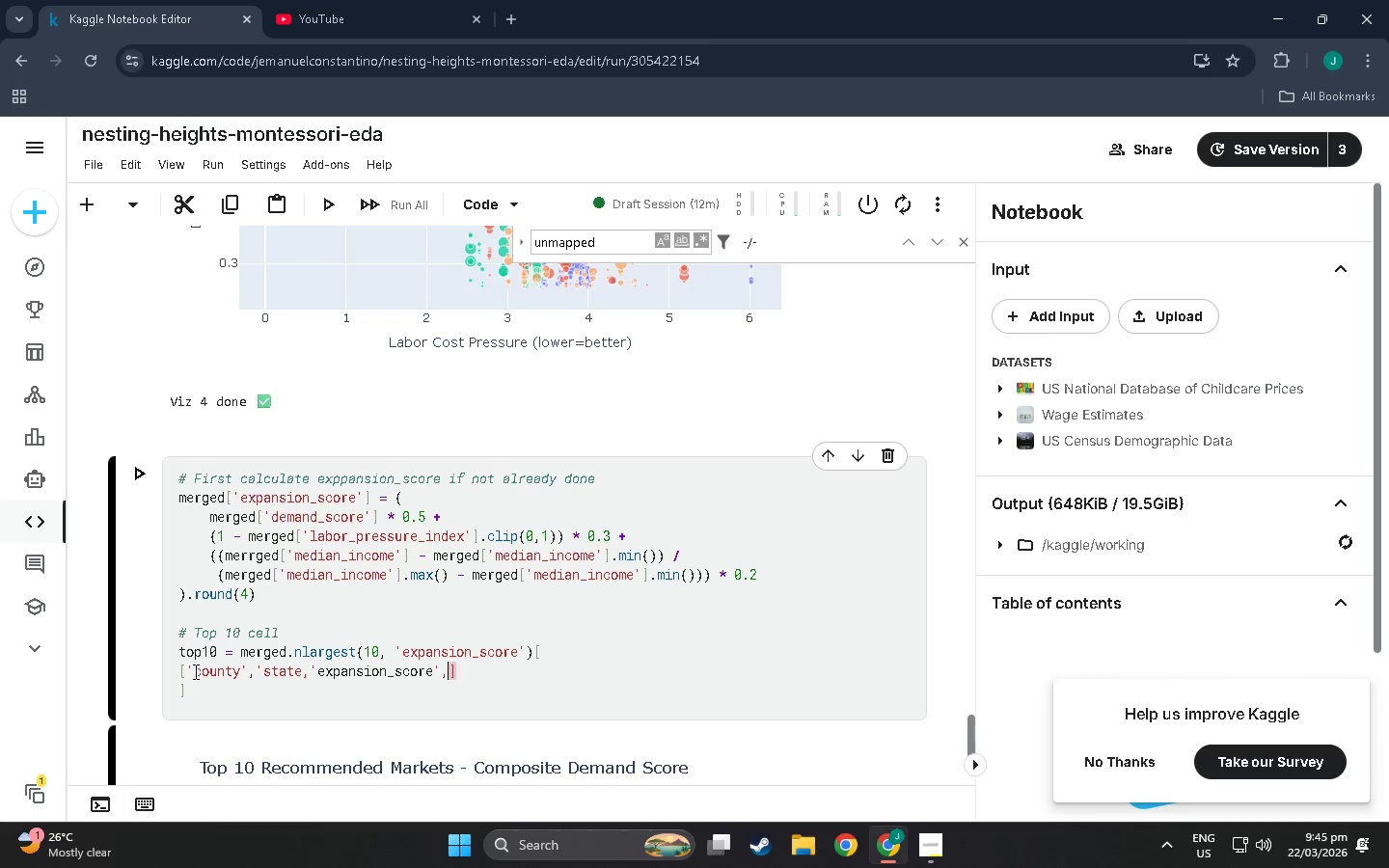 
double_click([345, 673])
 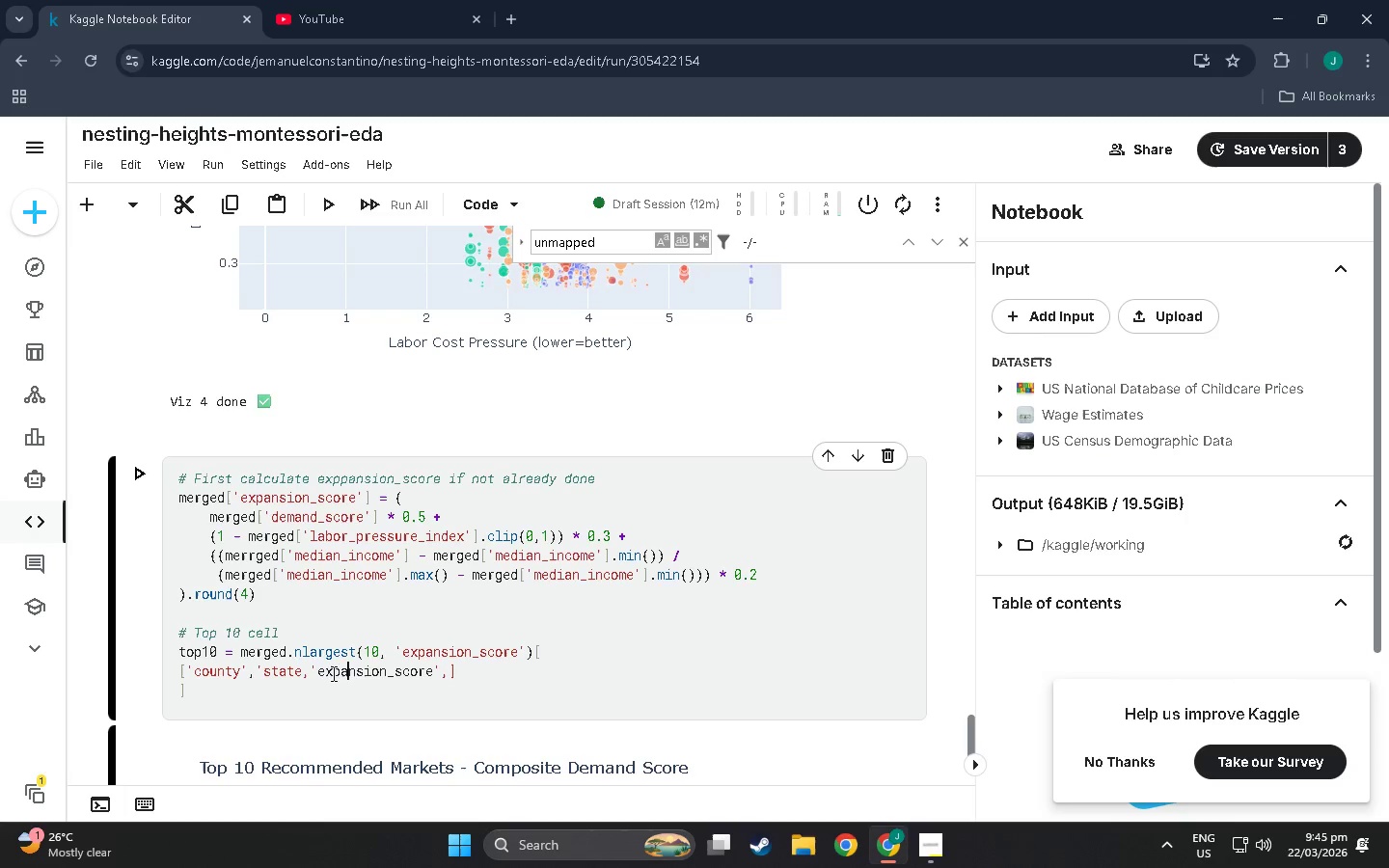 
left_click([323, 672])
 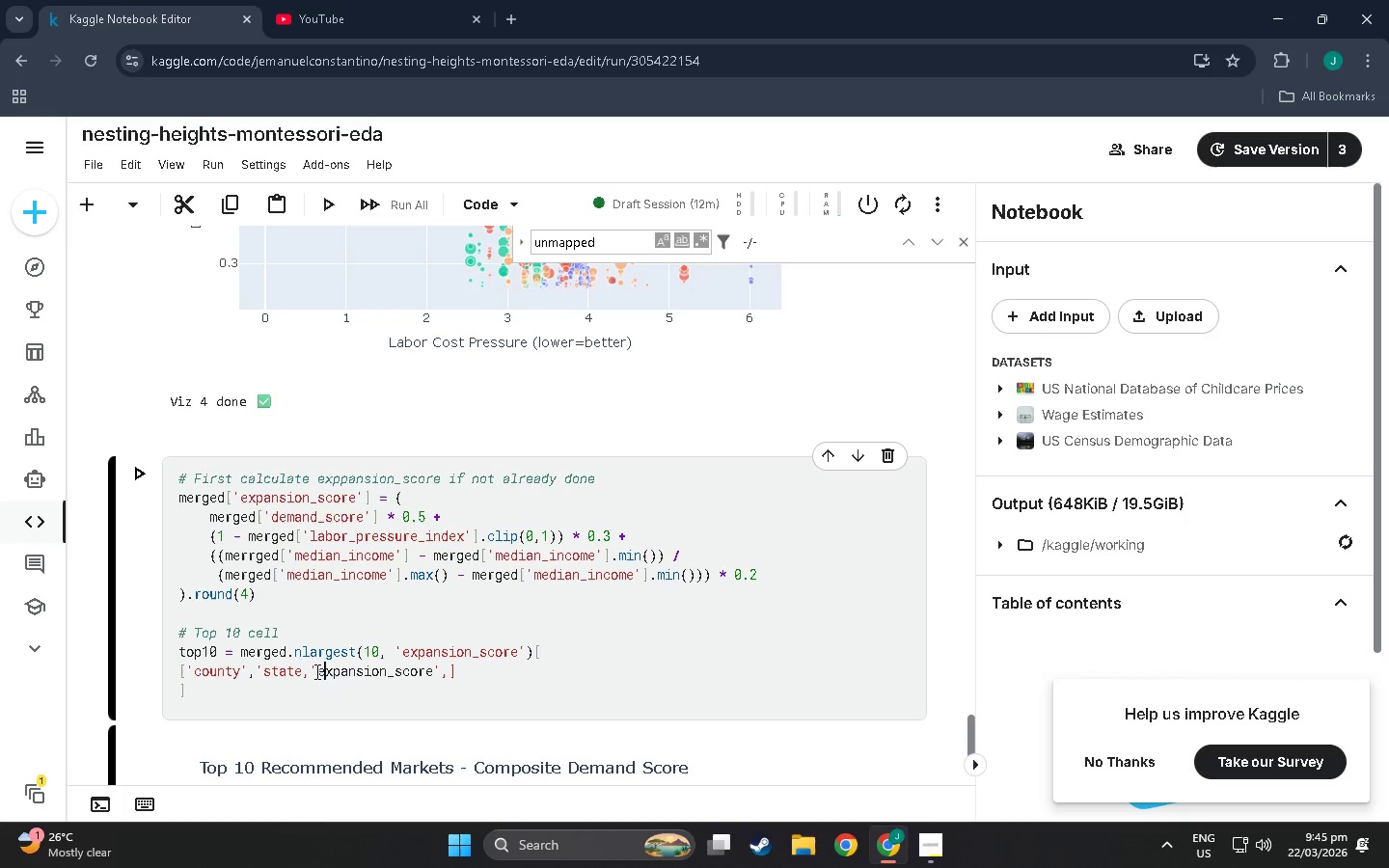 
left_click([315, 671])
 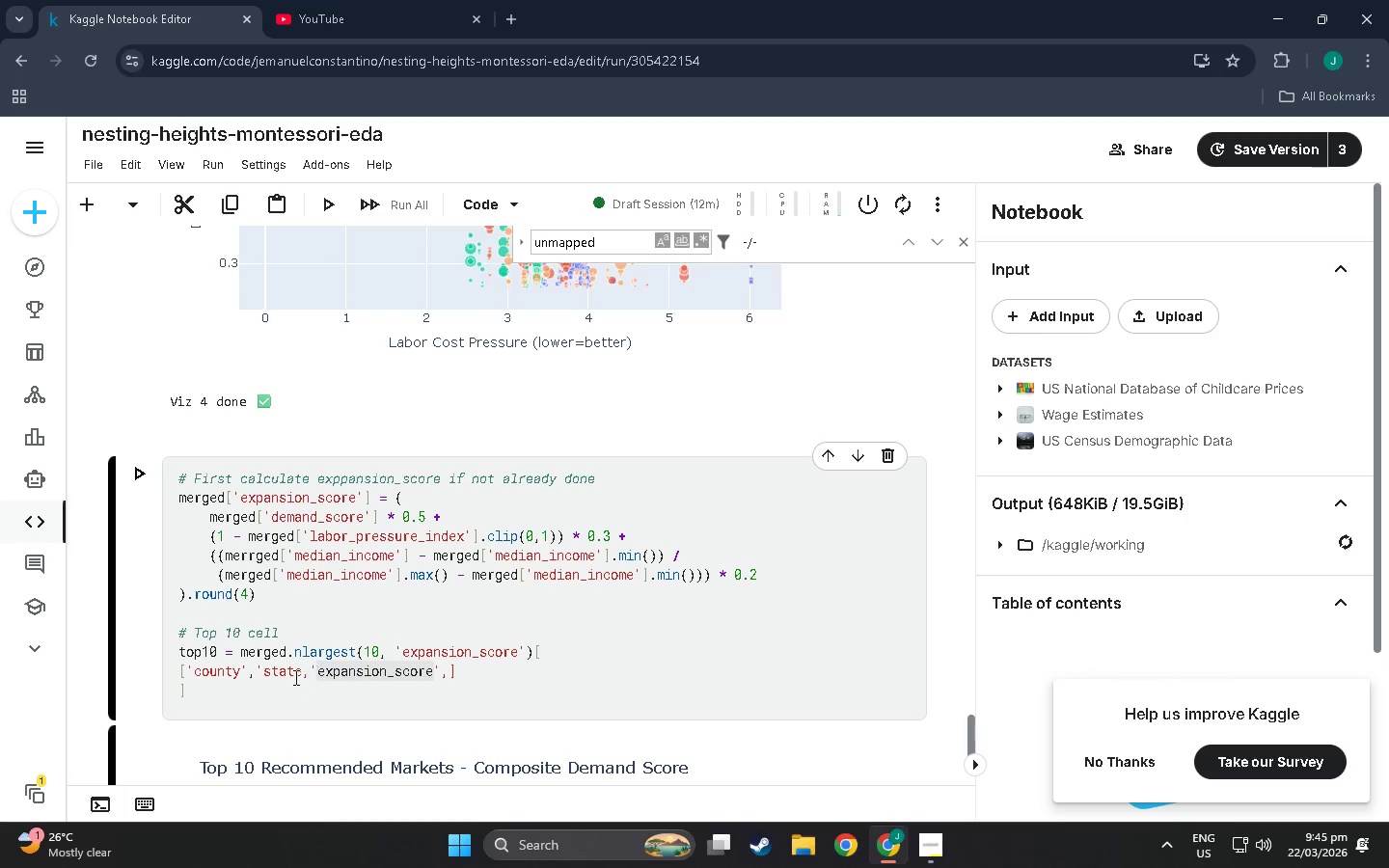 
left_click([268, 671])
 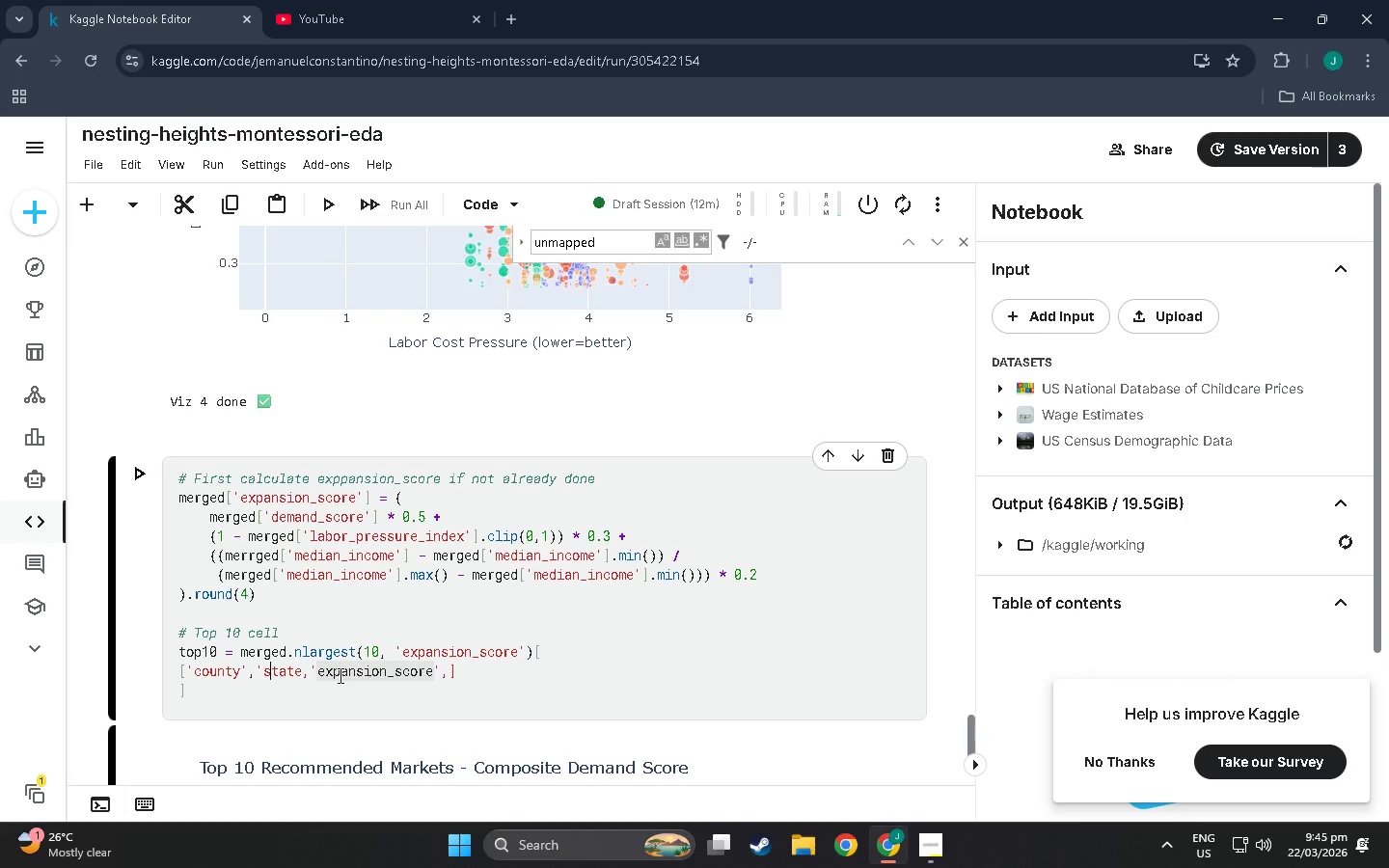 
left_click([339, 674])
 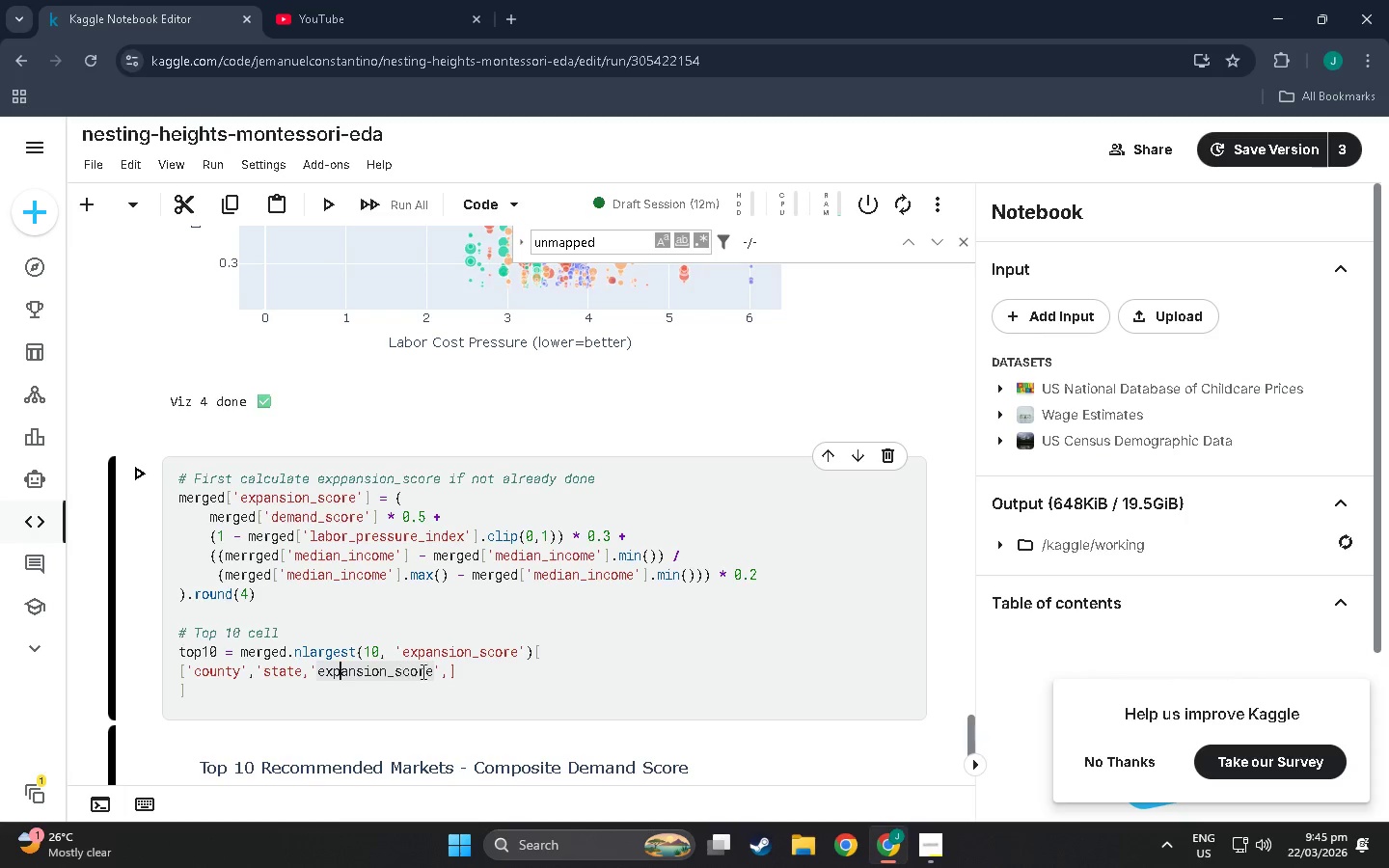 
left_click([427, 669])
 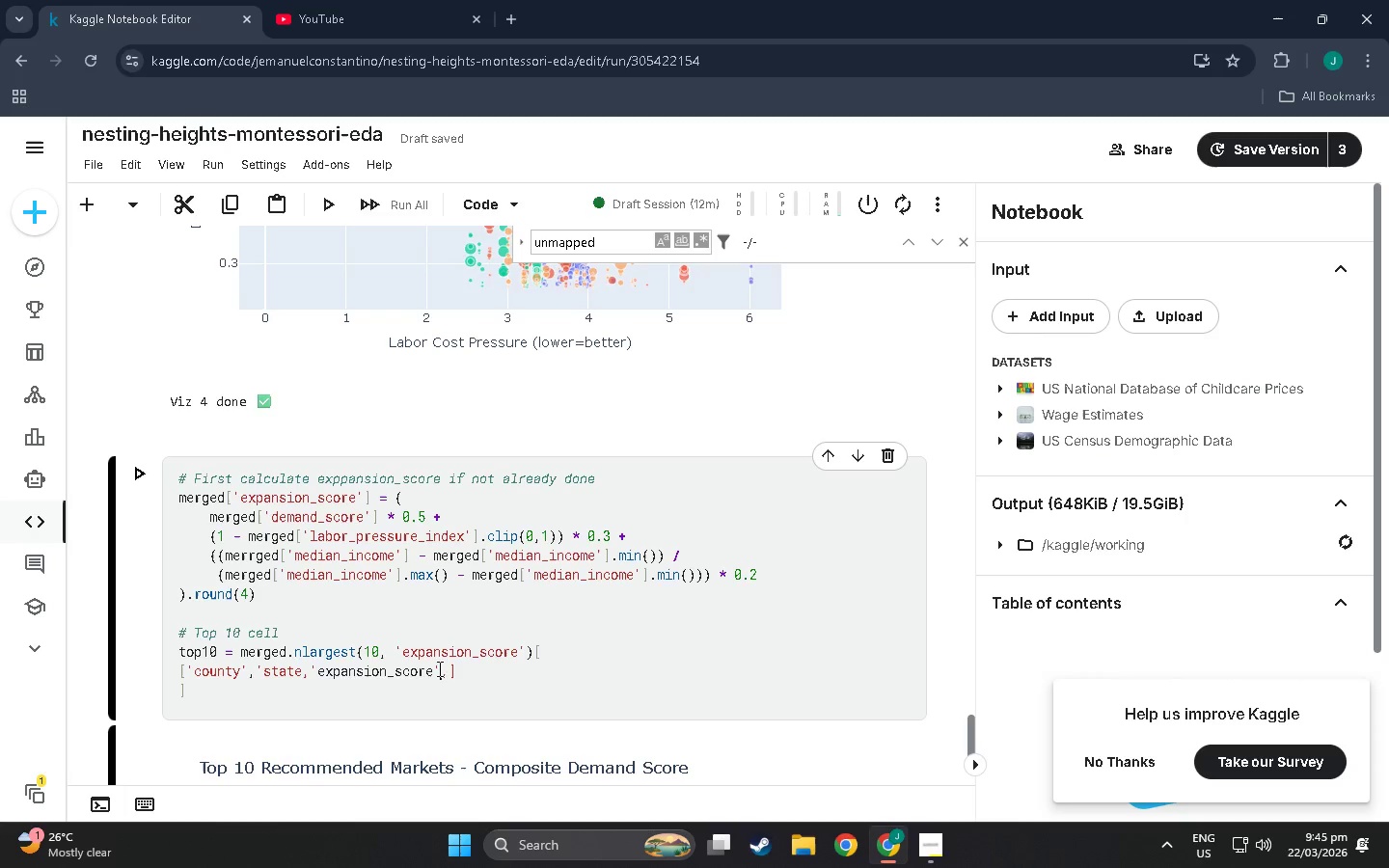 
left_click([450, 672])
 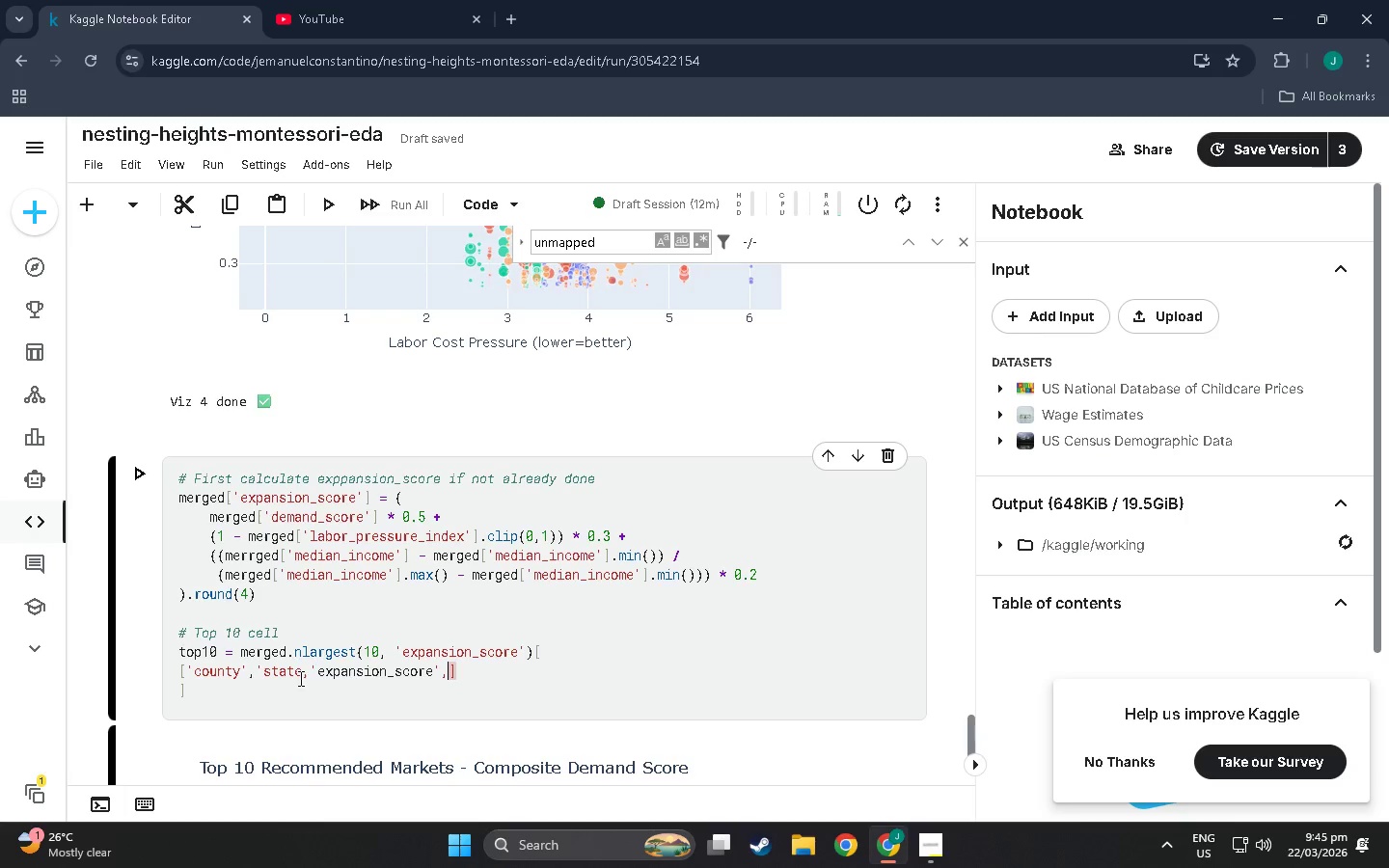 
wait(6.88)
 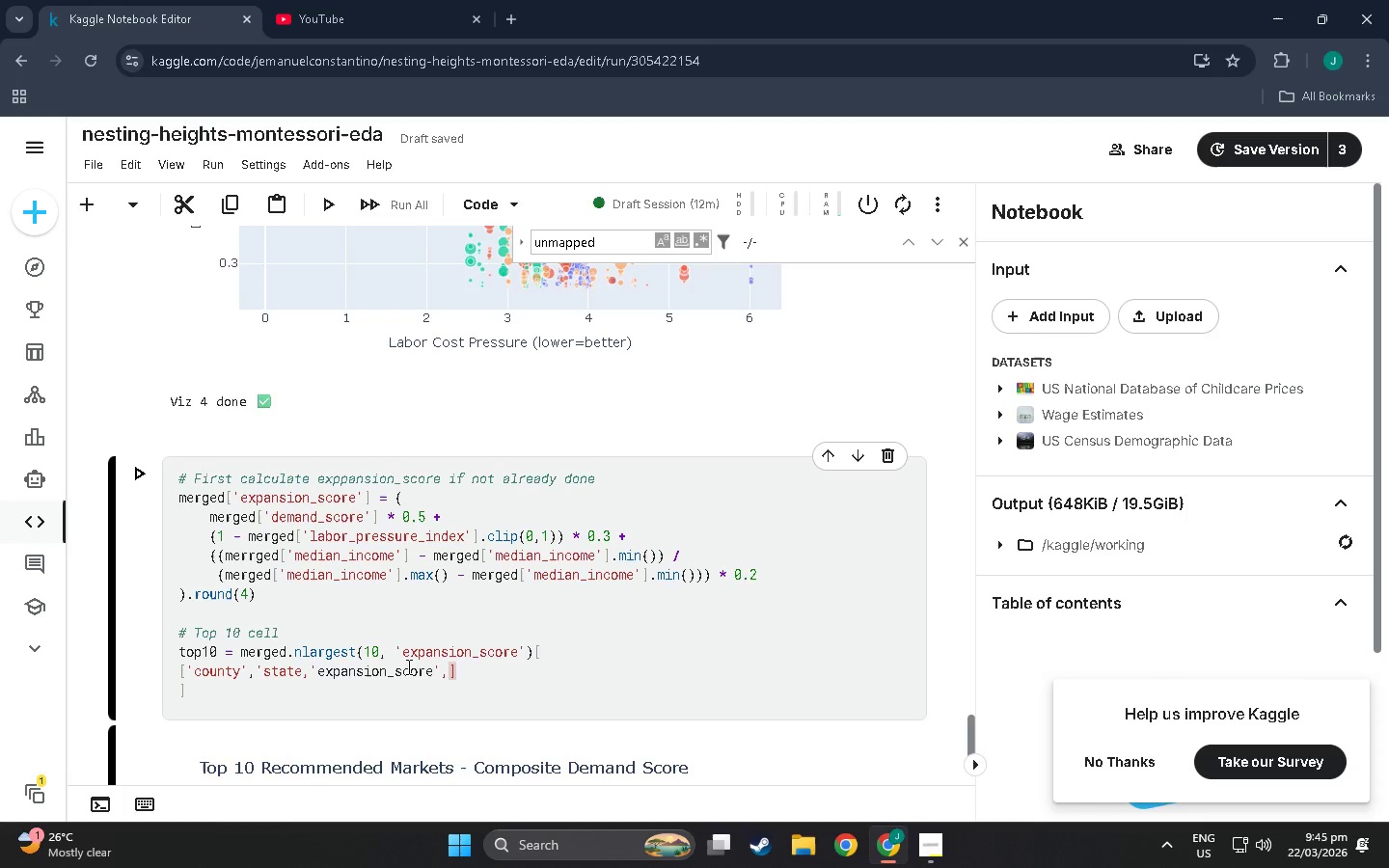 
key(Backspace)
 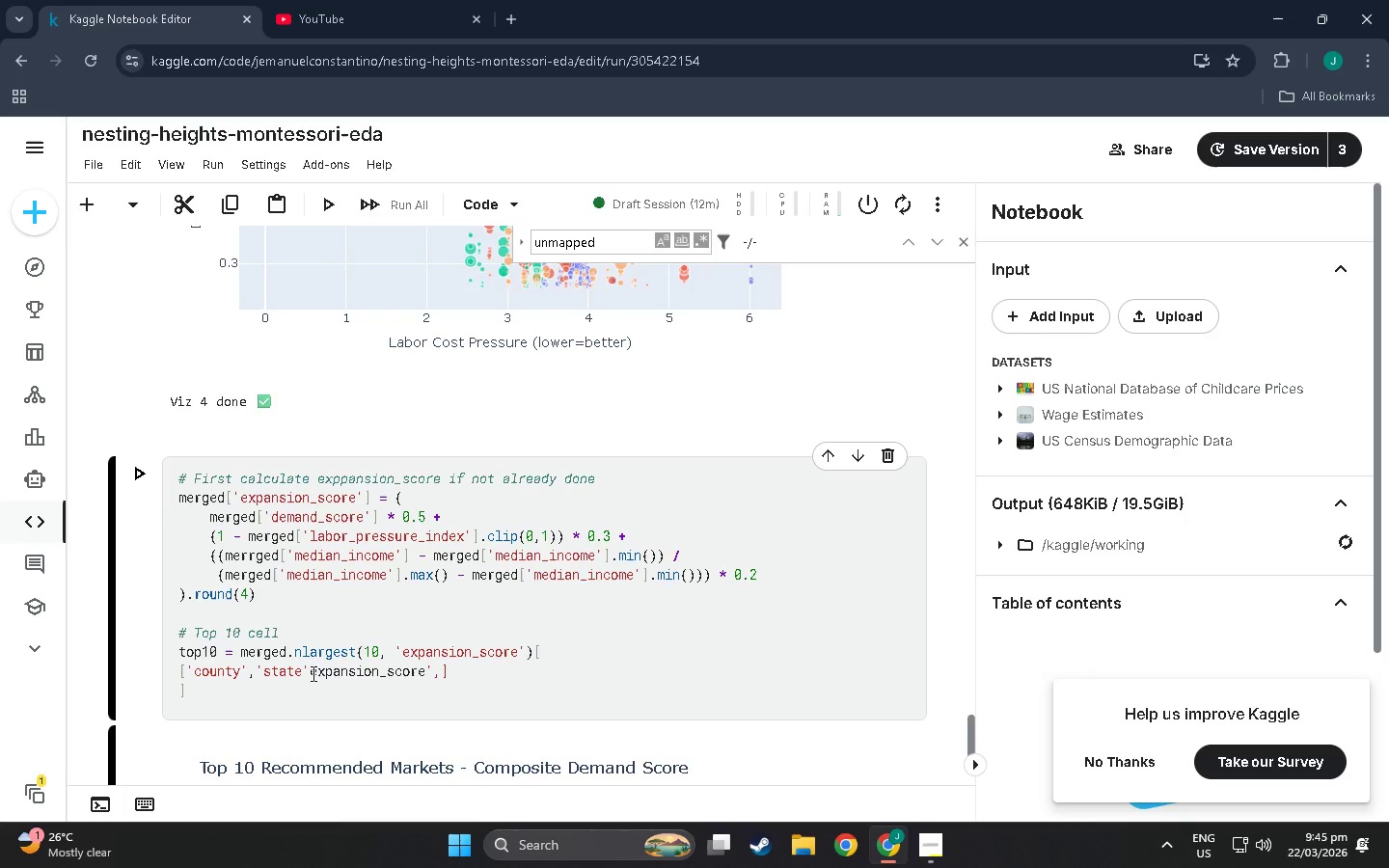 
left_click([312, 673])
 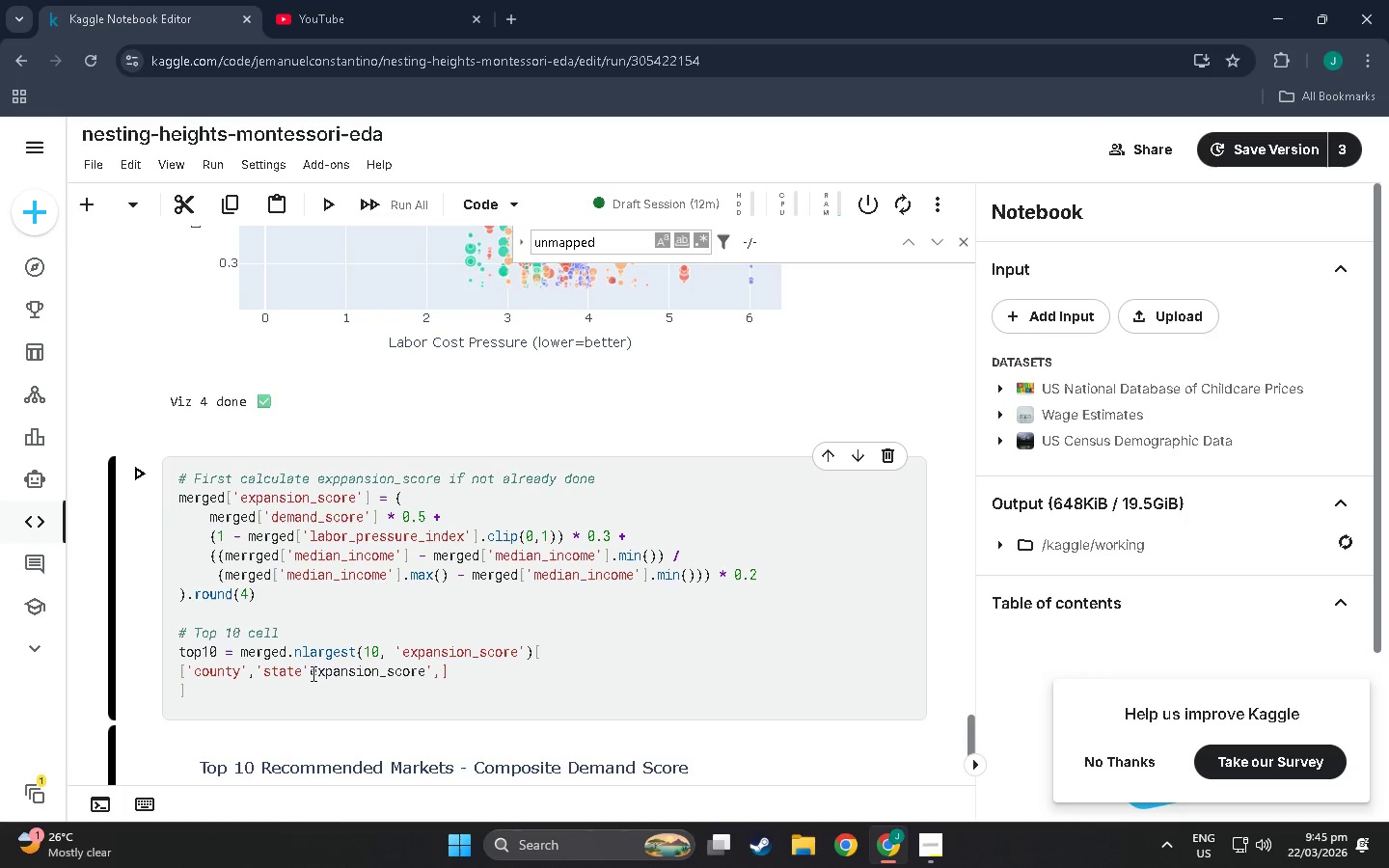 
key(Comma)
 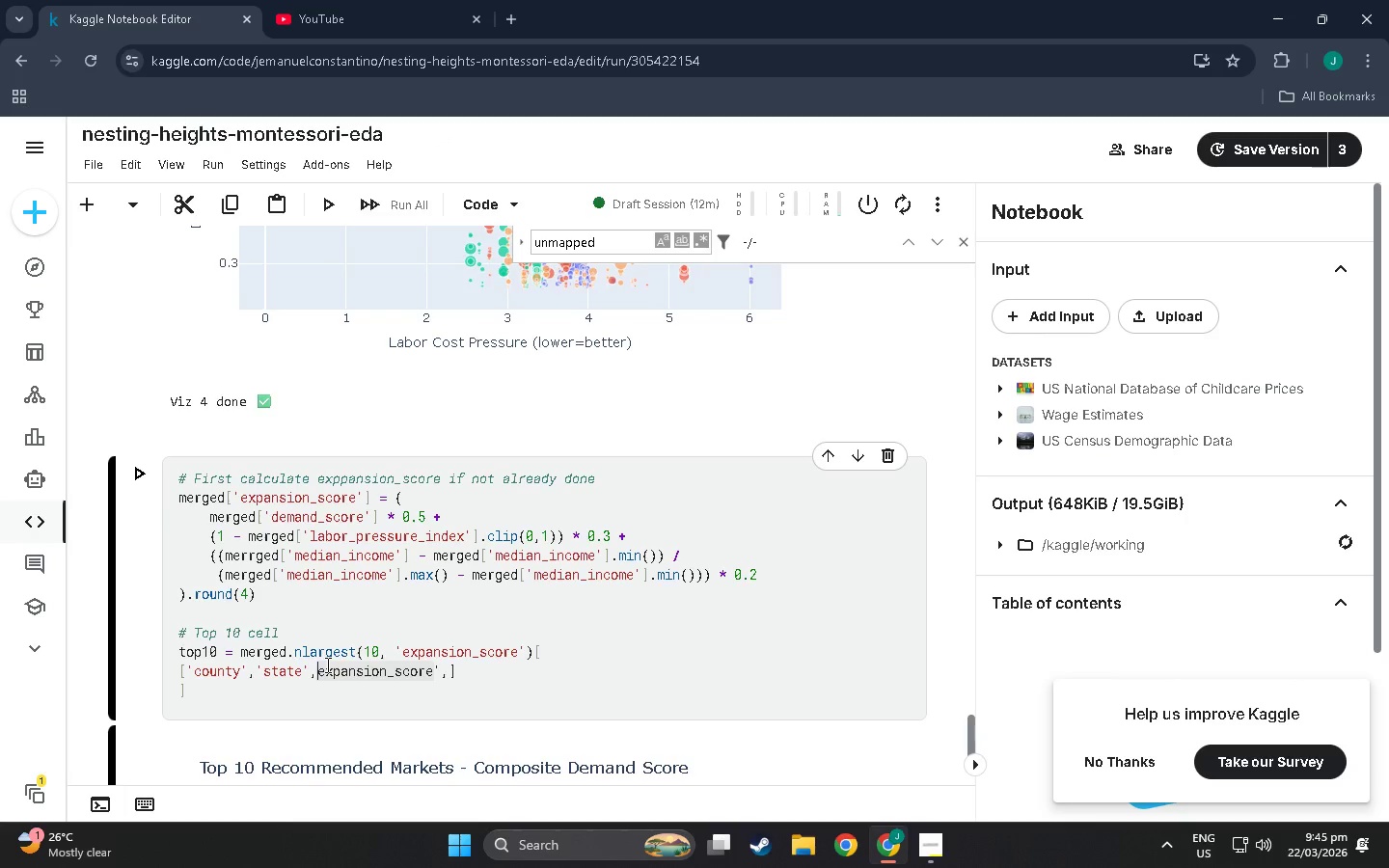 
key(Quote)
 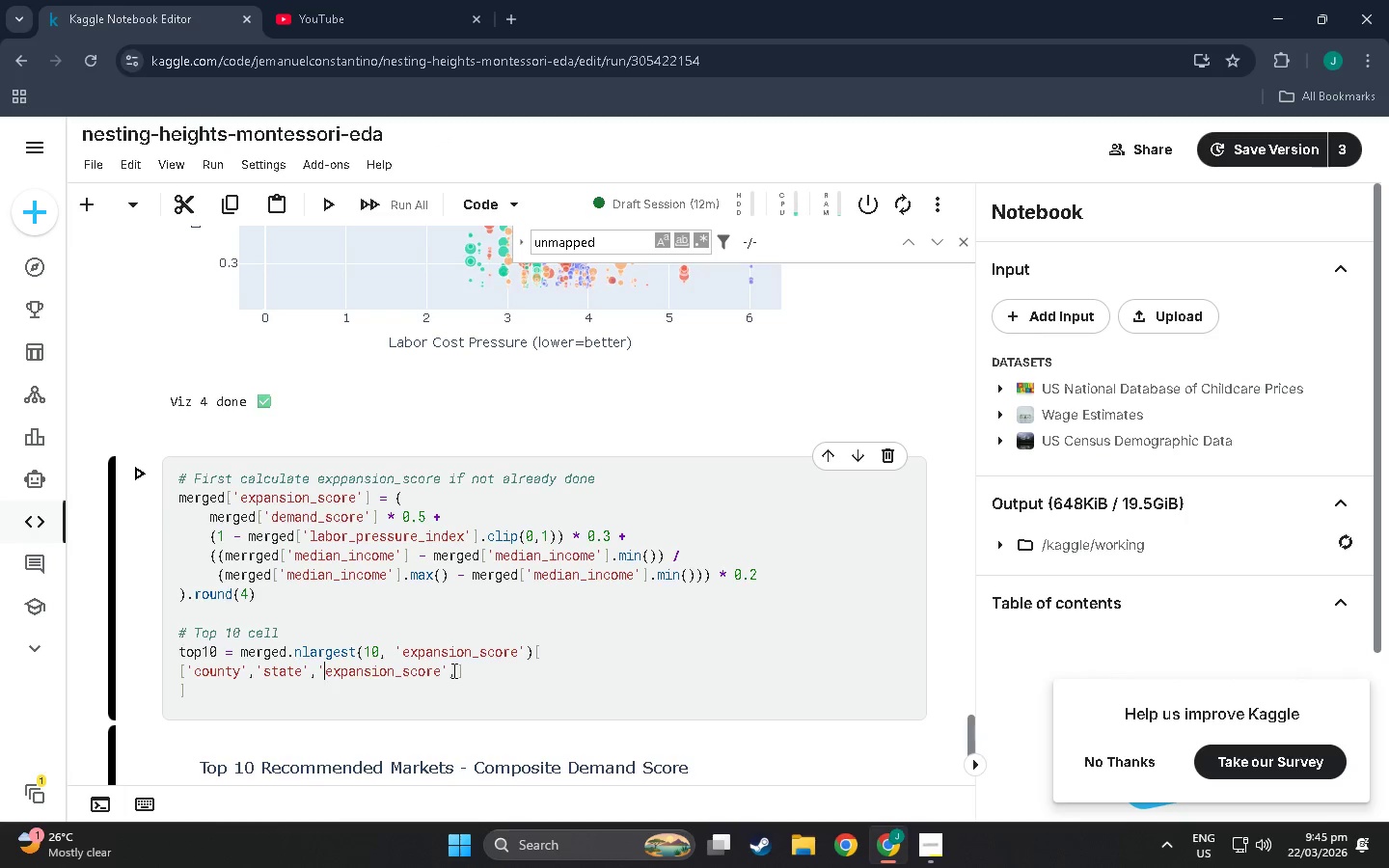 
double_click([456, 671])
 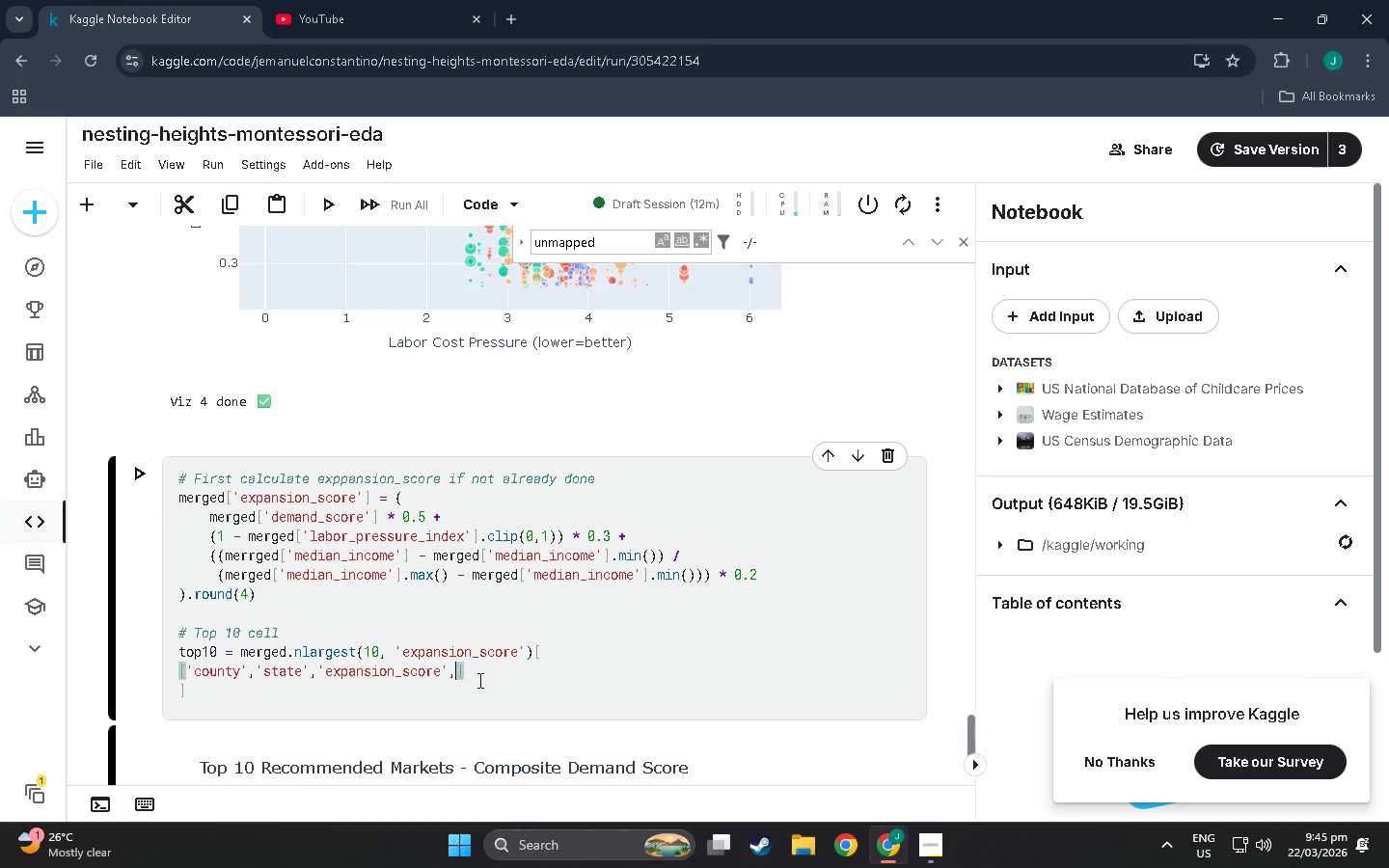 
key(Quote)
 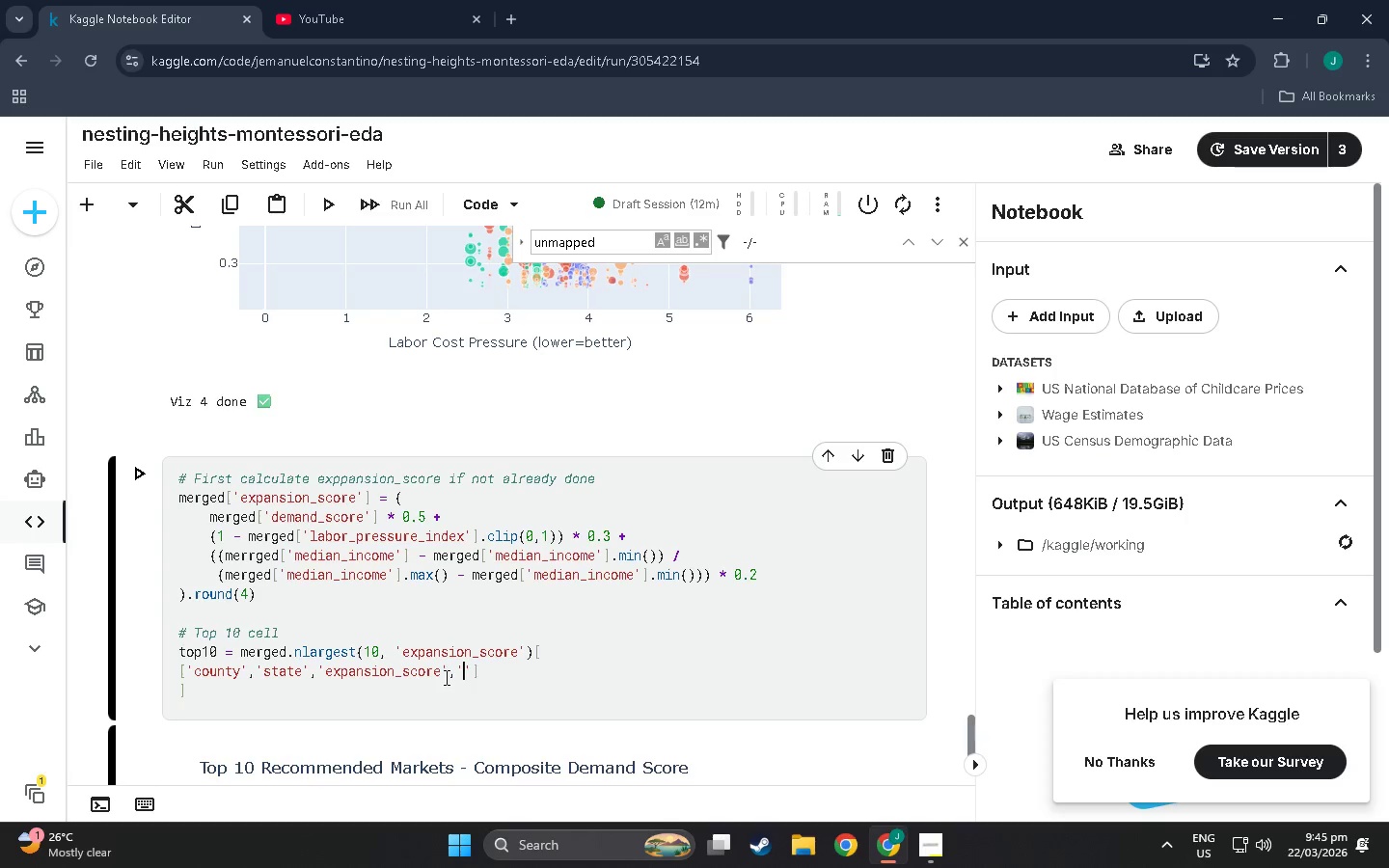 
wait(15.72)
 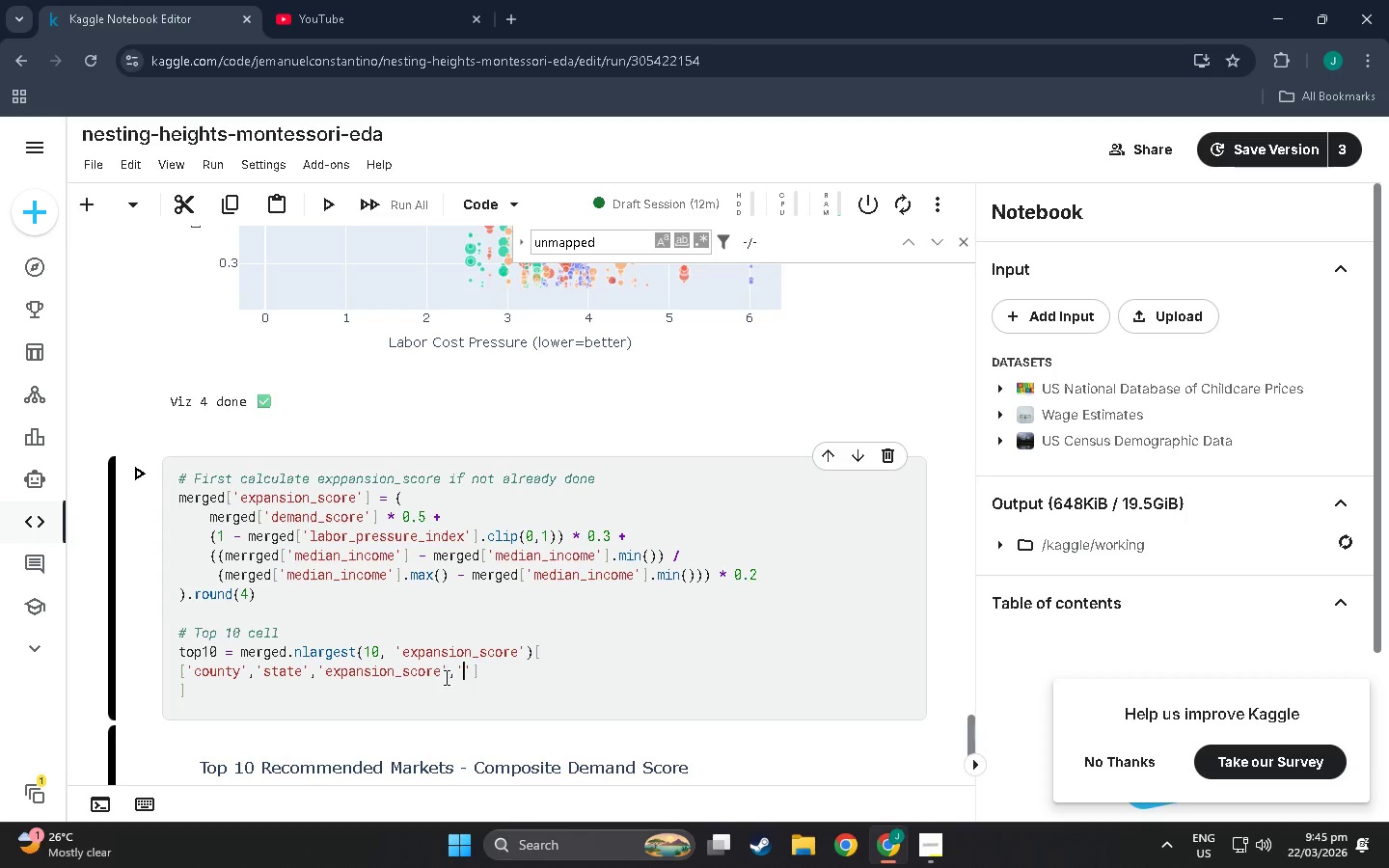 
type(demand_score)
 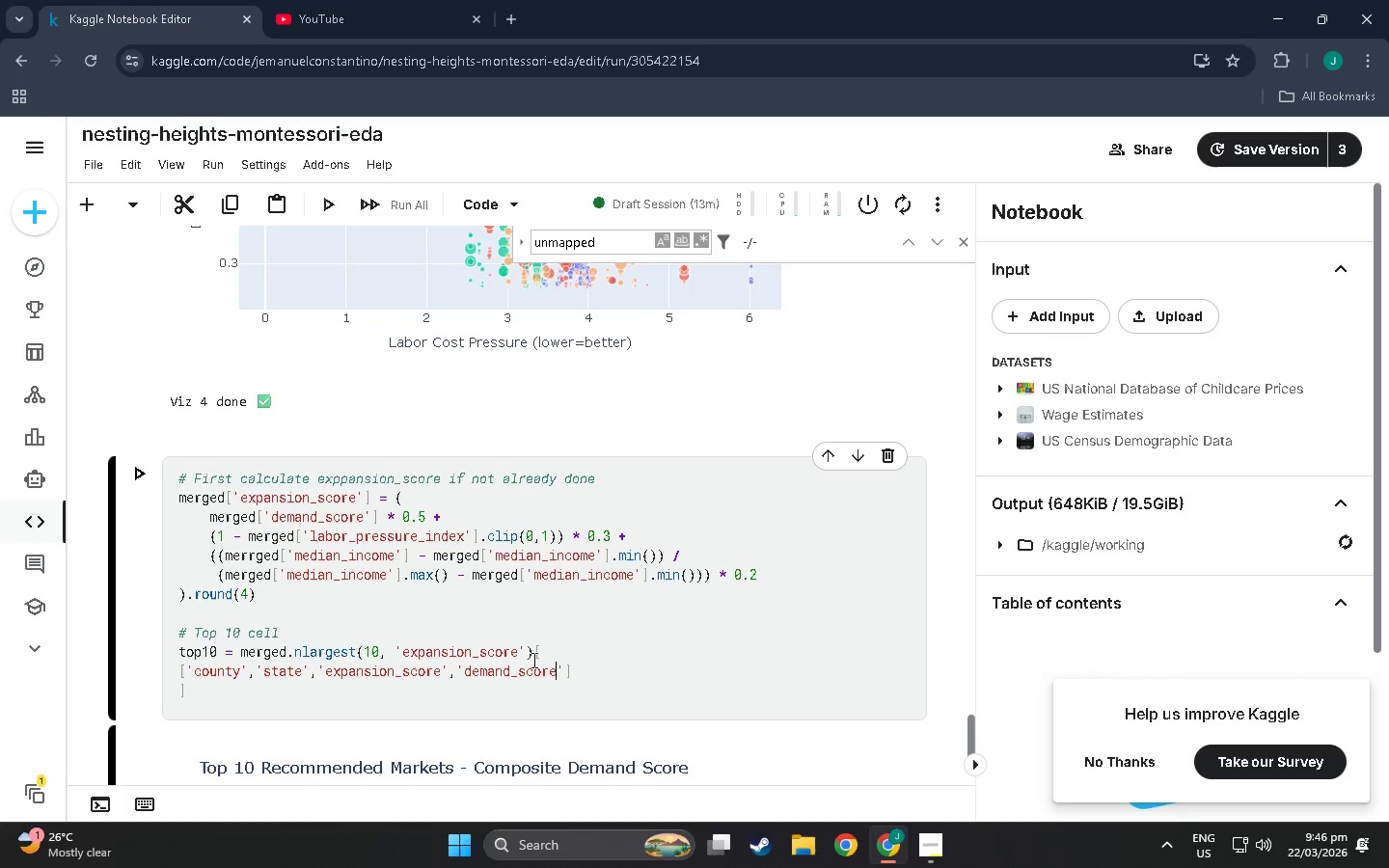 
key(ArrowRight)
 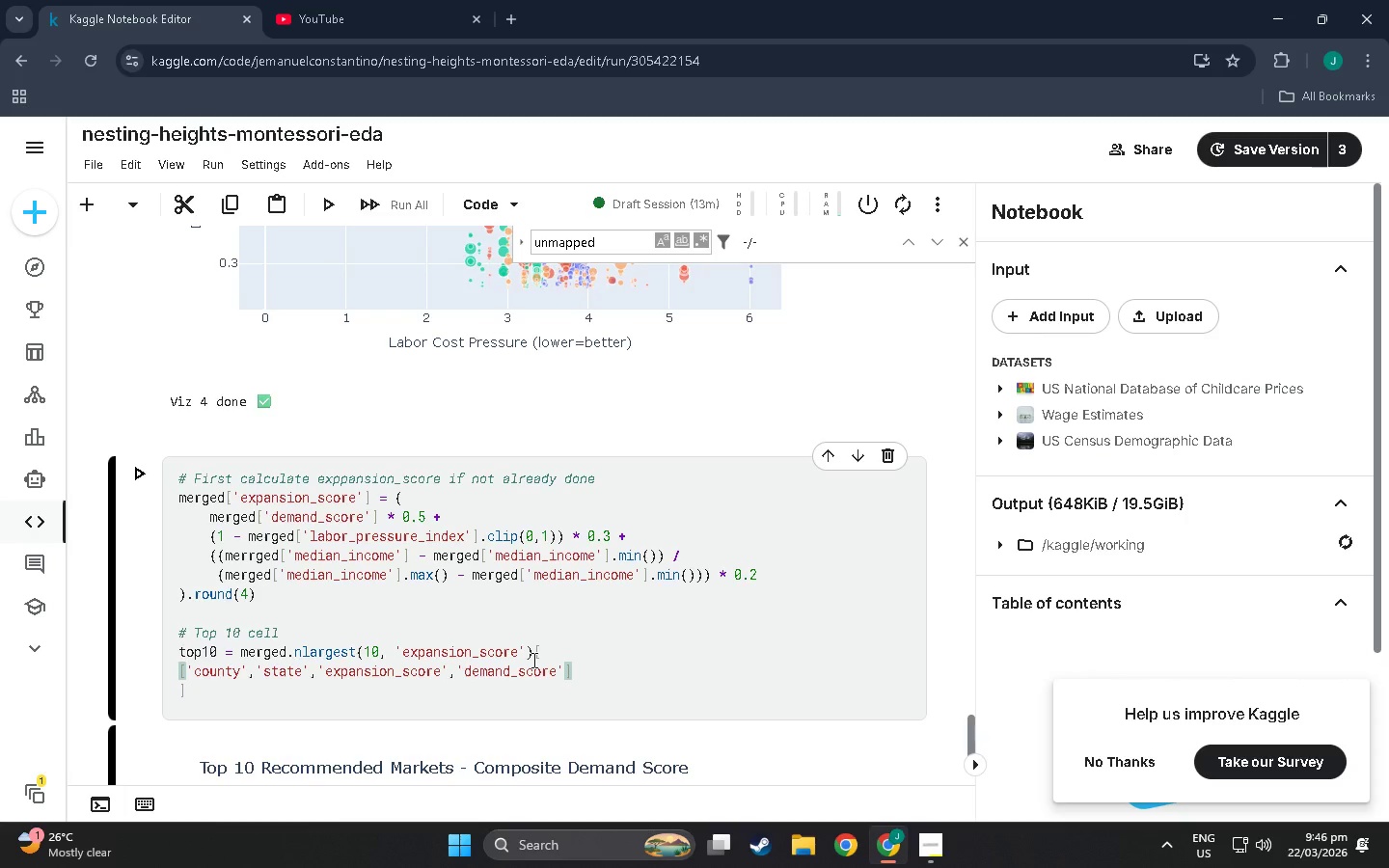 
key(Comma)
 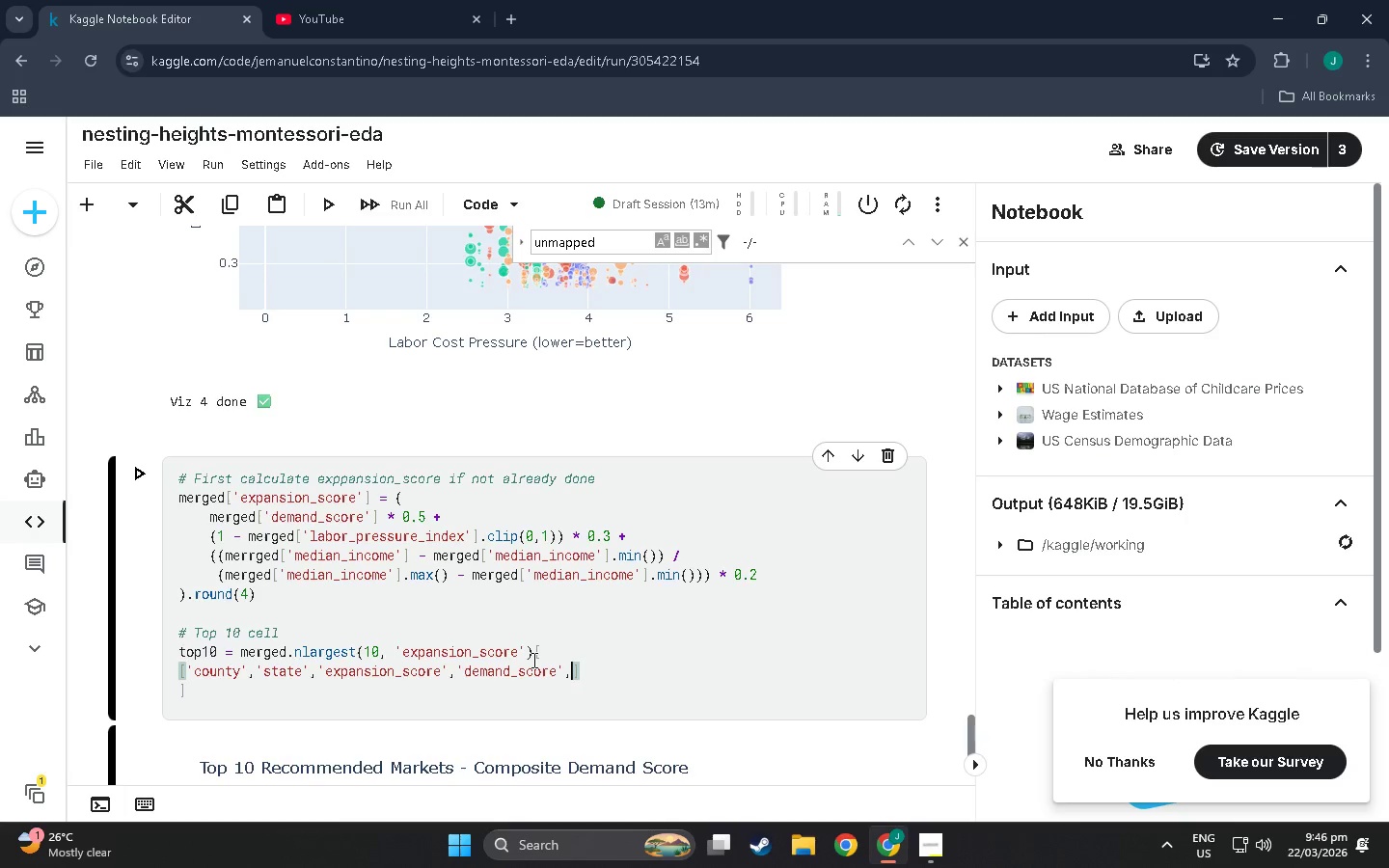 
key(Enter)
 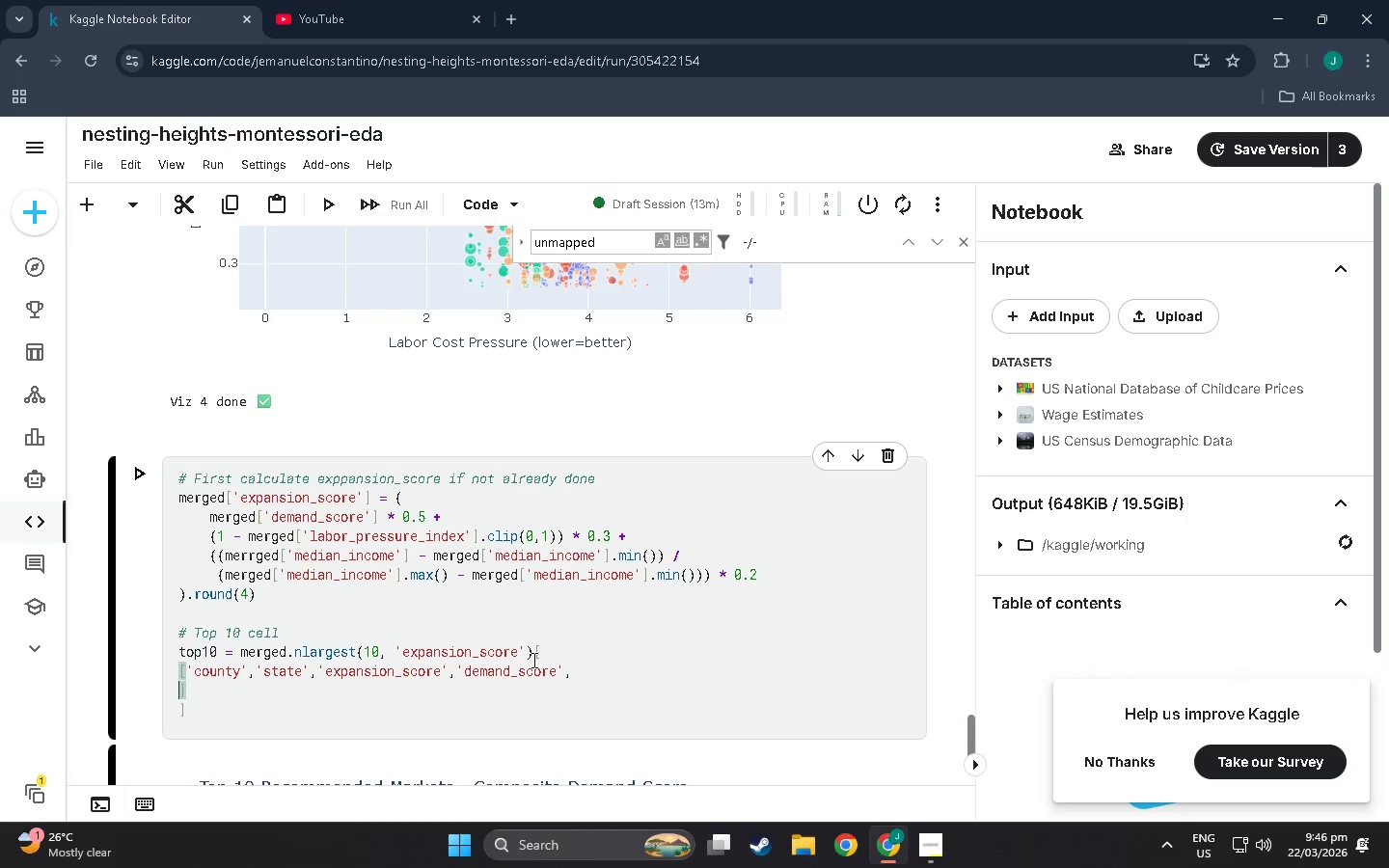 
type('median_c)
key(Backspace)
type(income)
 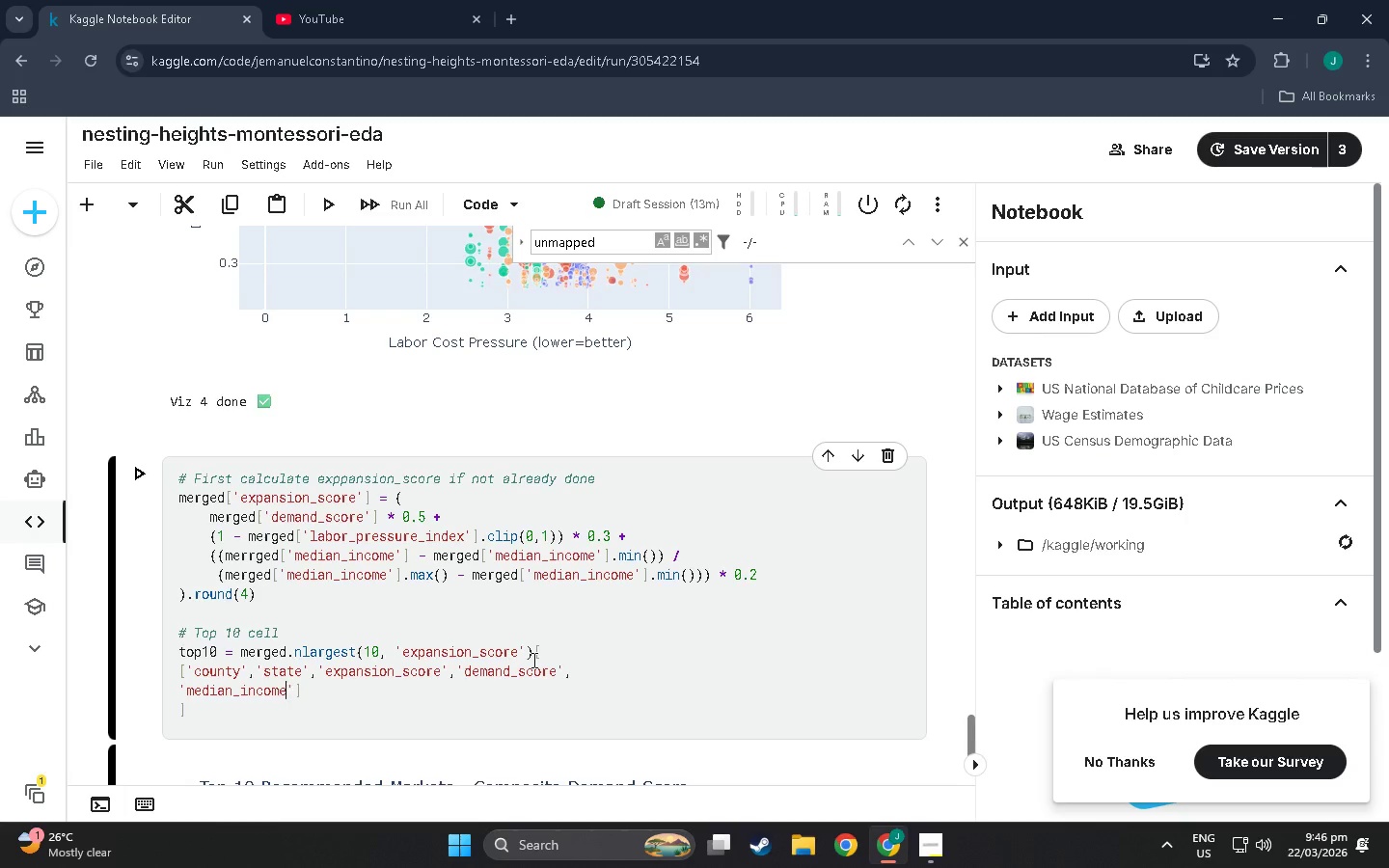 
key(ArrowRight)
 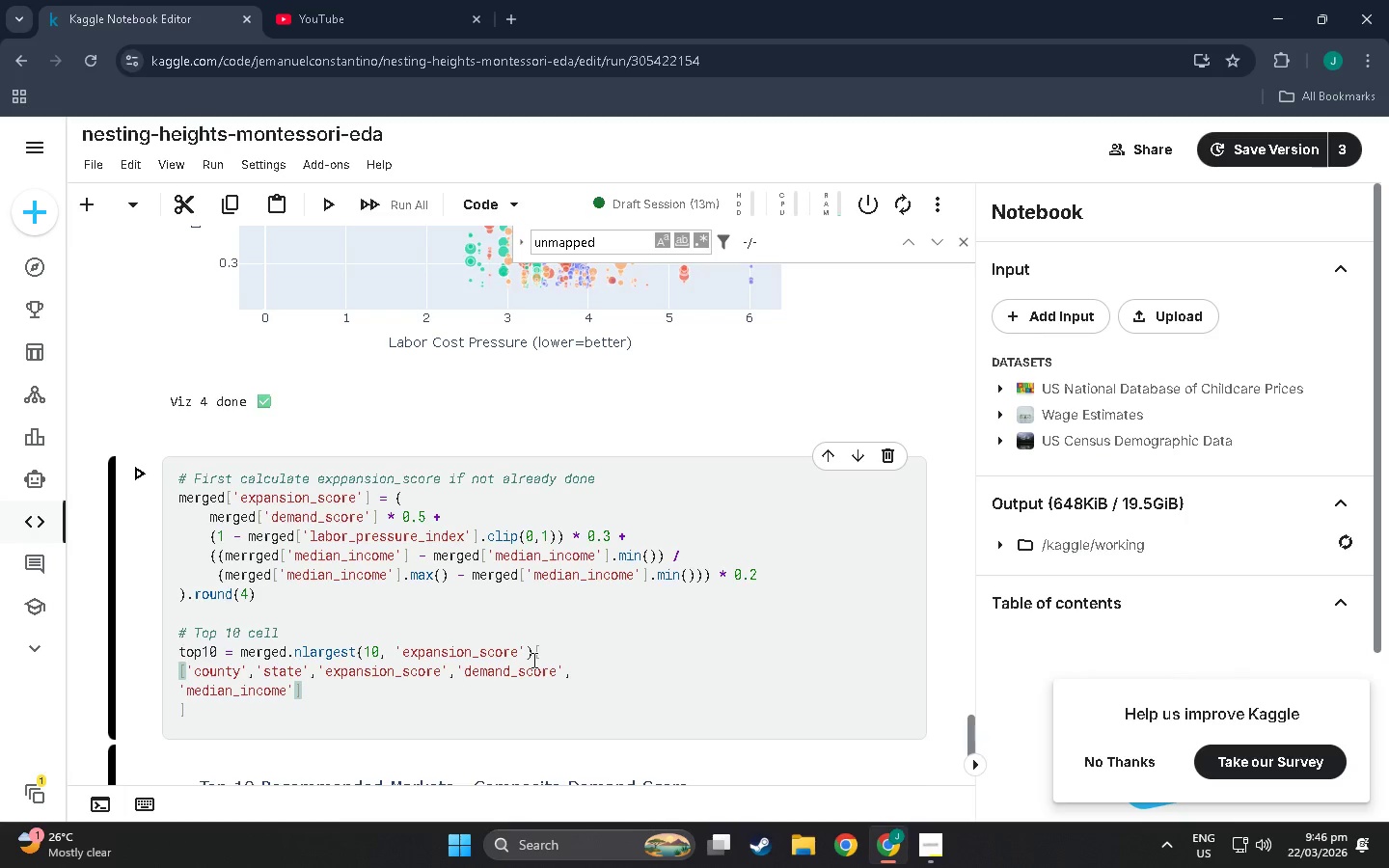 
type(,;)
key(Backspace)
type('labor_pressure_index)
 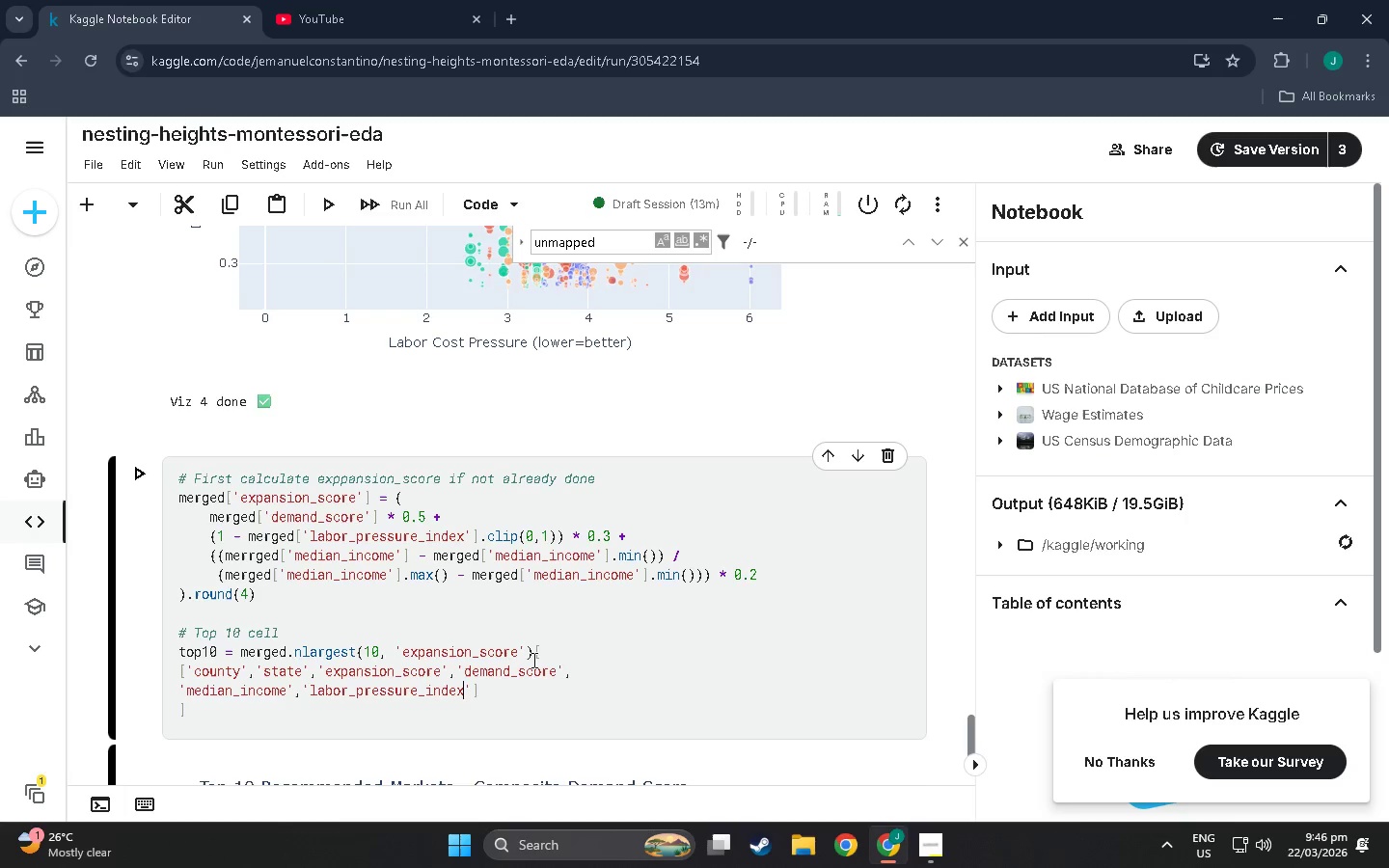 
key(ArrowRight)
 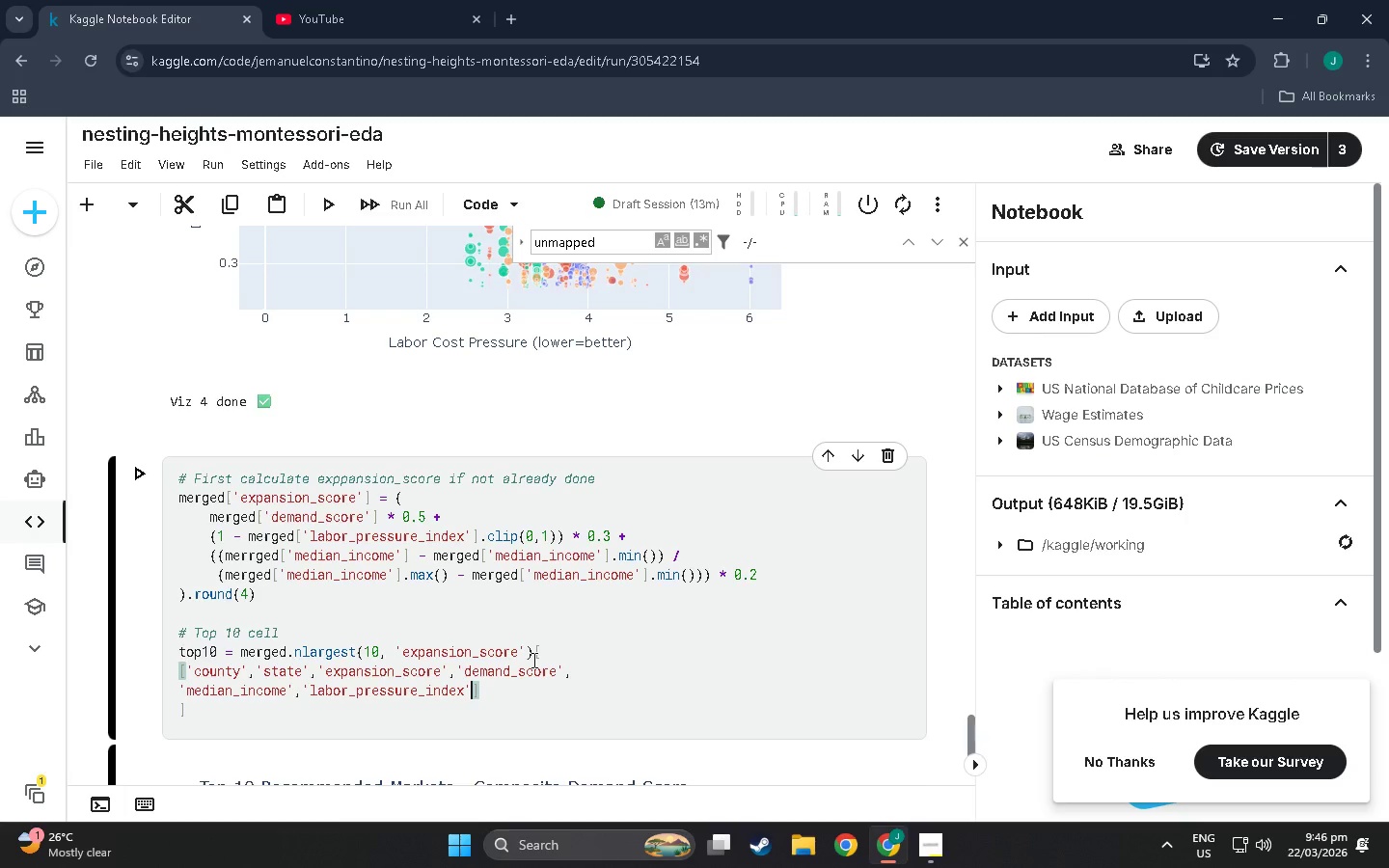 
key(Comma)
 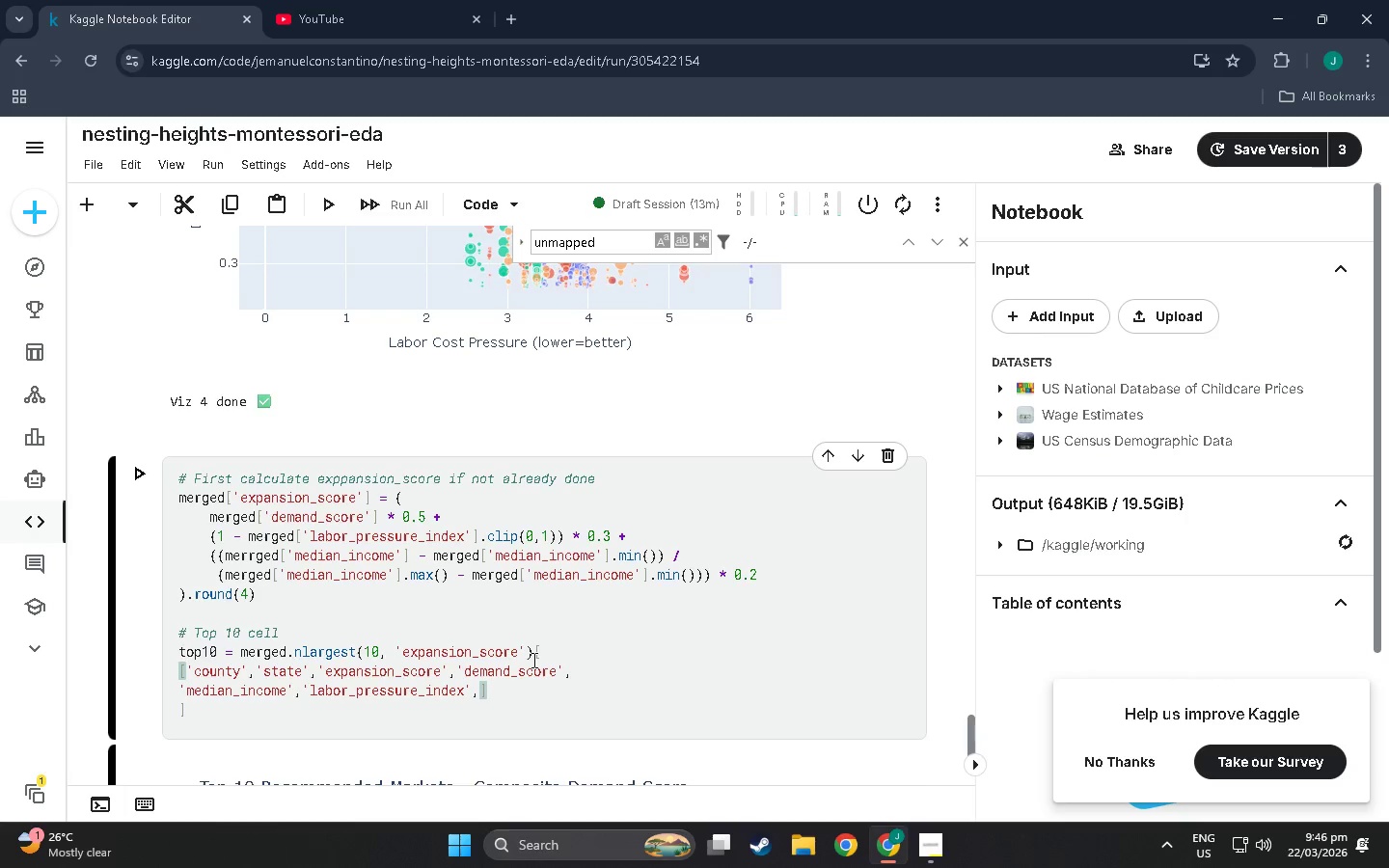 
type('census_region)
 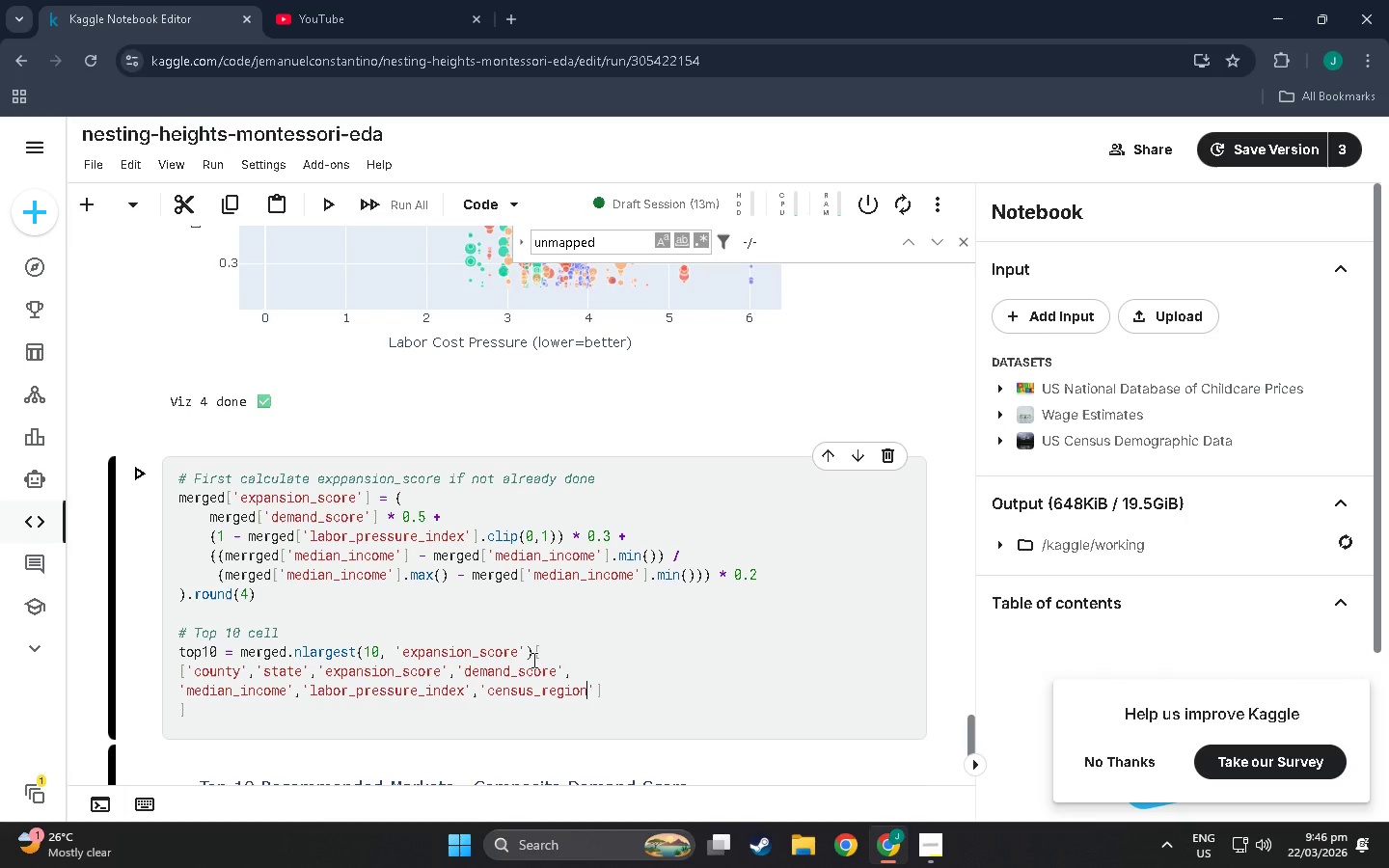 
key(ArrowRight)
 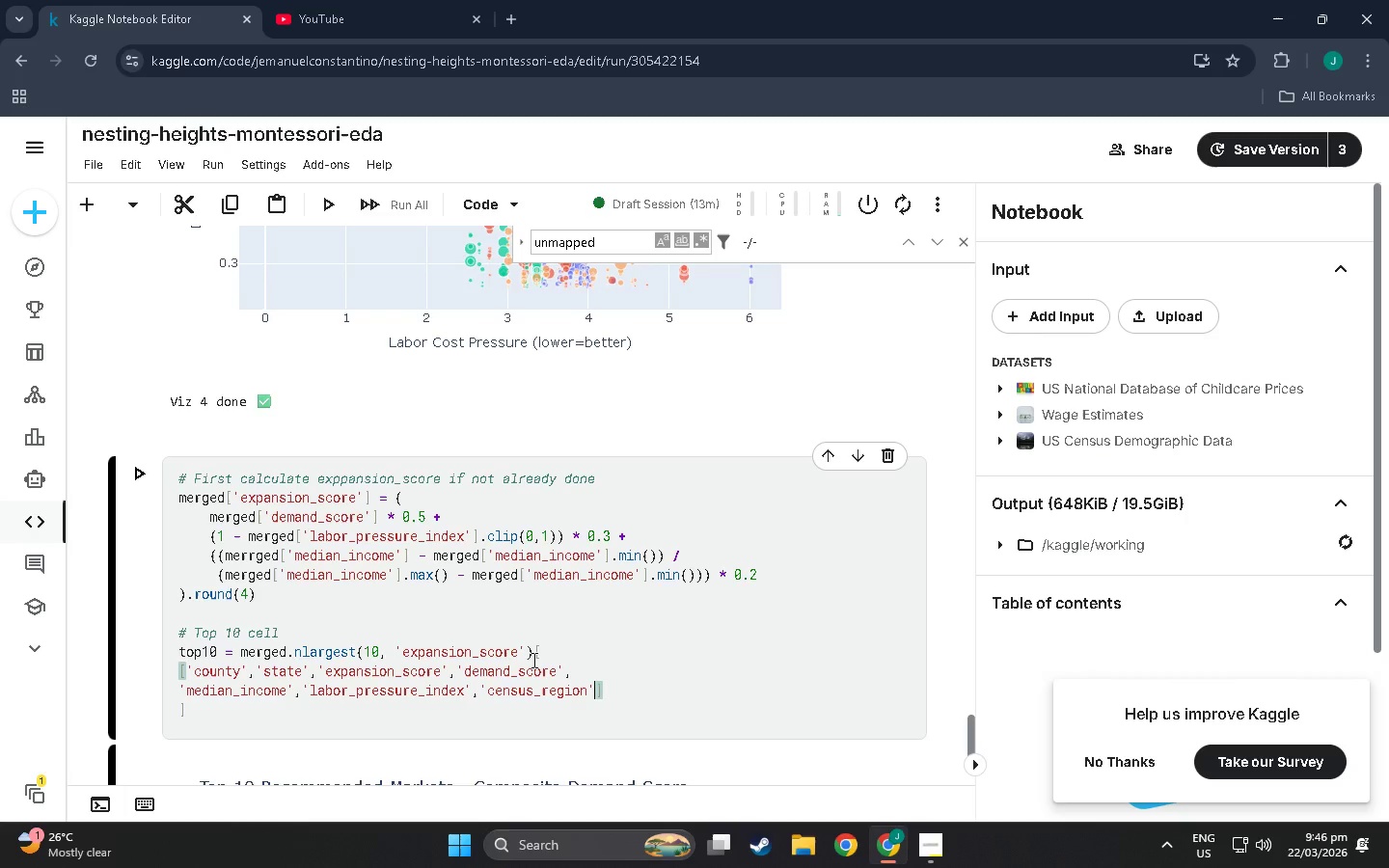 
key(ArrowRight)
 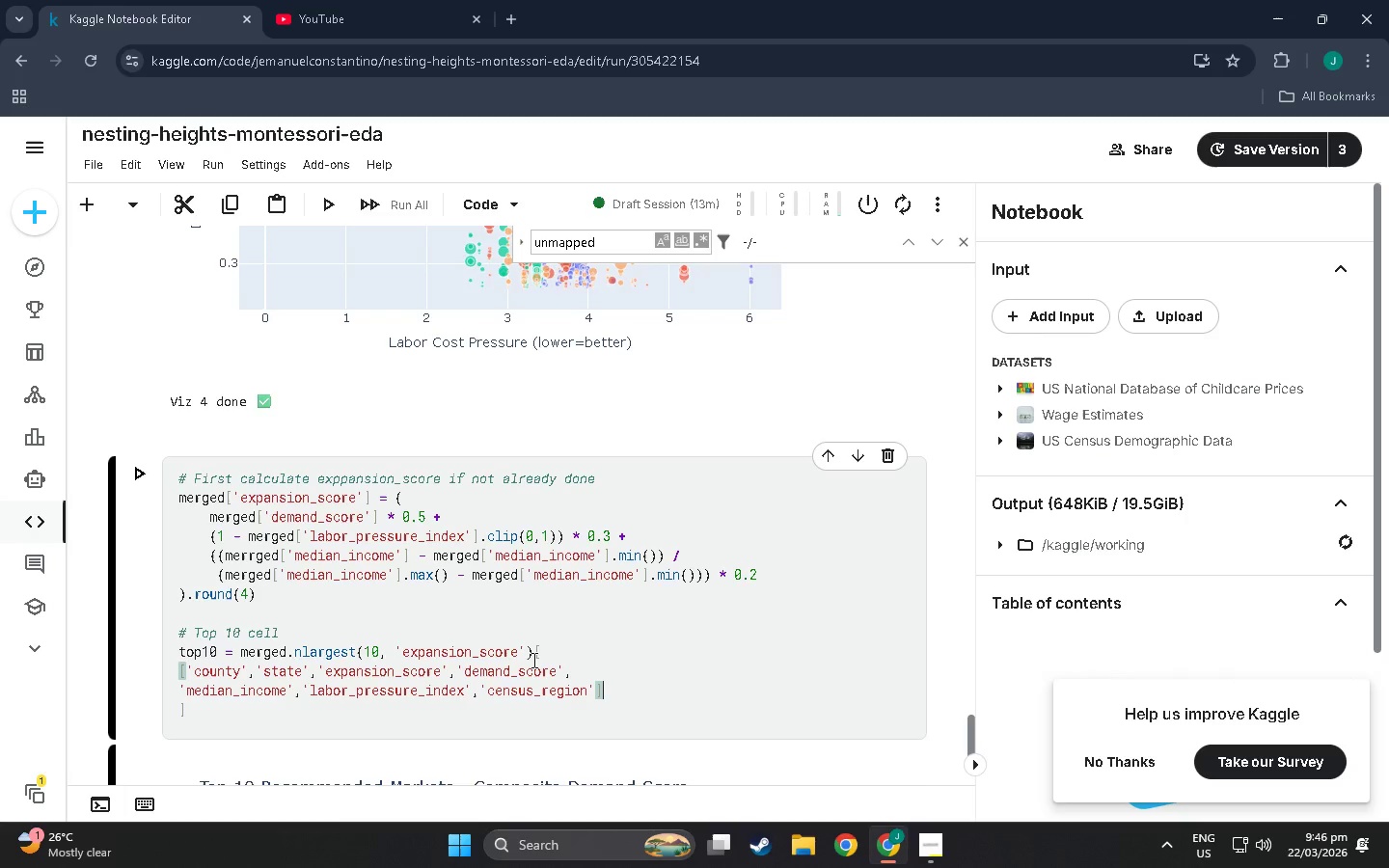 
key(ArrowDown)
 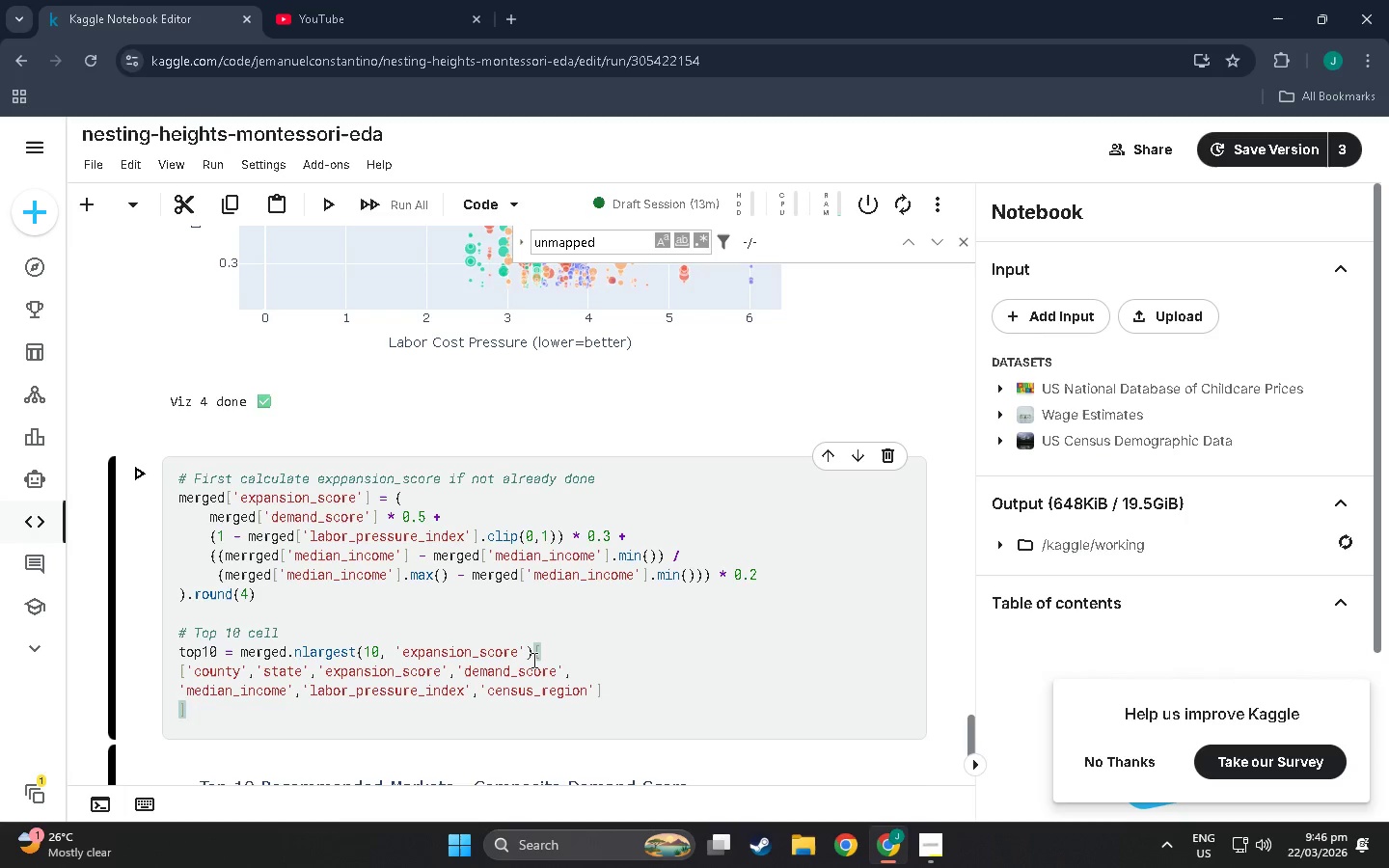 
type(.copt)
key(Backspace)
key(Backspace)
type(y()
 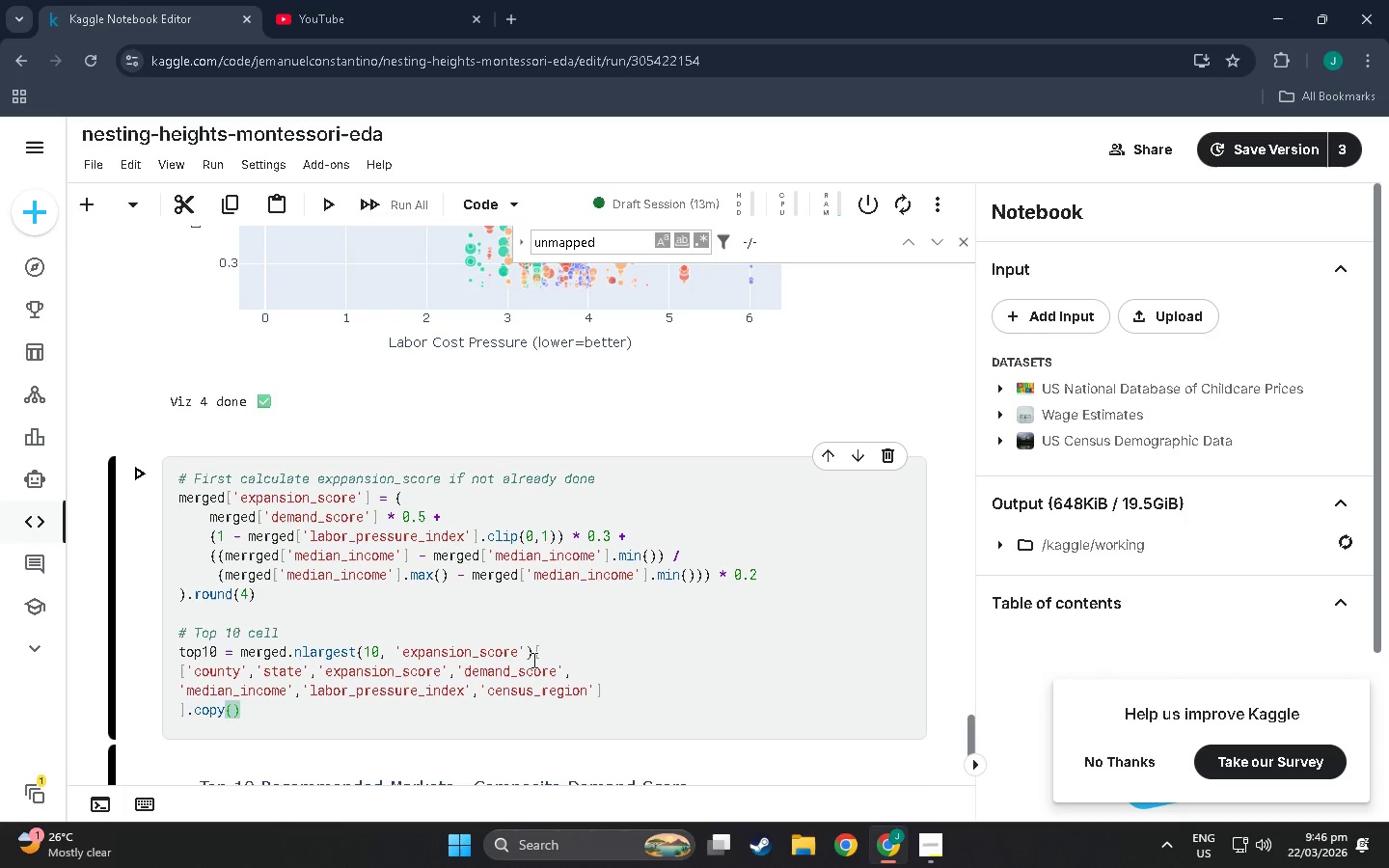 
hold_key(key=P, duration=9.02)
 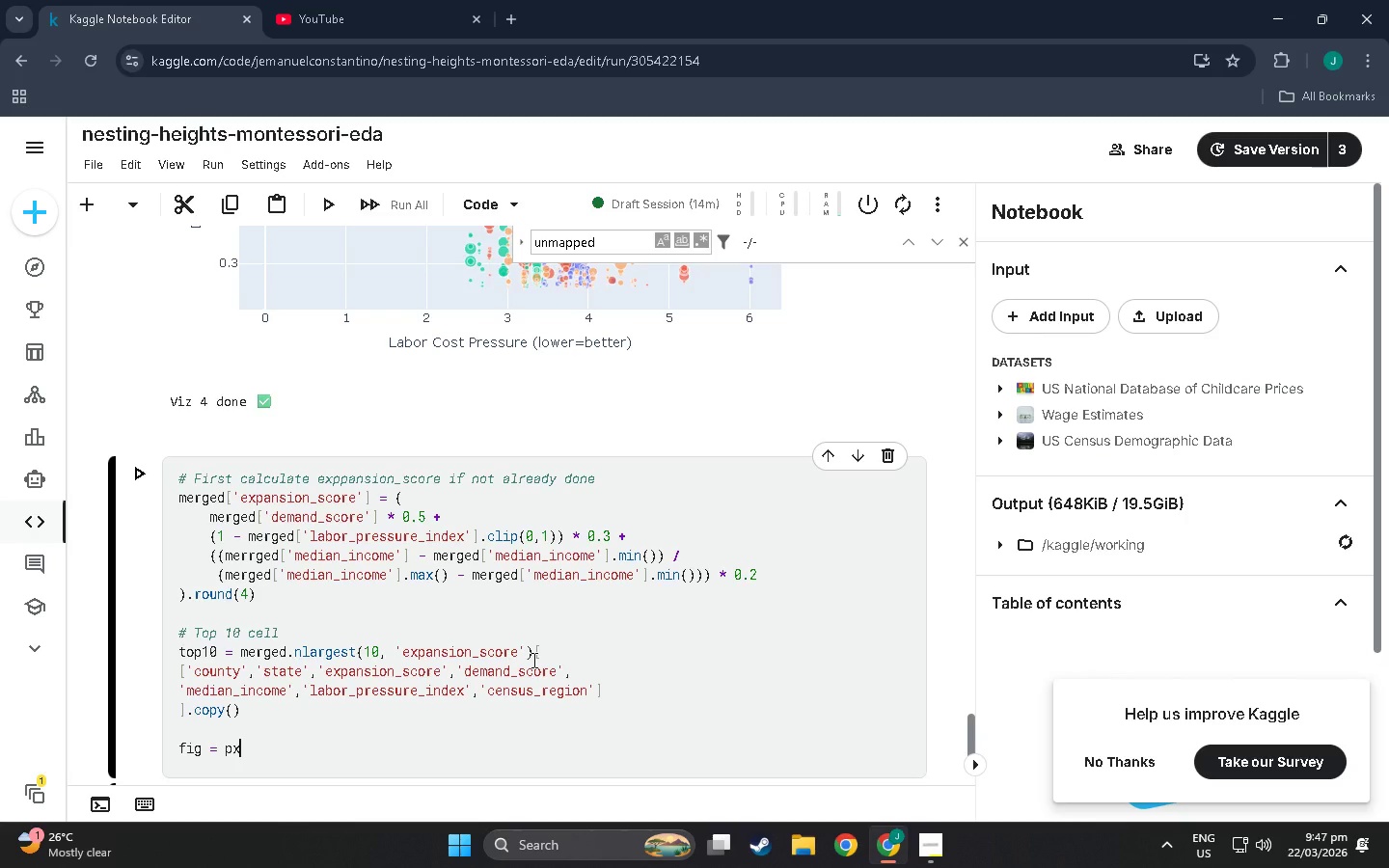 
key(ArrowRight)
 